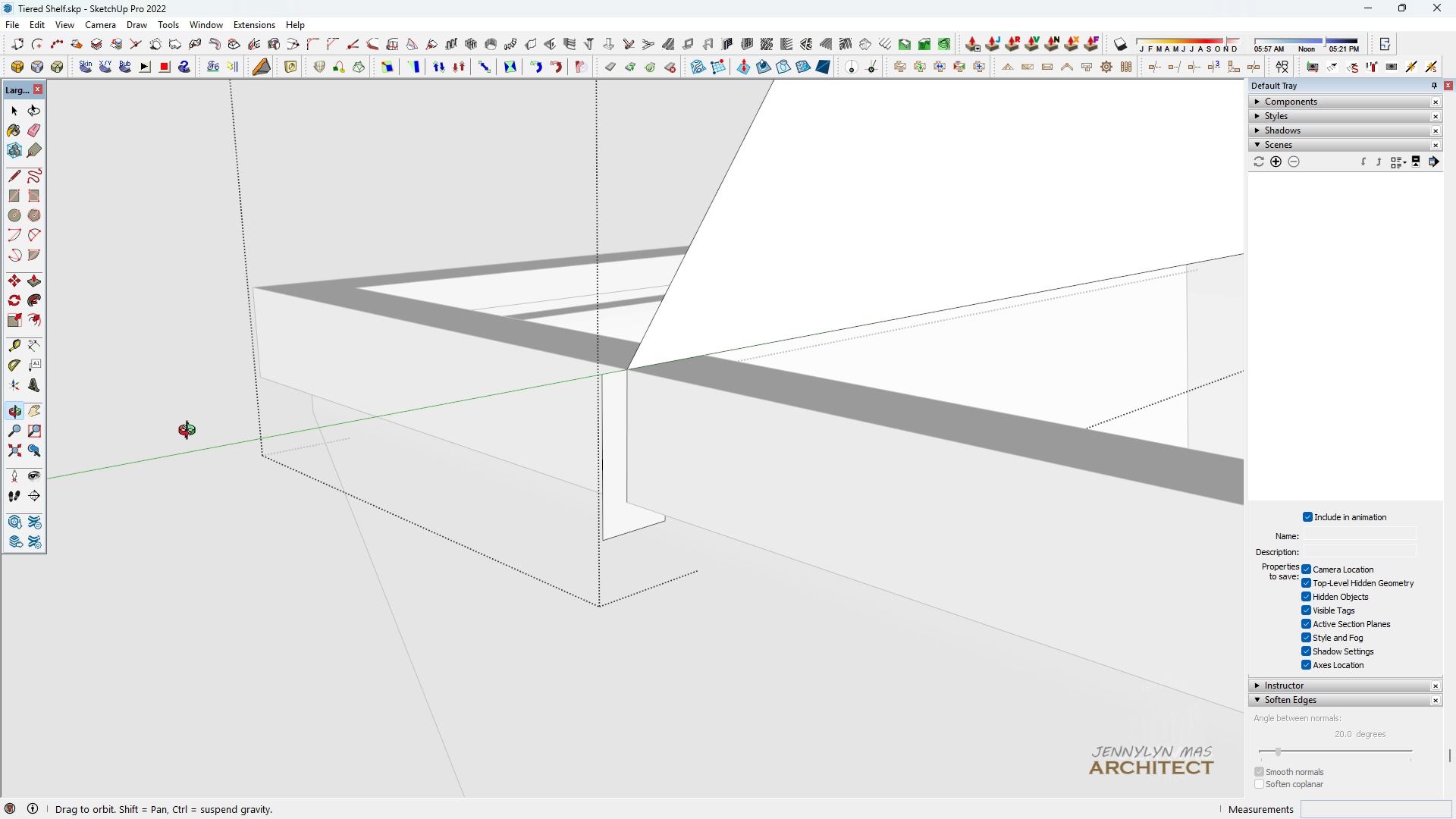 
scroll: coordinate [435, 541], scroll_direction: down, amount: 5.0
 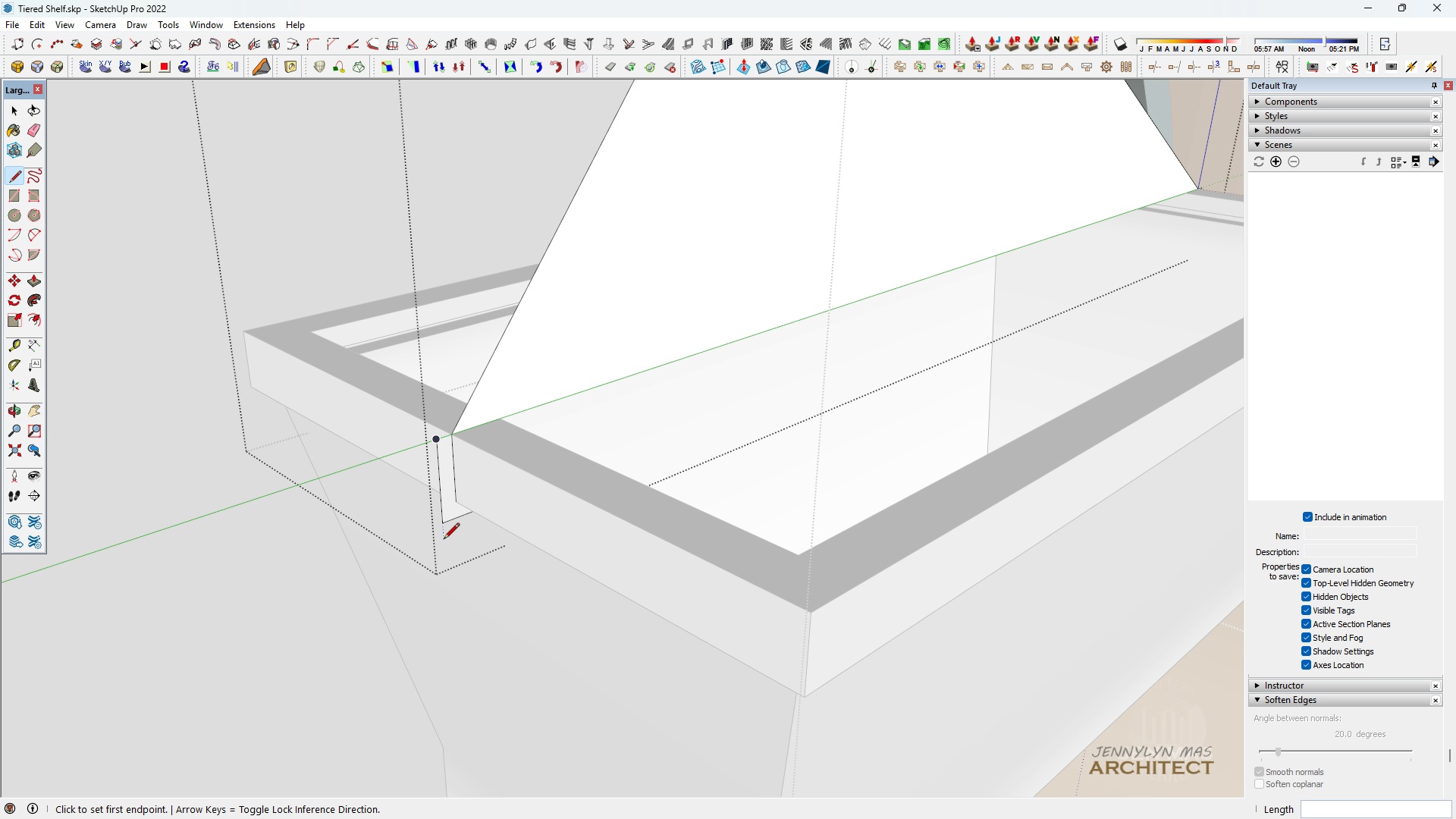 
key(Control+Z)
 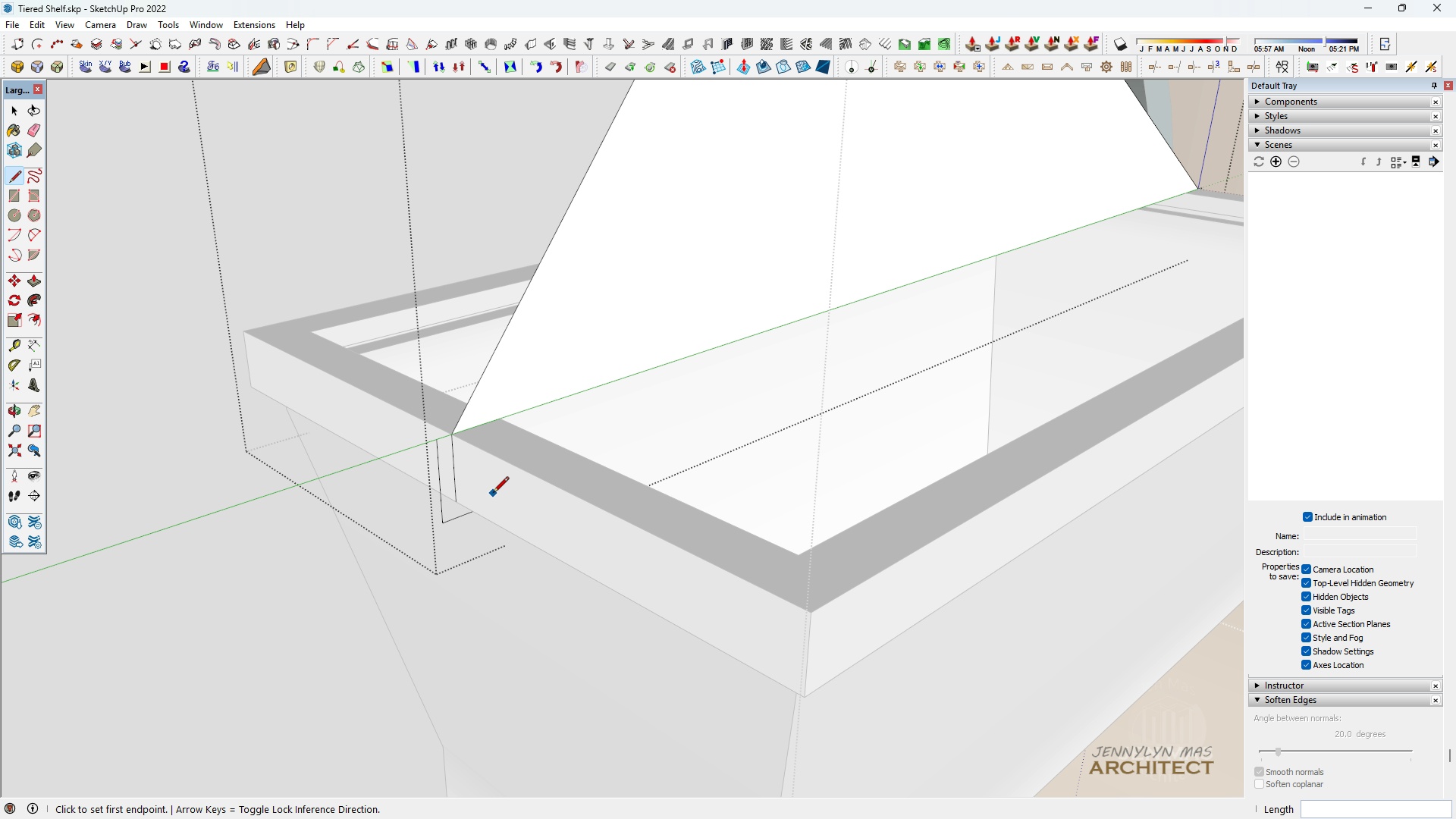 
key(Control+Z)
 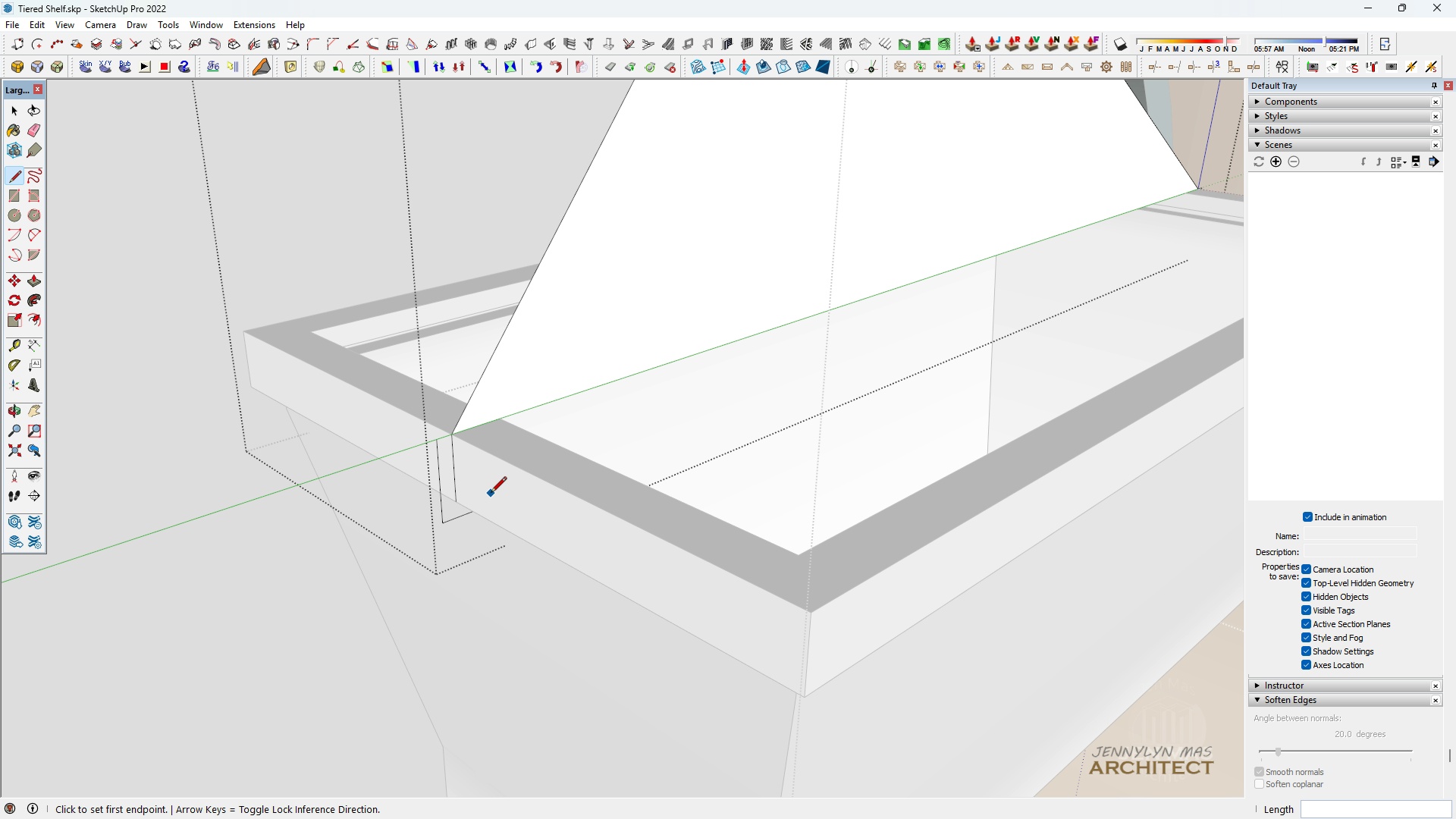 
key(Control+Z)
 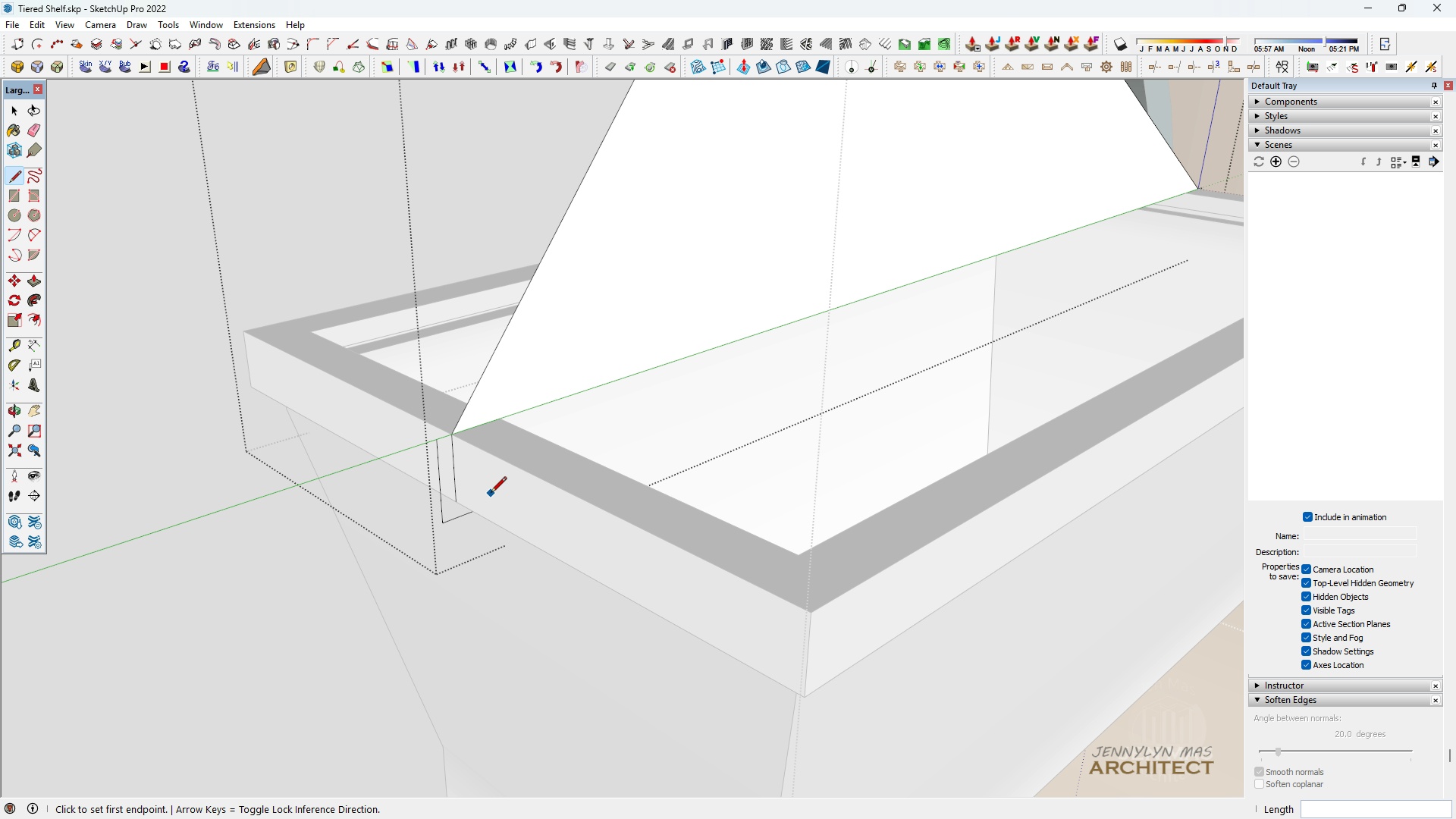 
key(Control+Z)
 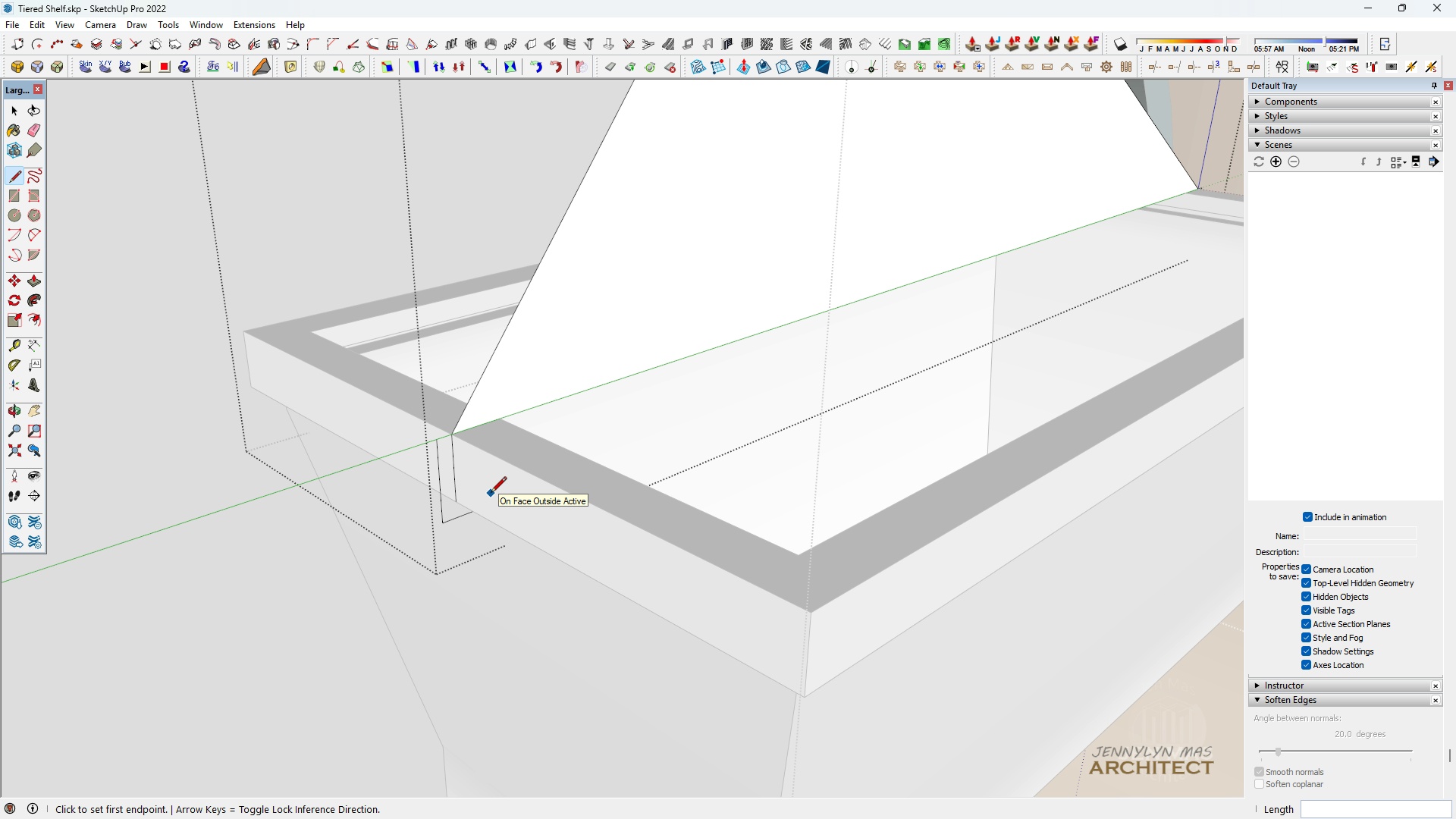 
key(Control+Z)
 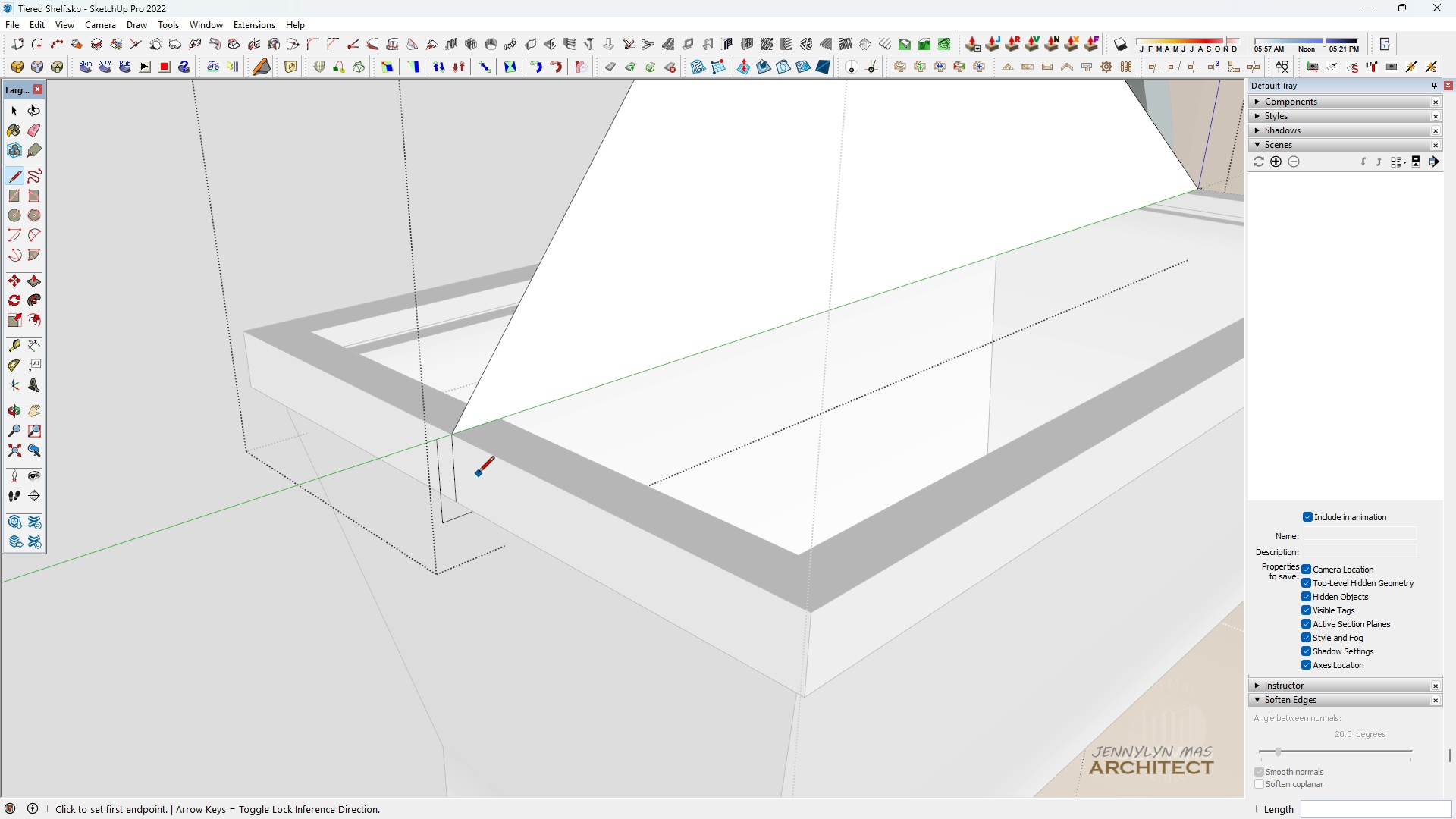 
type( hh)
 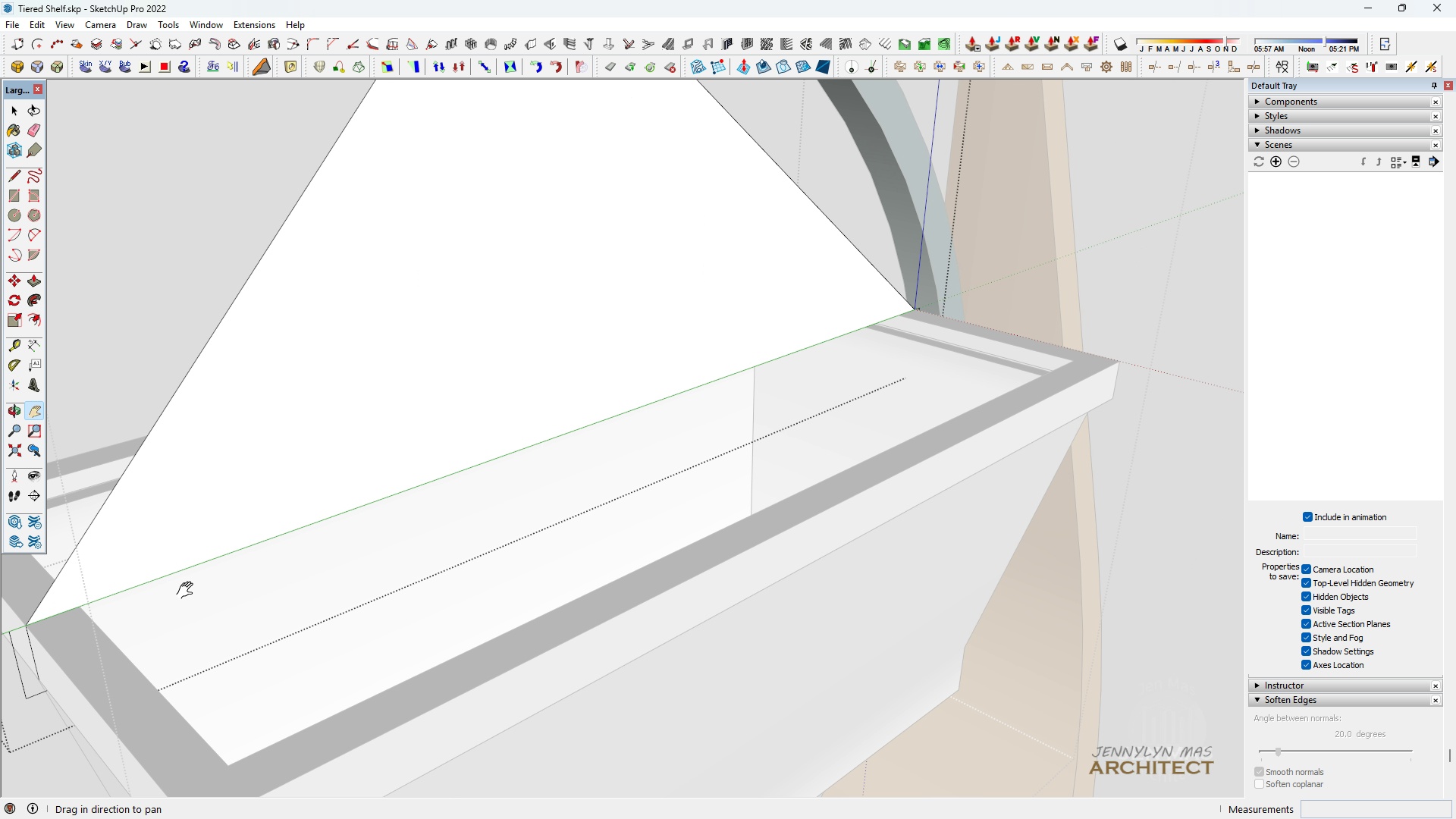 
scroll: coordinate [476, 481], scroll_direction: down, amount: 3.0
 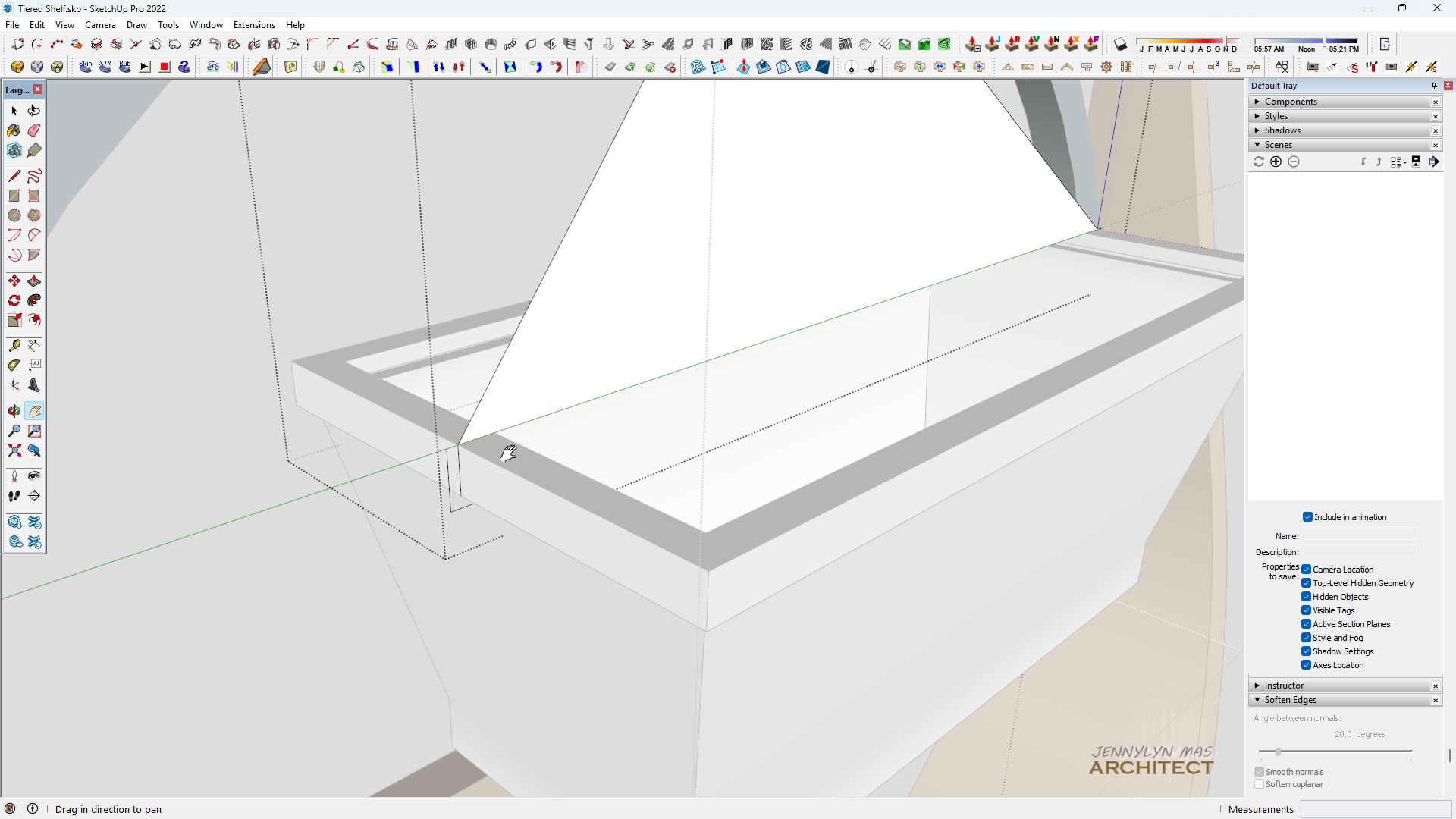 
left_click_drag(start_coordinate=[505, 456], to_coordinate=[85, 635])
 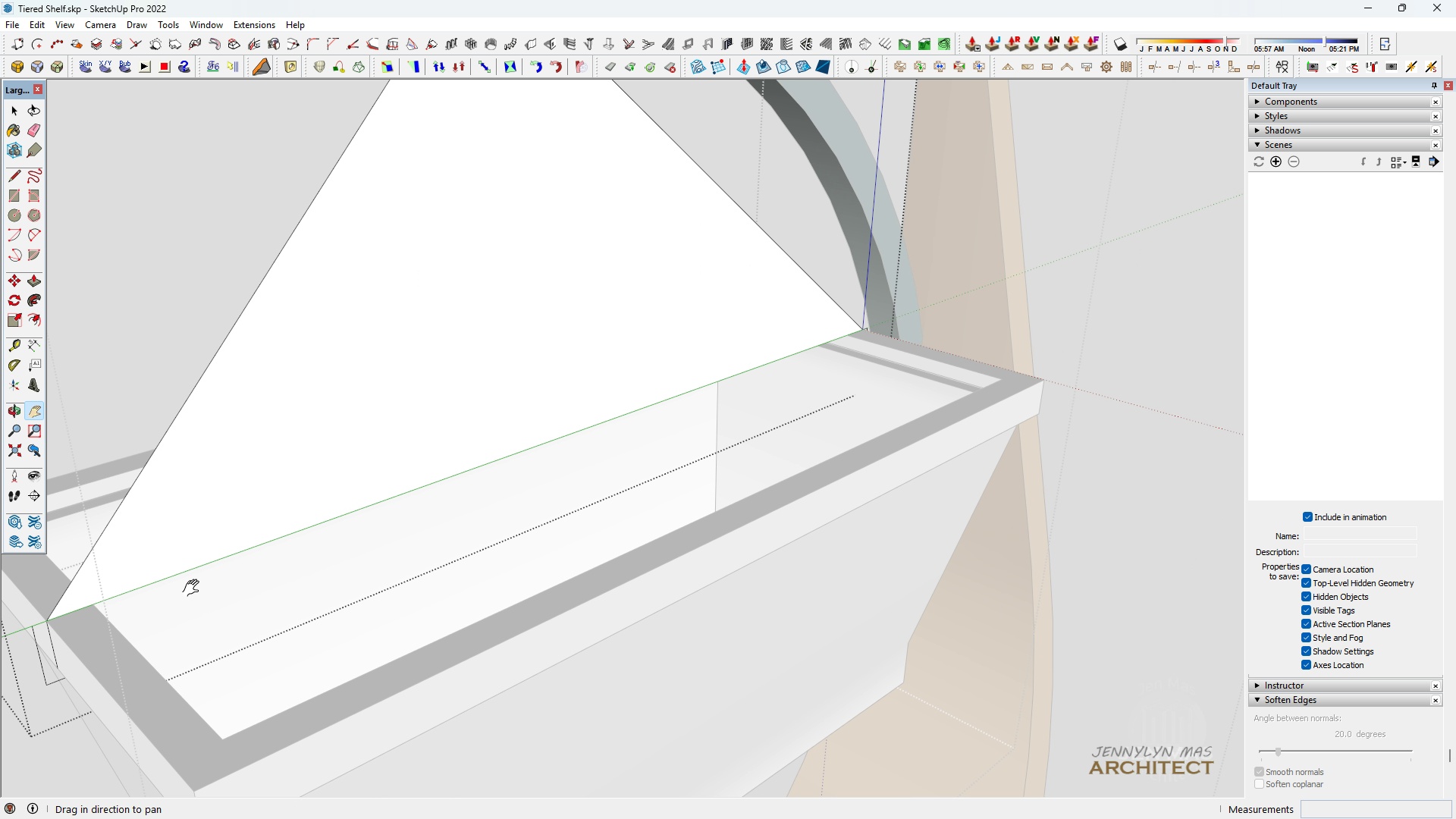 
scroll: coordinate [184, 595], scroll_direction: up, amount: 4.0
 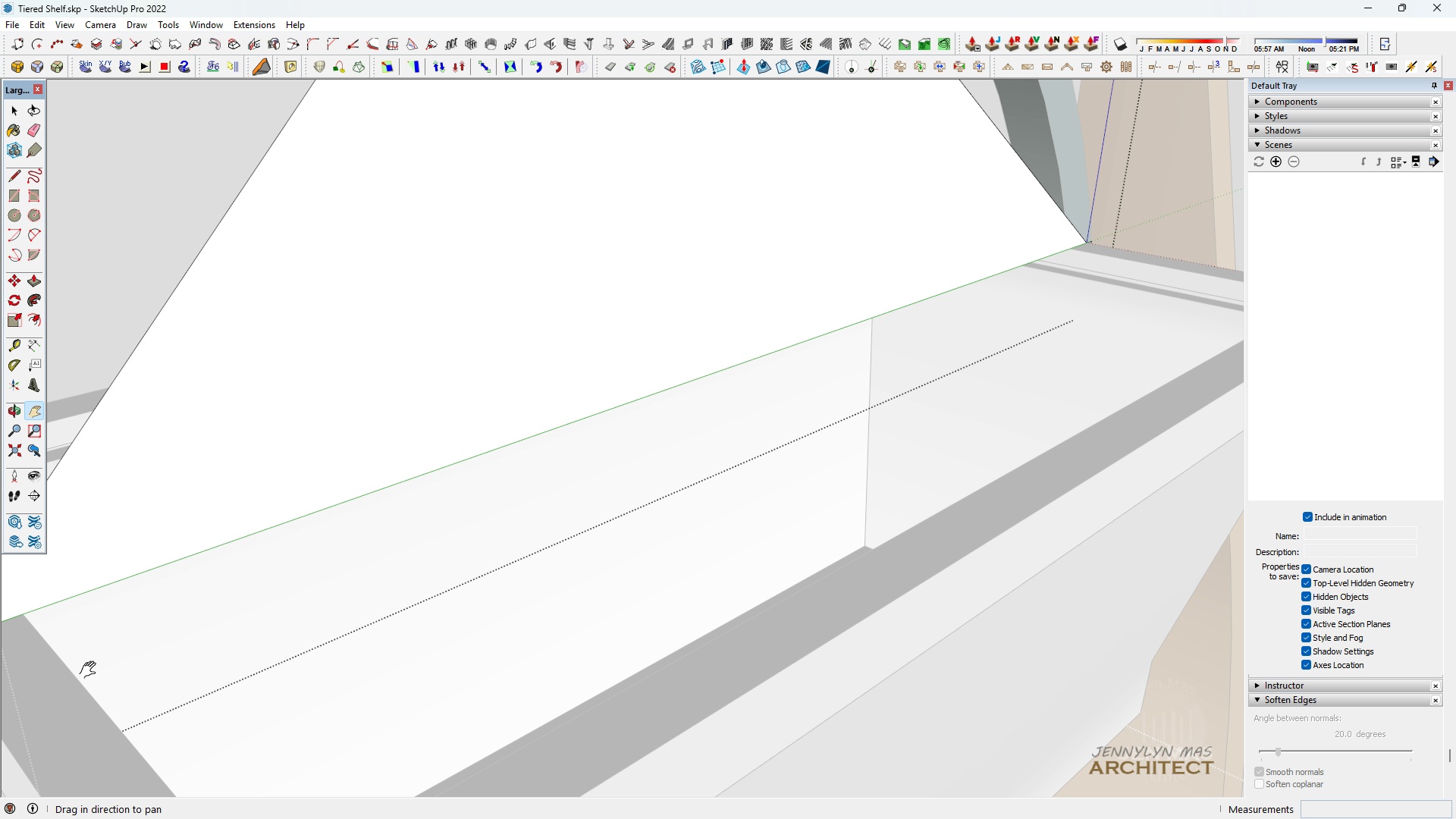 
left_click_drag(start_coordinate=[98, 660], to_coordinate=[457, 429])
 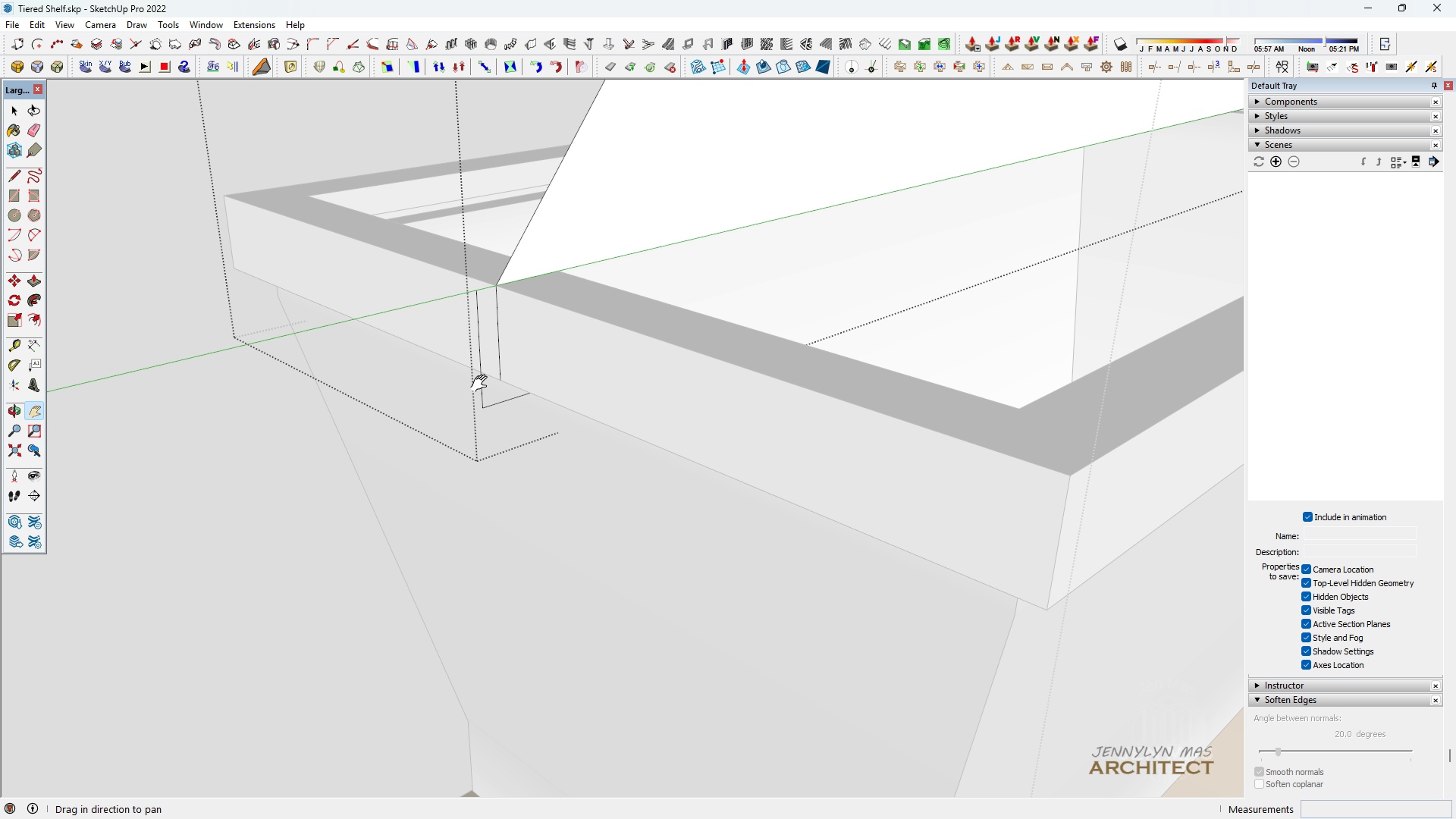 
key(Control+Z)
 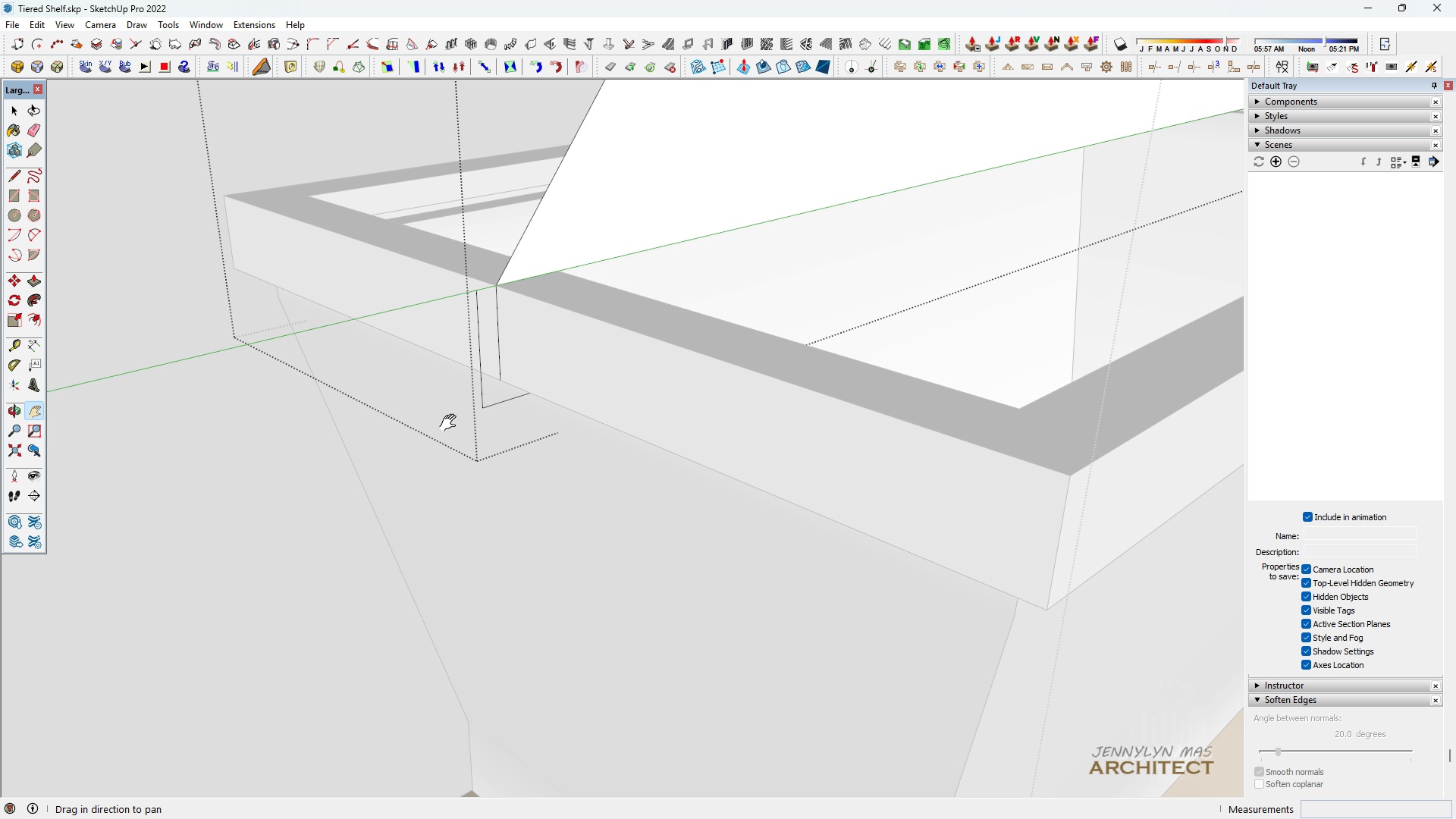 
key(Control+Z)
 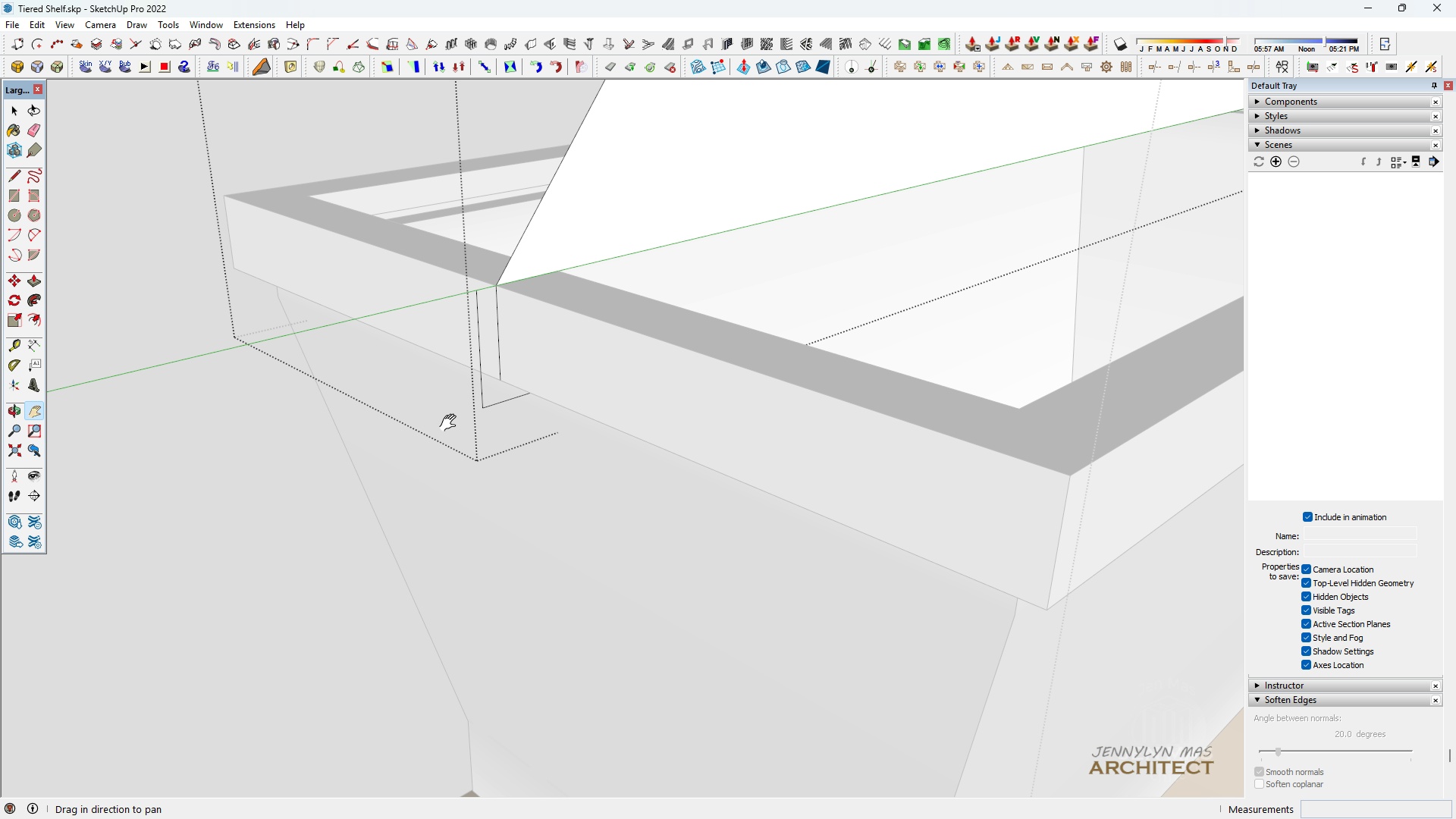 
key(Control+Z)
 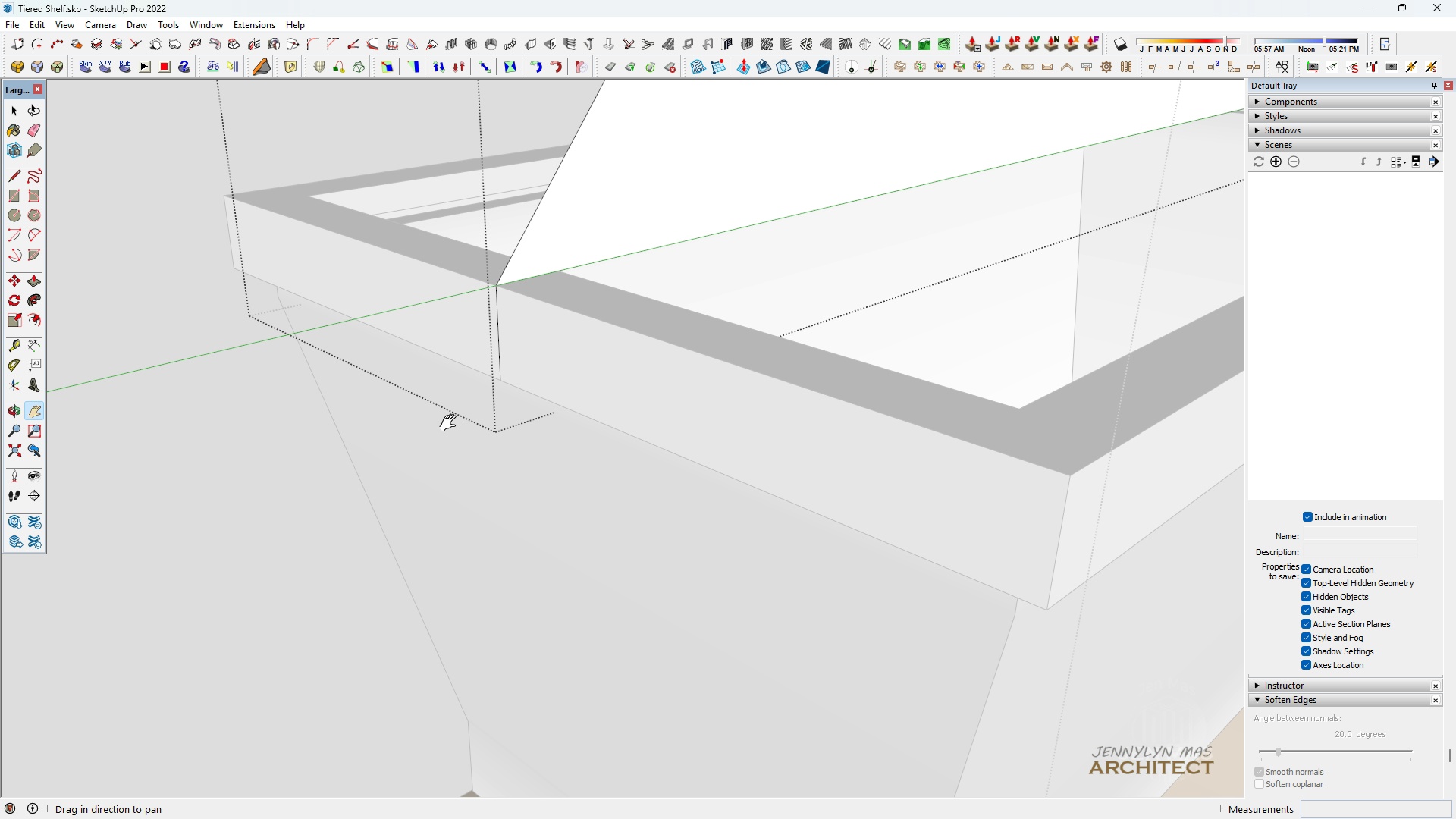 
key(Control+Z)
 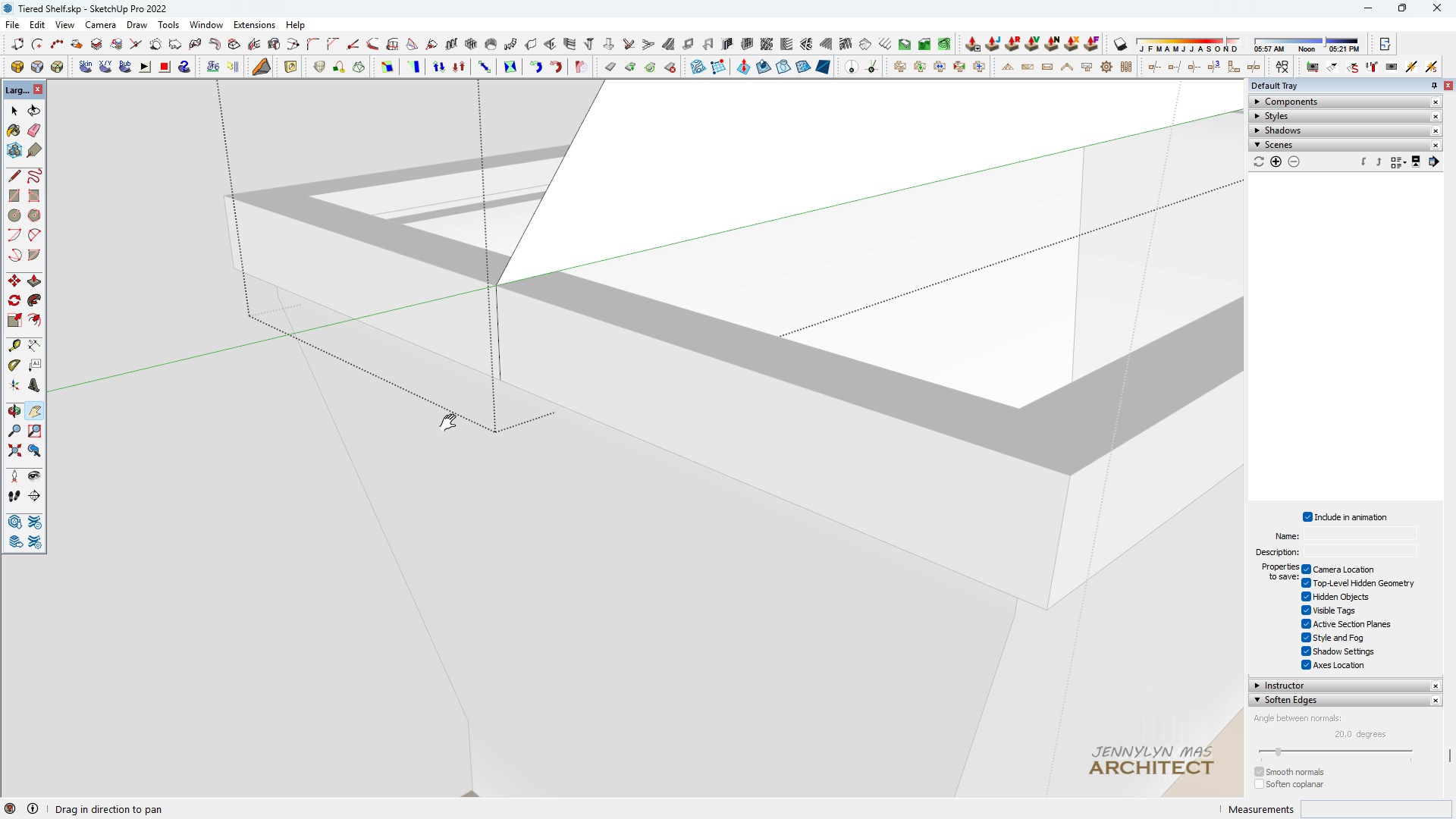 
key(Control+Z)
 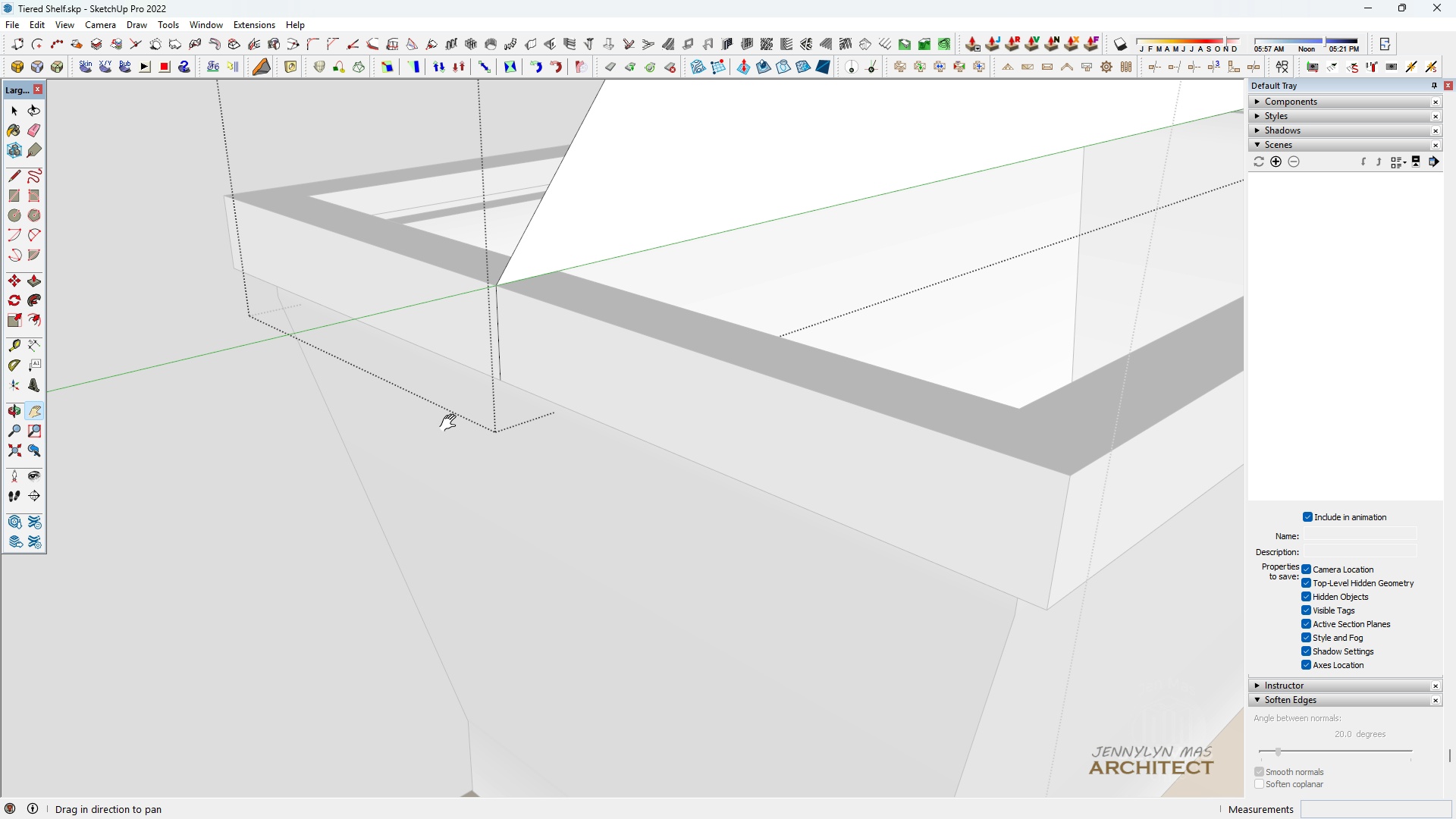 
type( hhh e )
 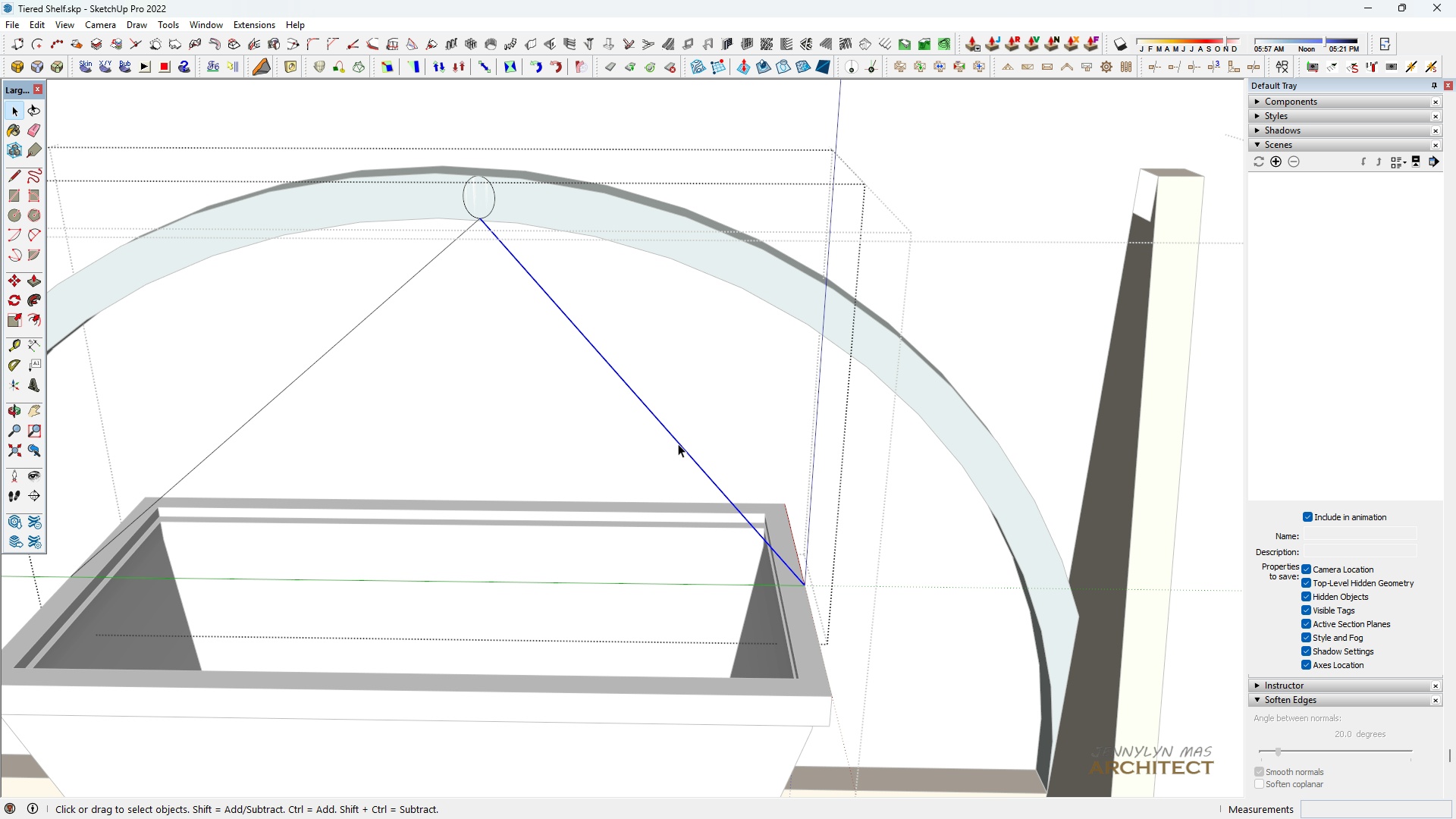 
scroll: coordinate [551, 290], scroll_direction: down, amount: 8.0
 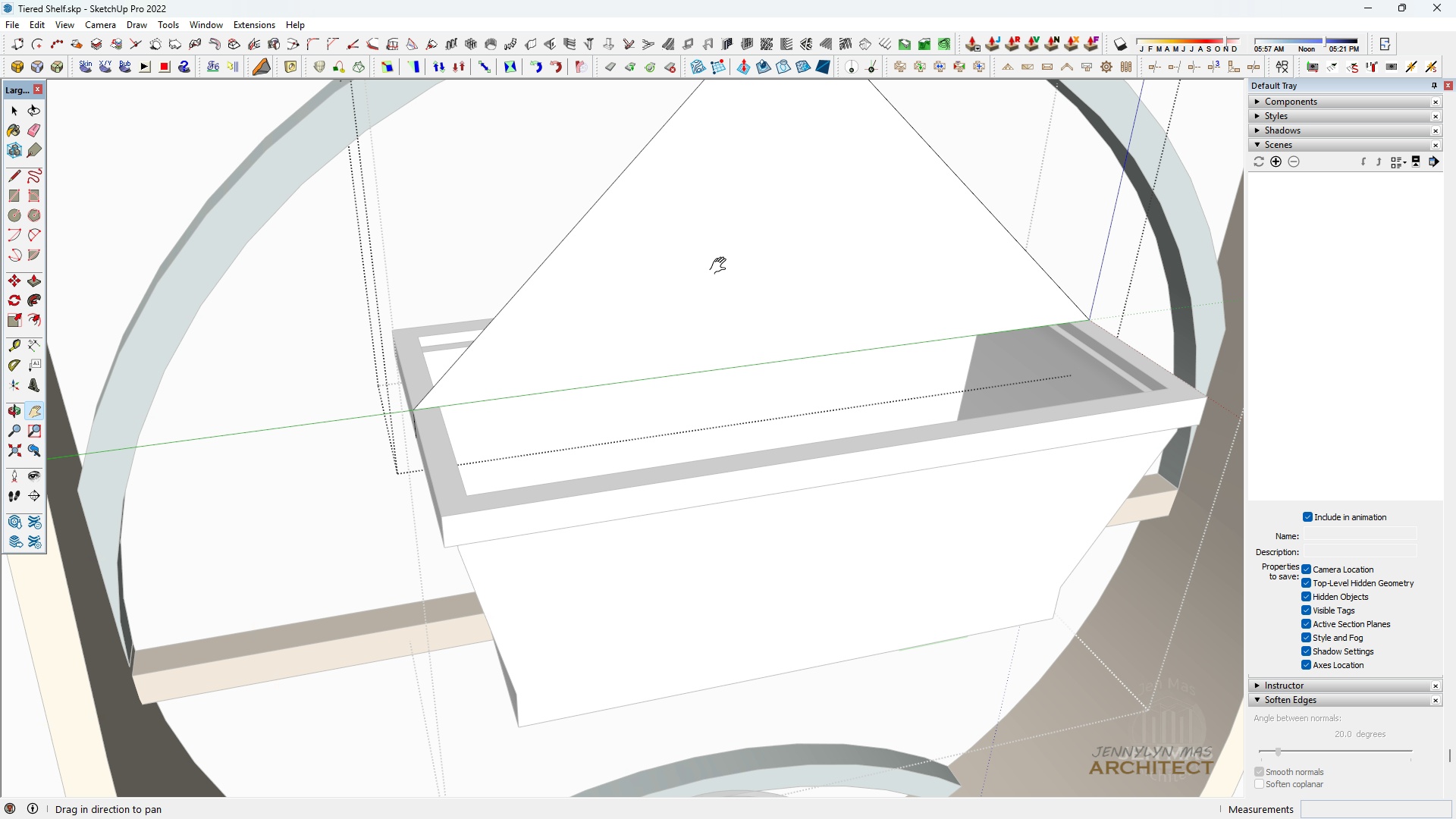 
left_click_drag(start_coordinate=[676, 293], to_coordinate=[418, 503])
 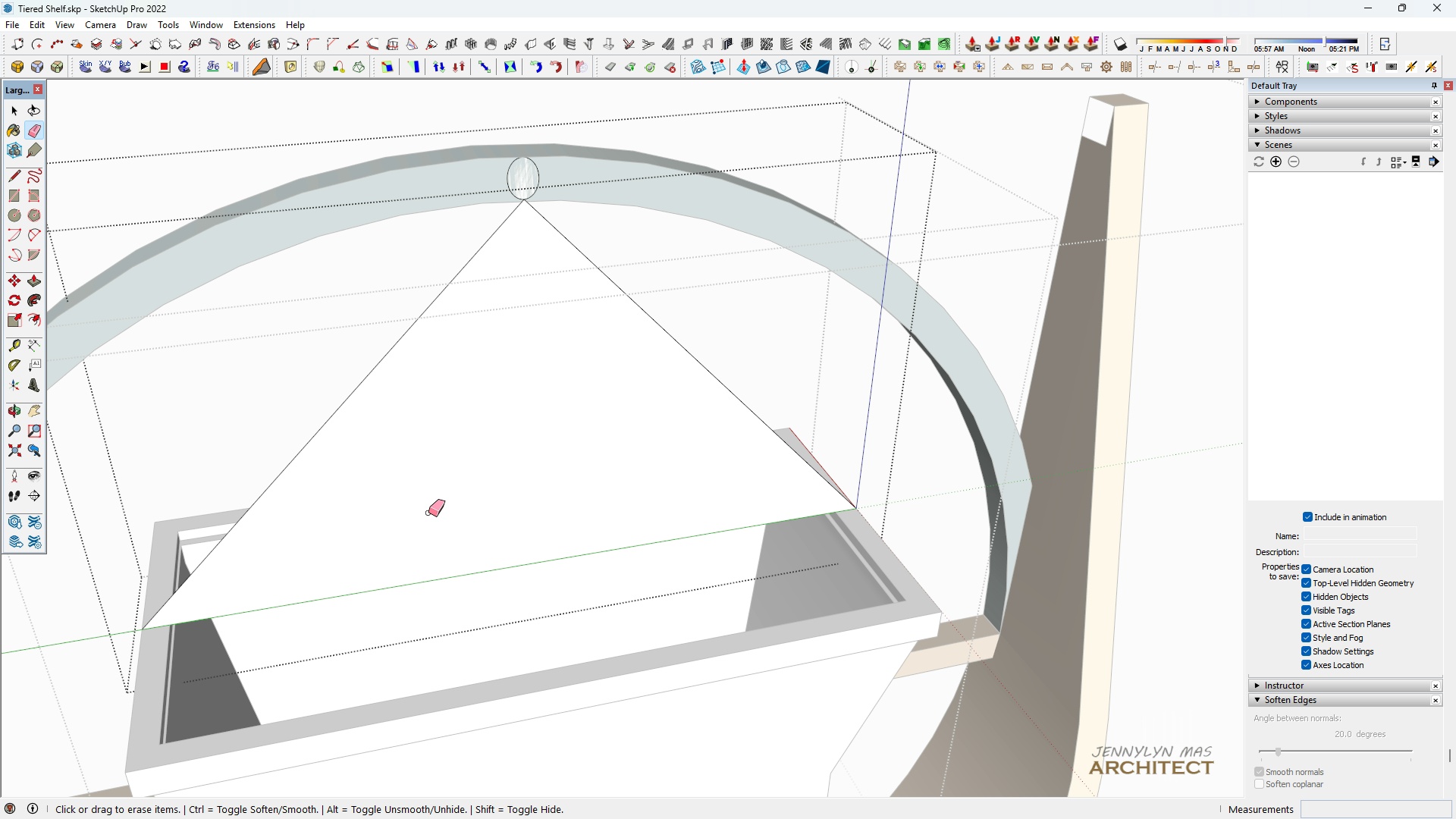 
left_click_drag(start_coordinate=[428, 516], to_coordinate=[410, 633])
 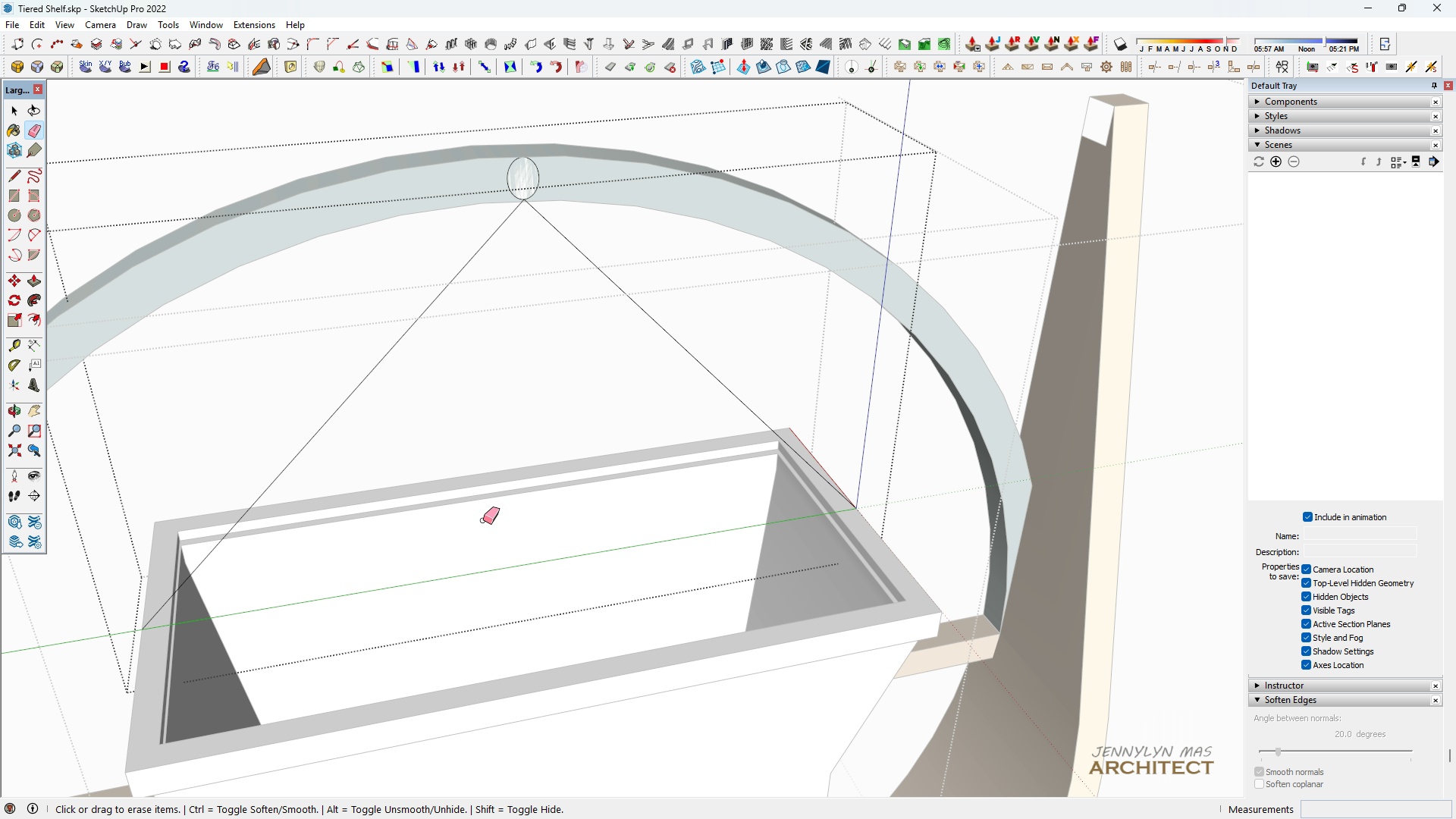 
scroll: coordinate [488, 514], scroll_direction: down, amount: 3.0
 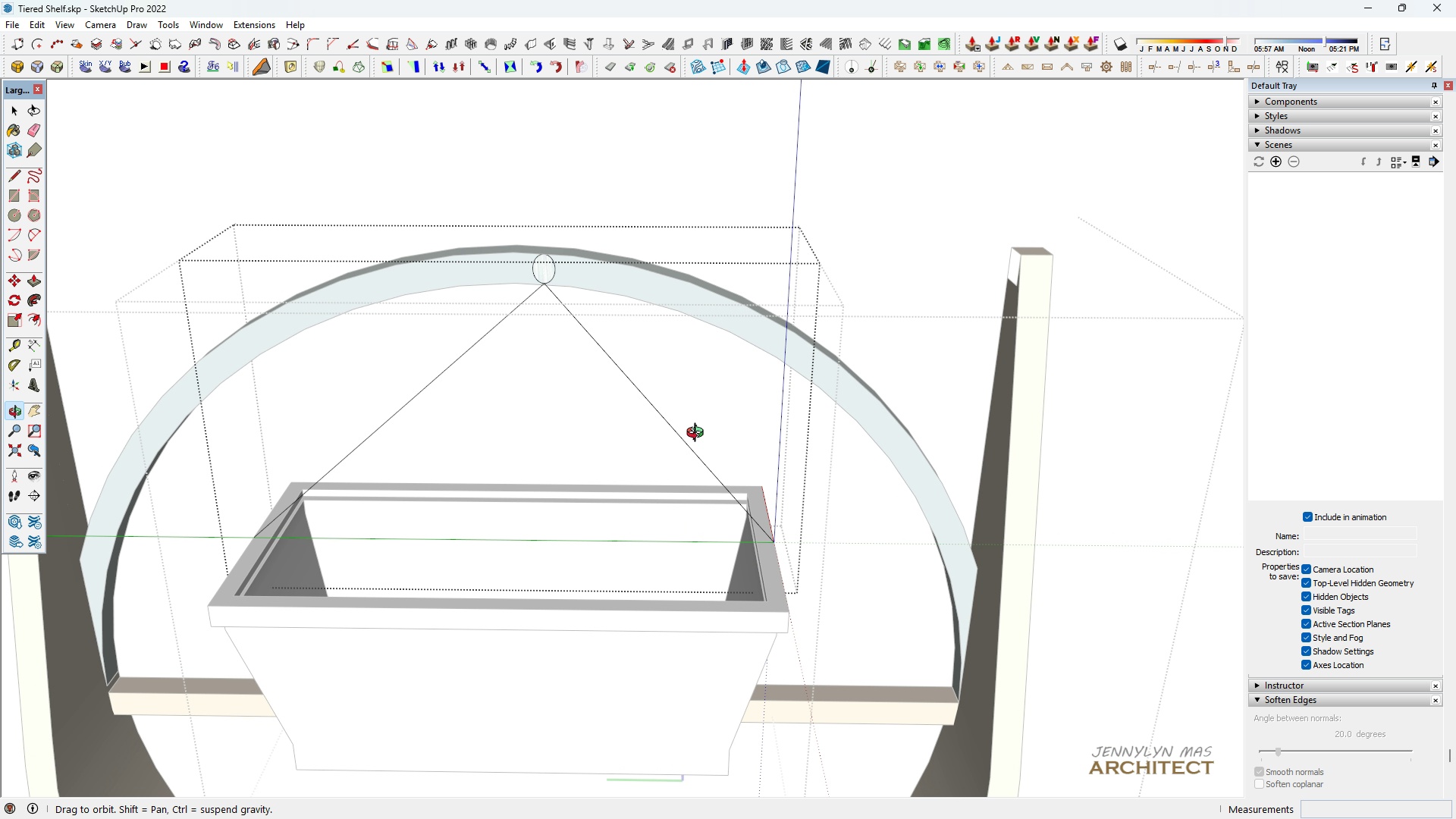 
scroll: coordinate [701, 441], scroll_direction: up, amount: 3.0
 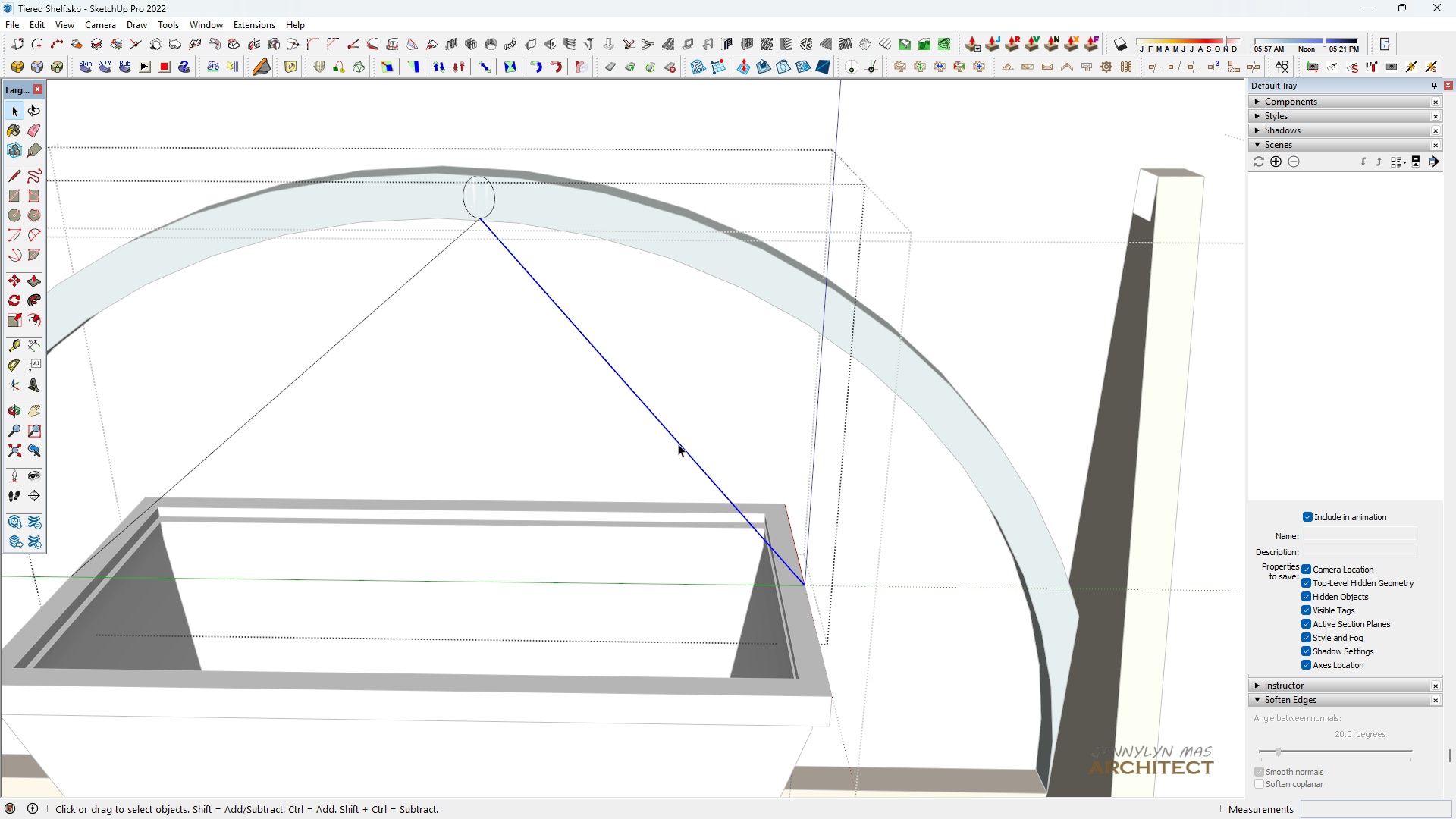 
double_click([678, 444])
 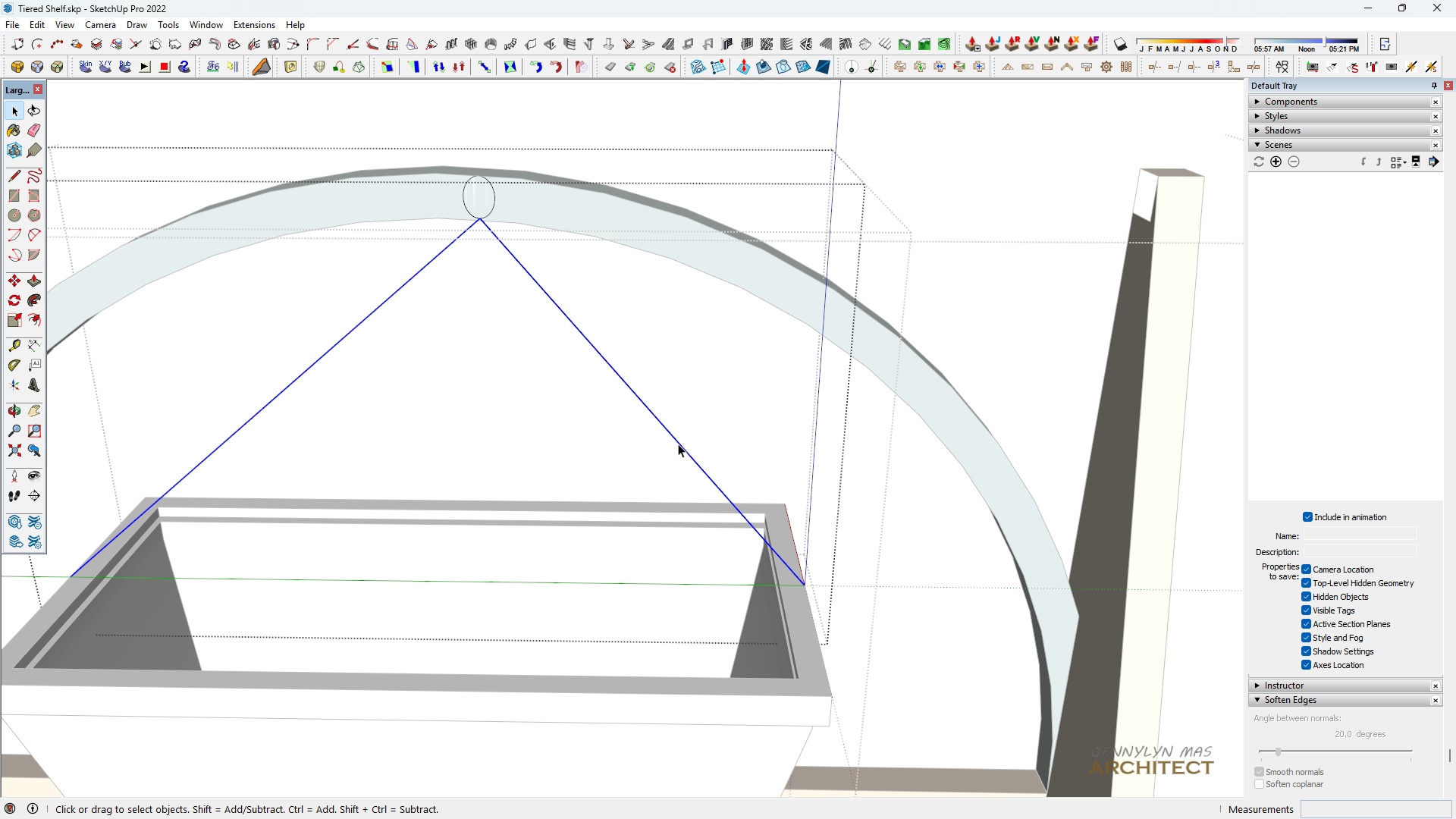 
triple_click([678, 444])
 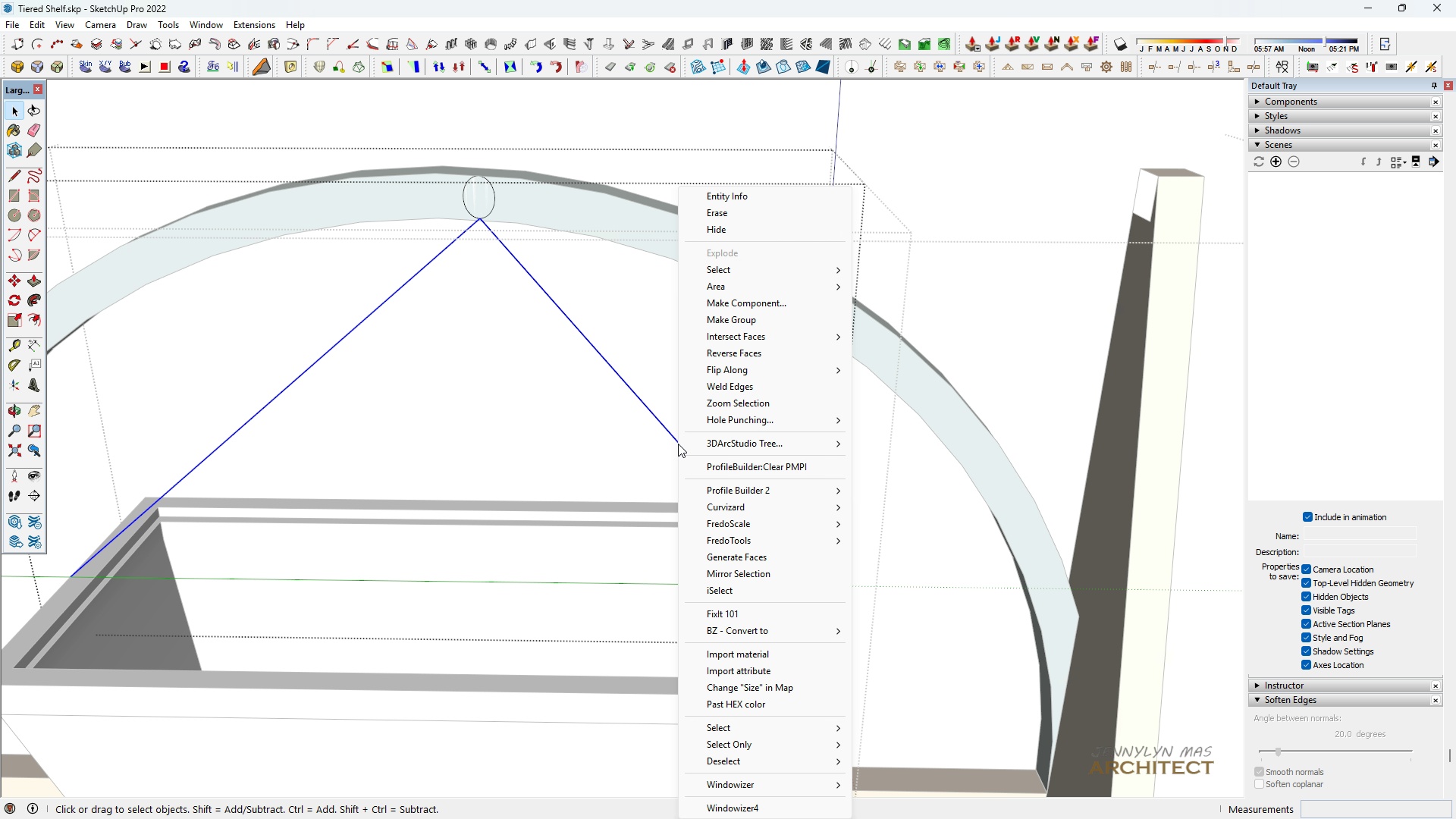 
right_click([678, 444])
 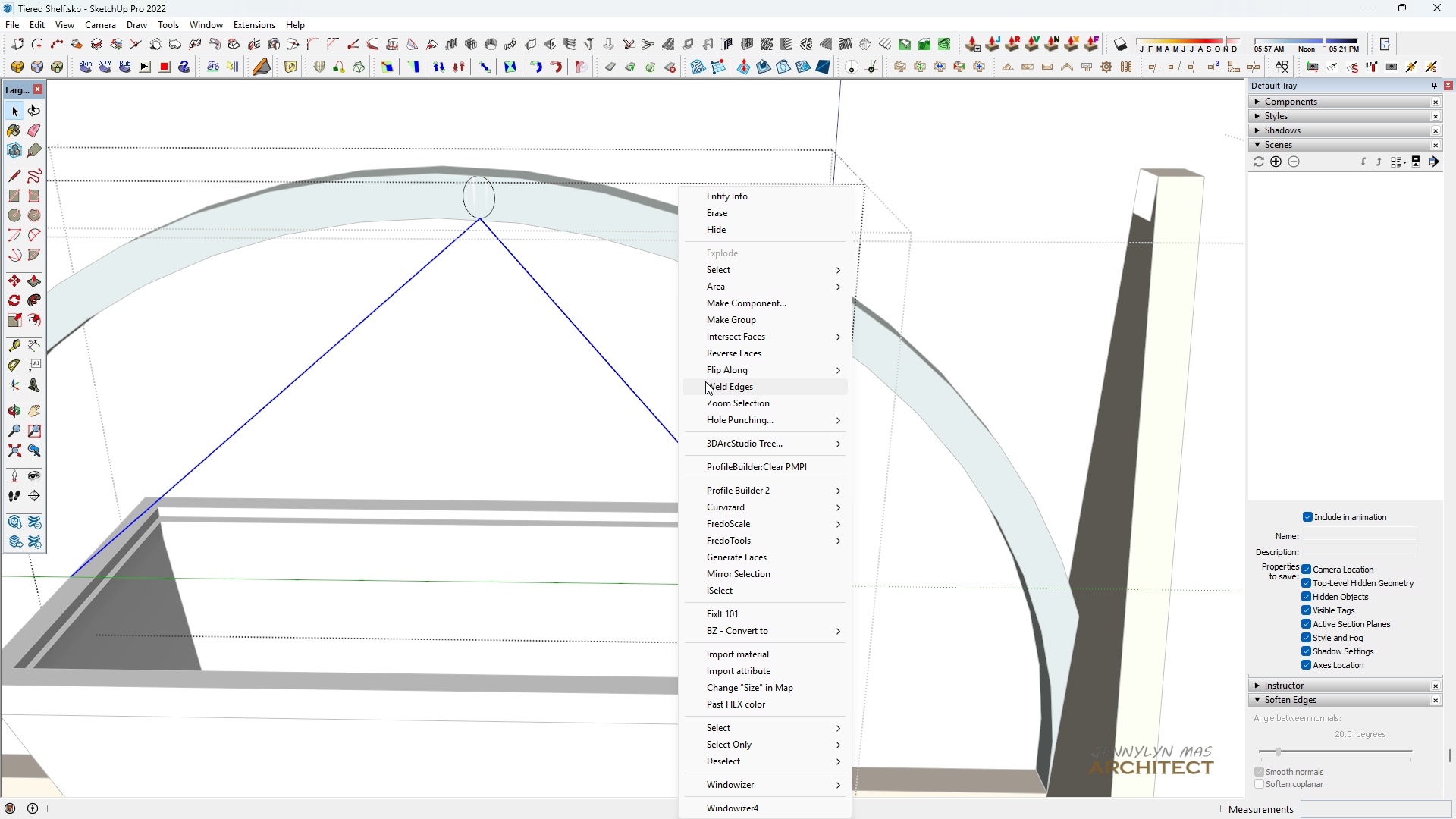 
left_click([705, 381])
 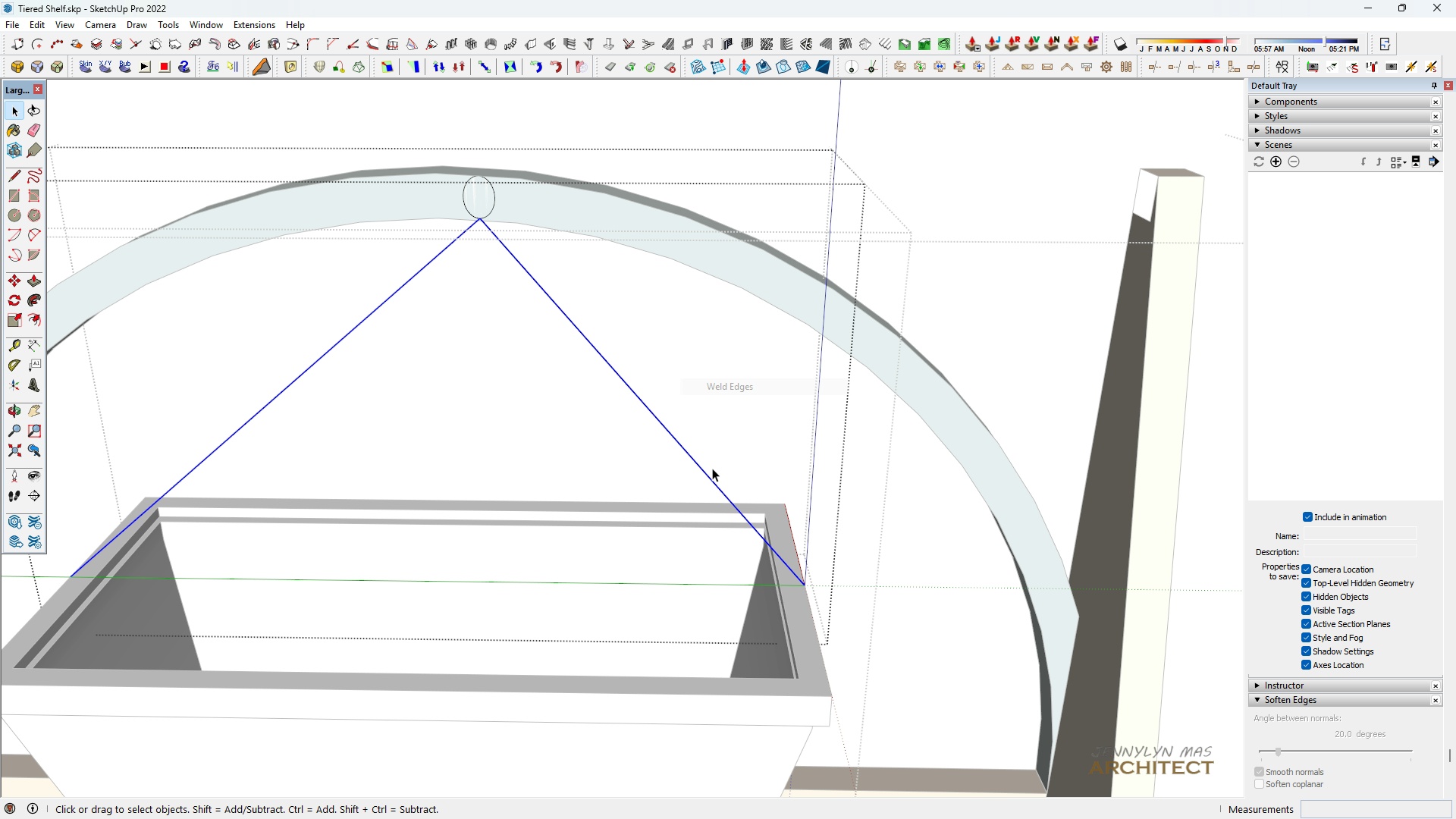 
type(hh c)
 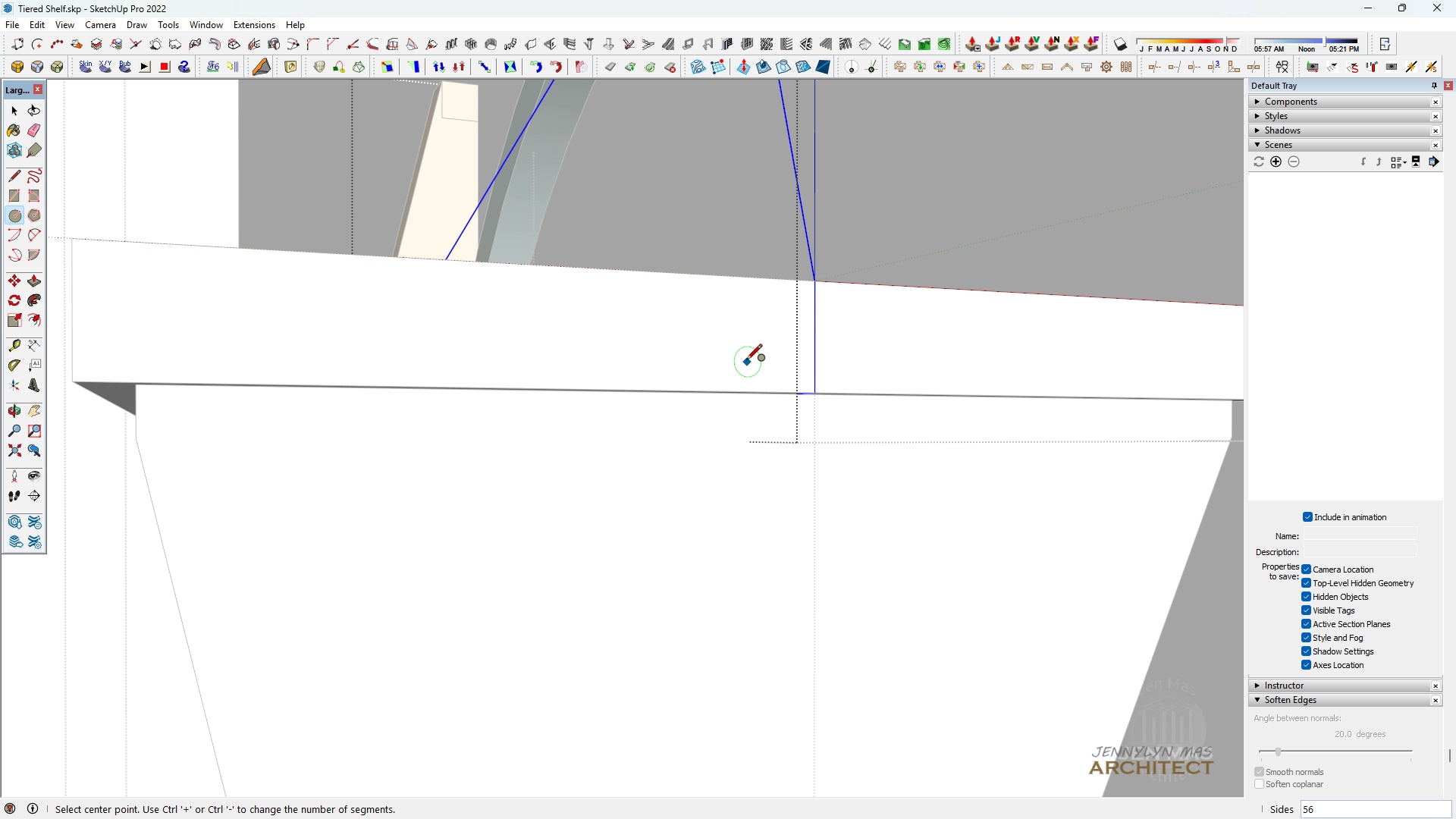 
scroll: coordinate [570, 619], scroll_direction: up, amount: 12.0
 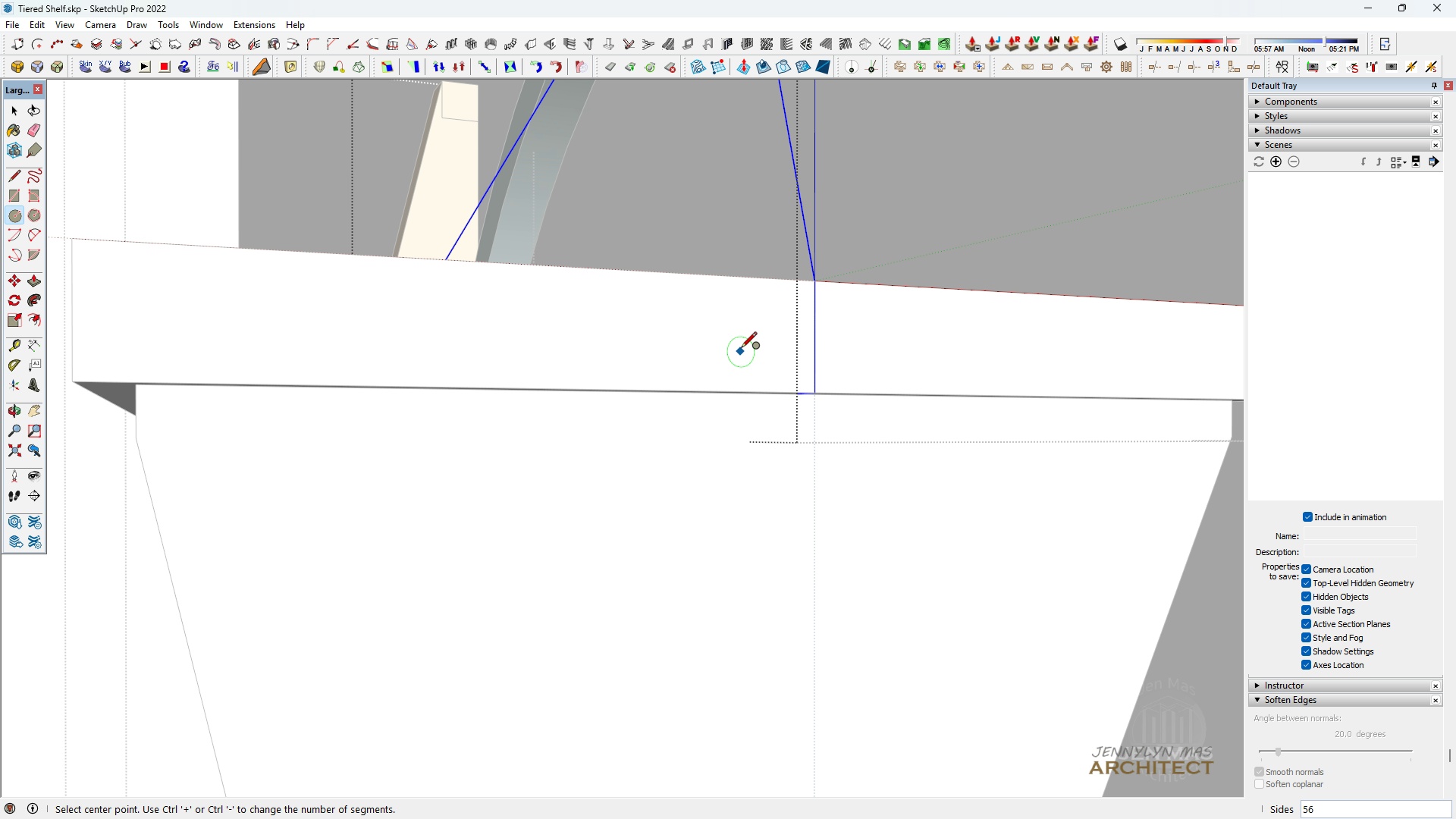 
left_click([742, 339])
 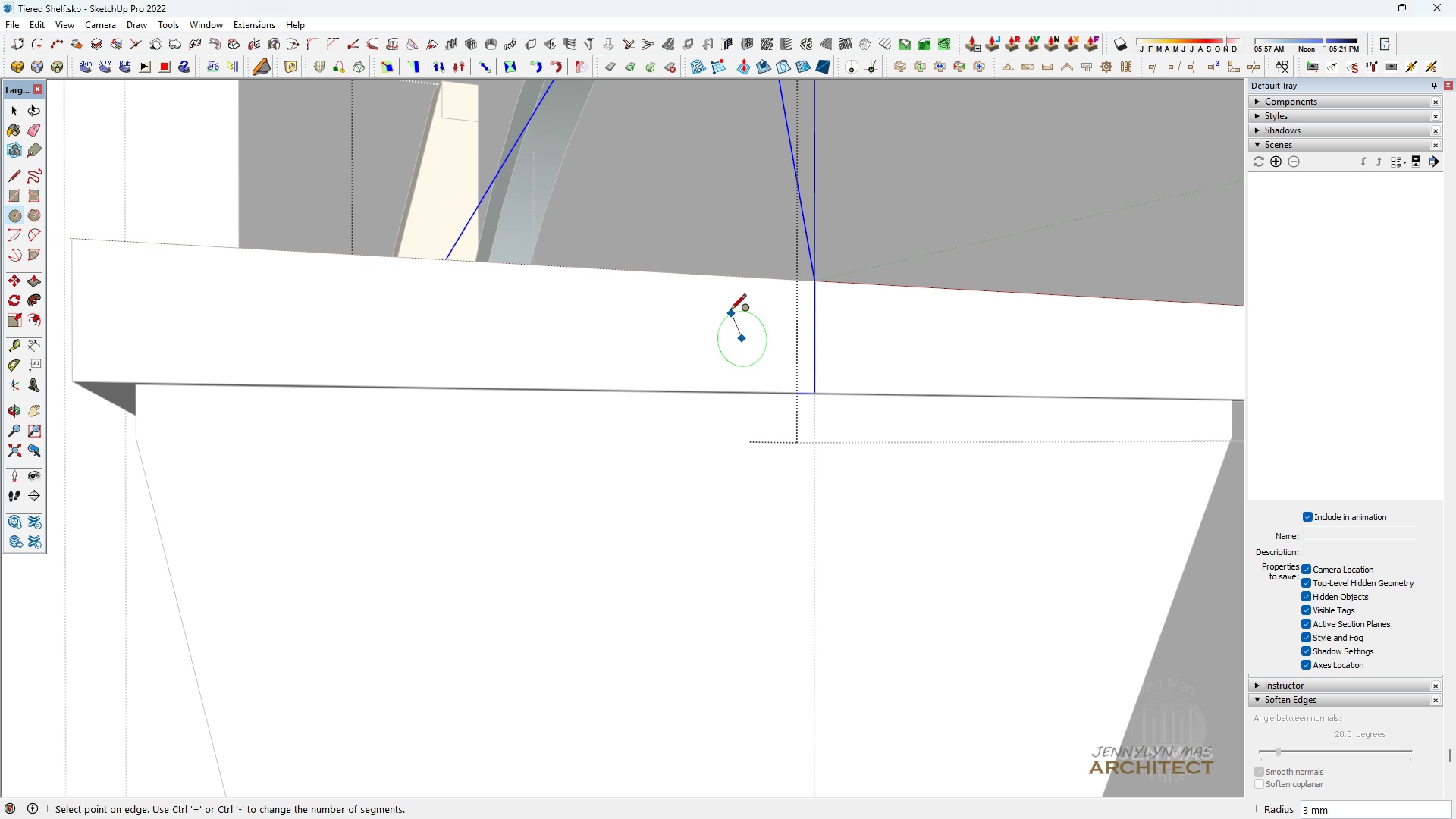 
key(1)
 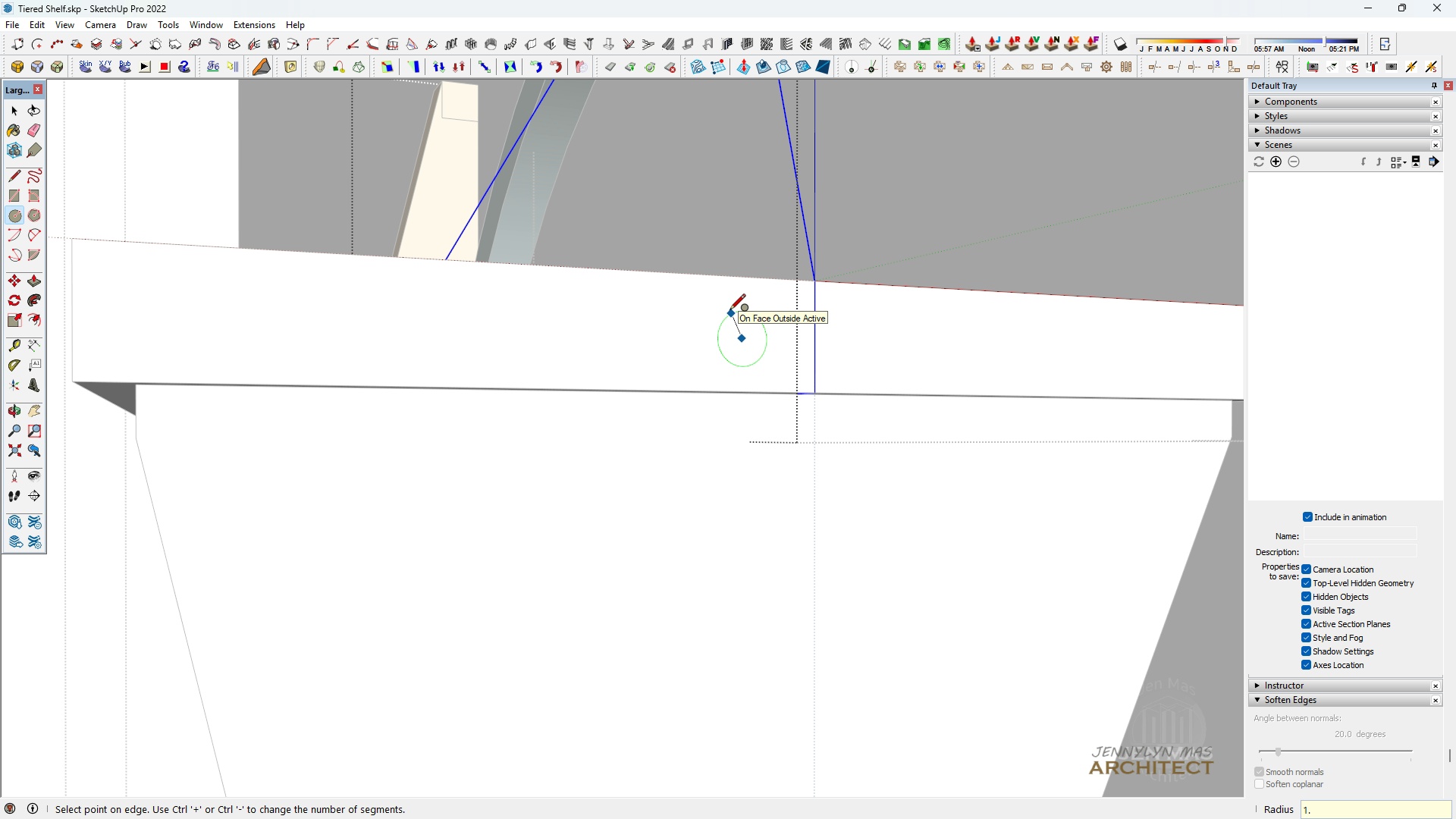 
key(Period)
 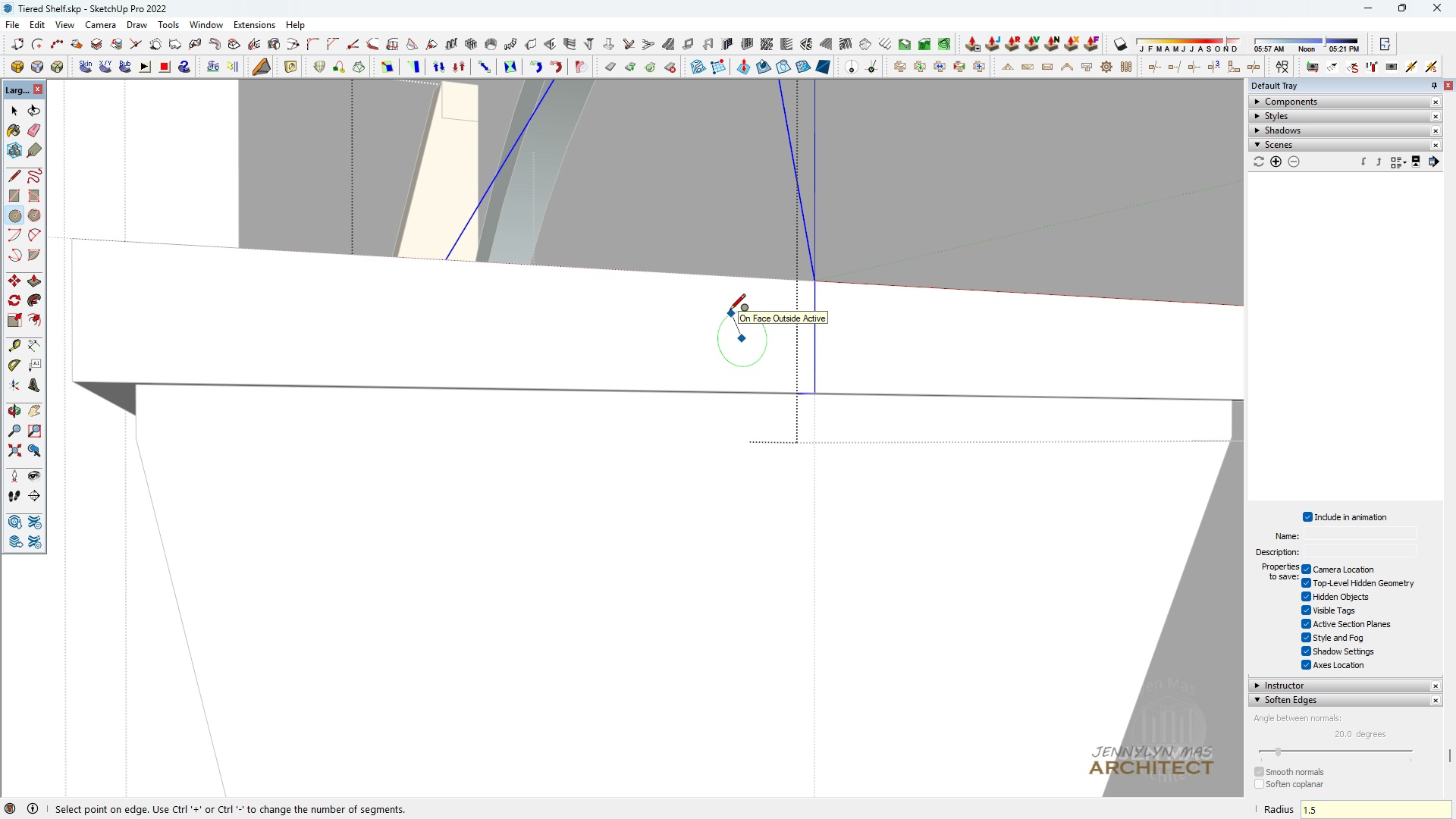 
key(5)
 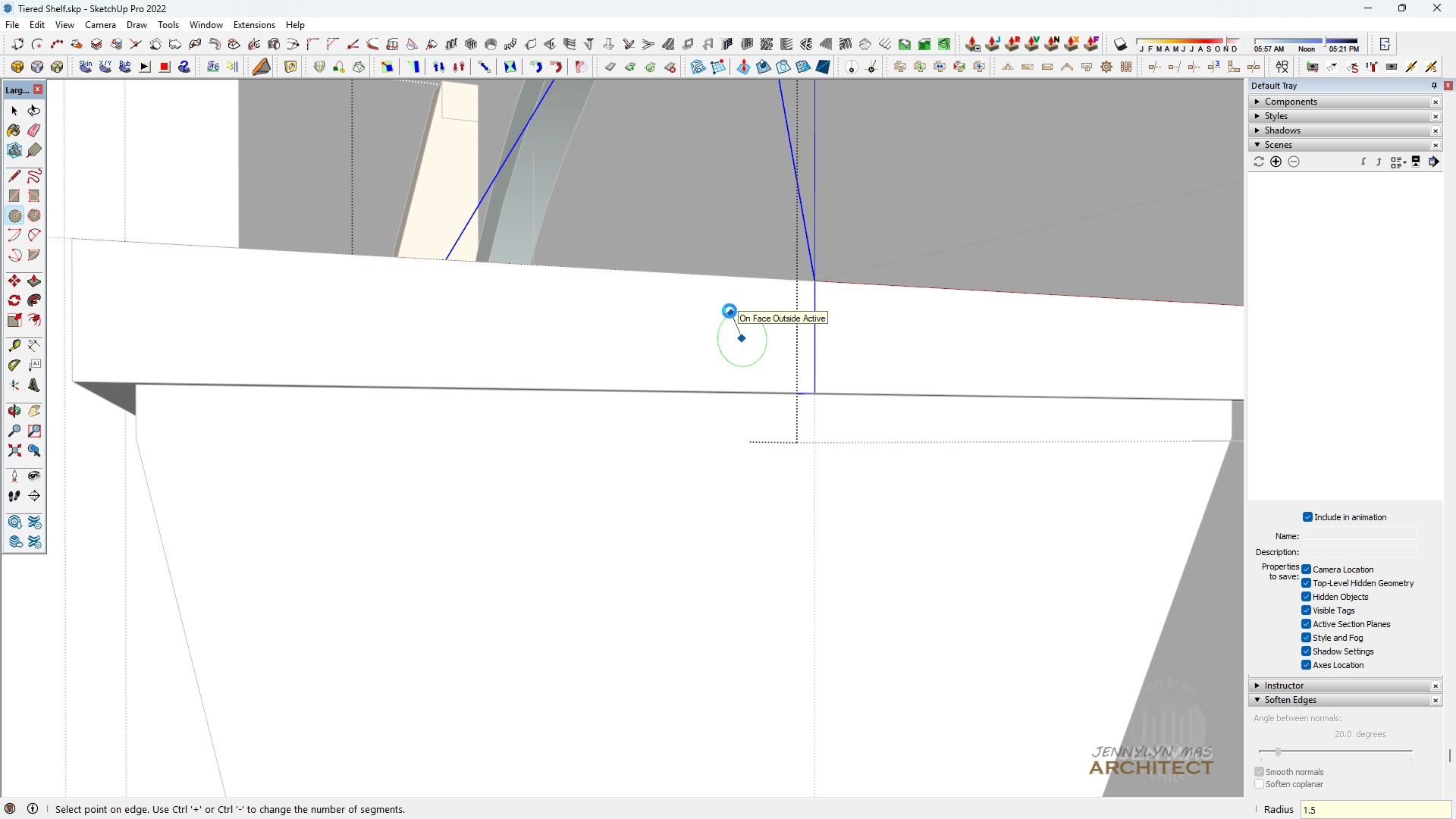 
key(Enter)
 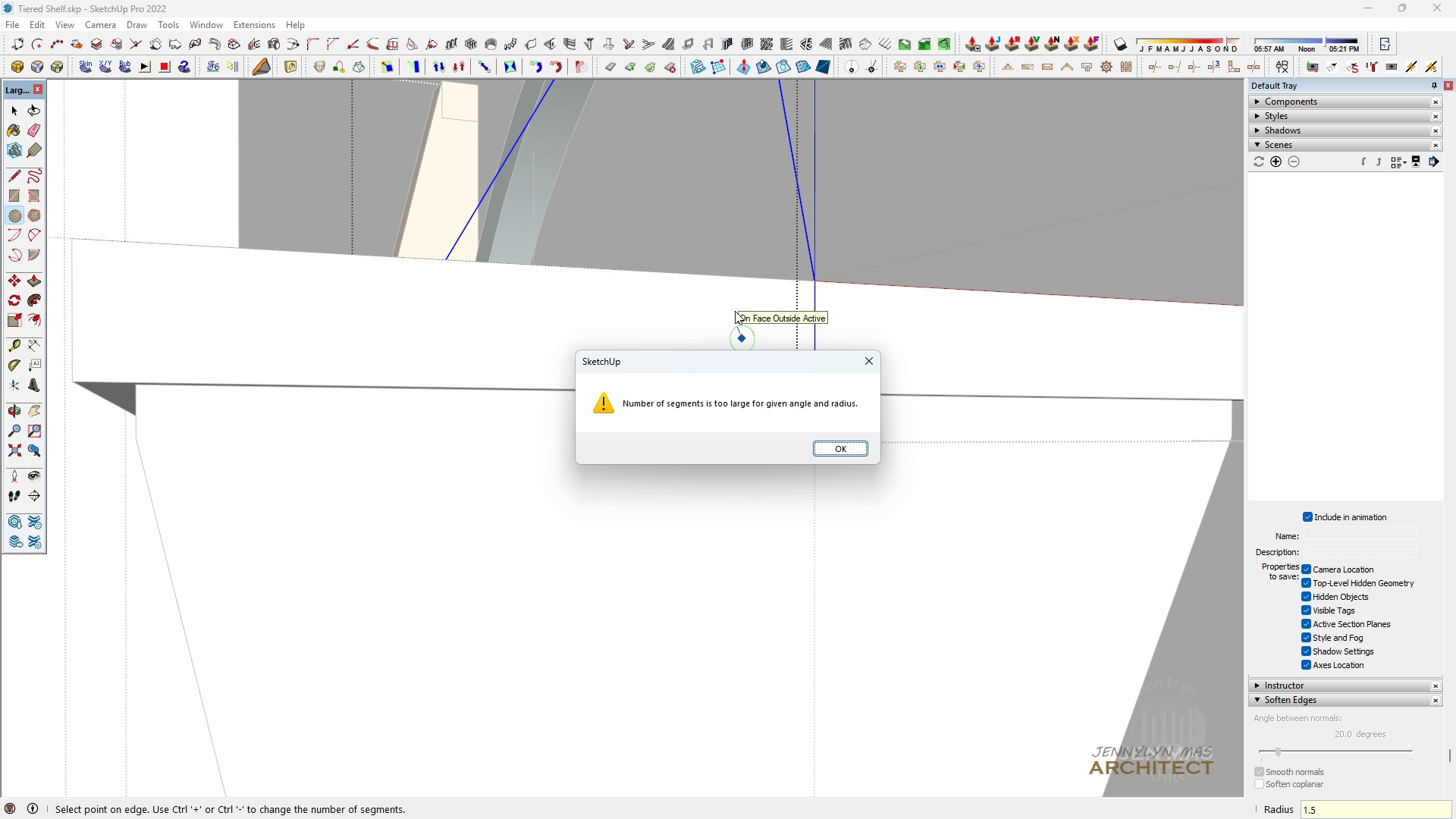 
scroll: coordinate [750, 359], scroll_direction: up, amount: 5.0
 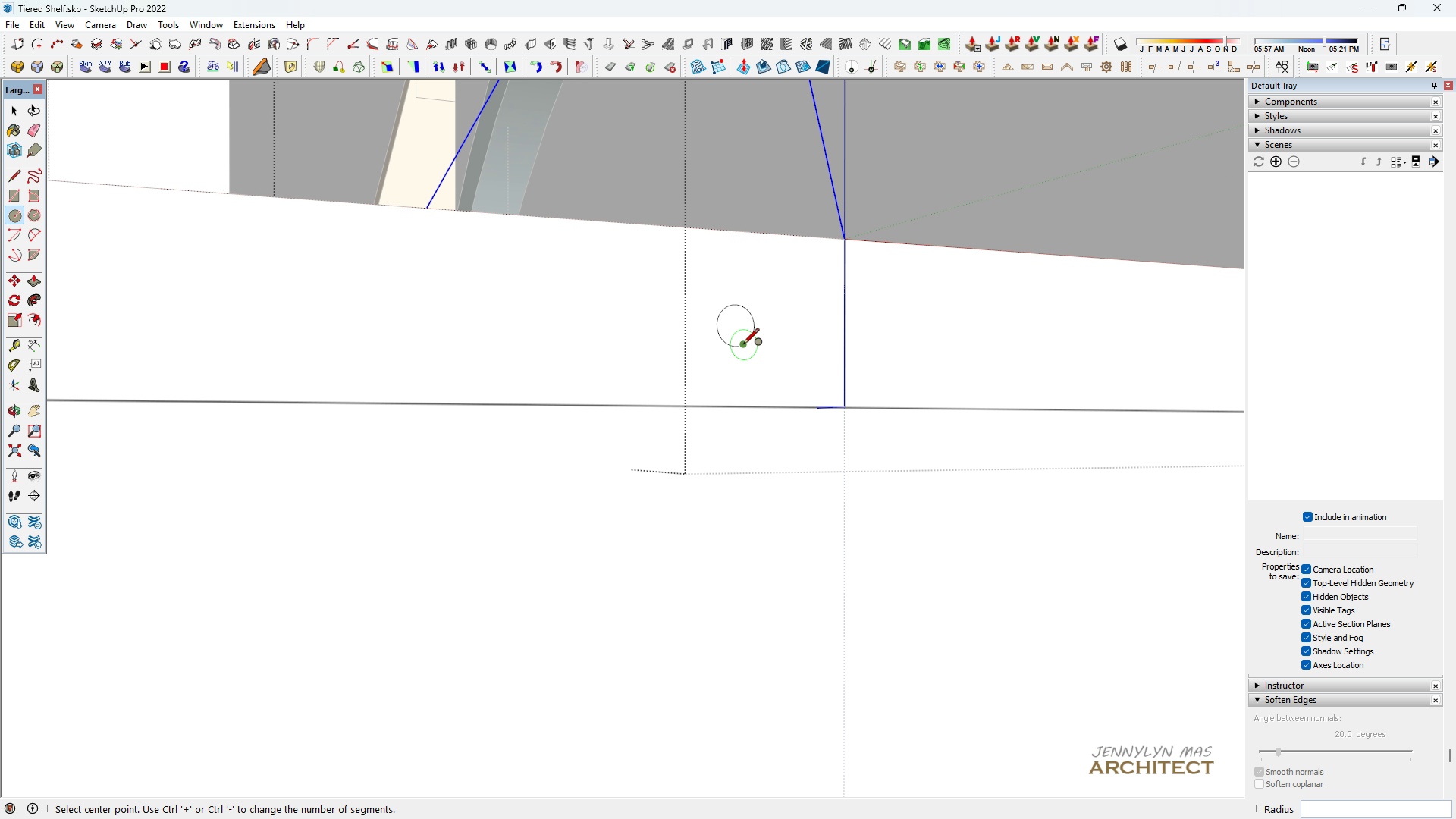 
key(Space)
 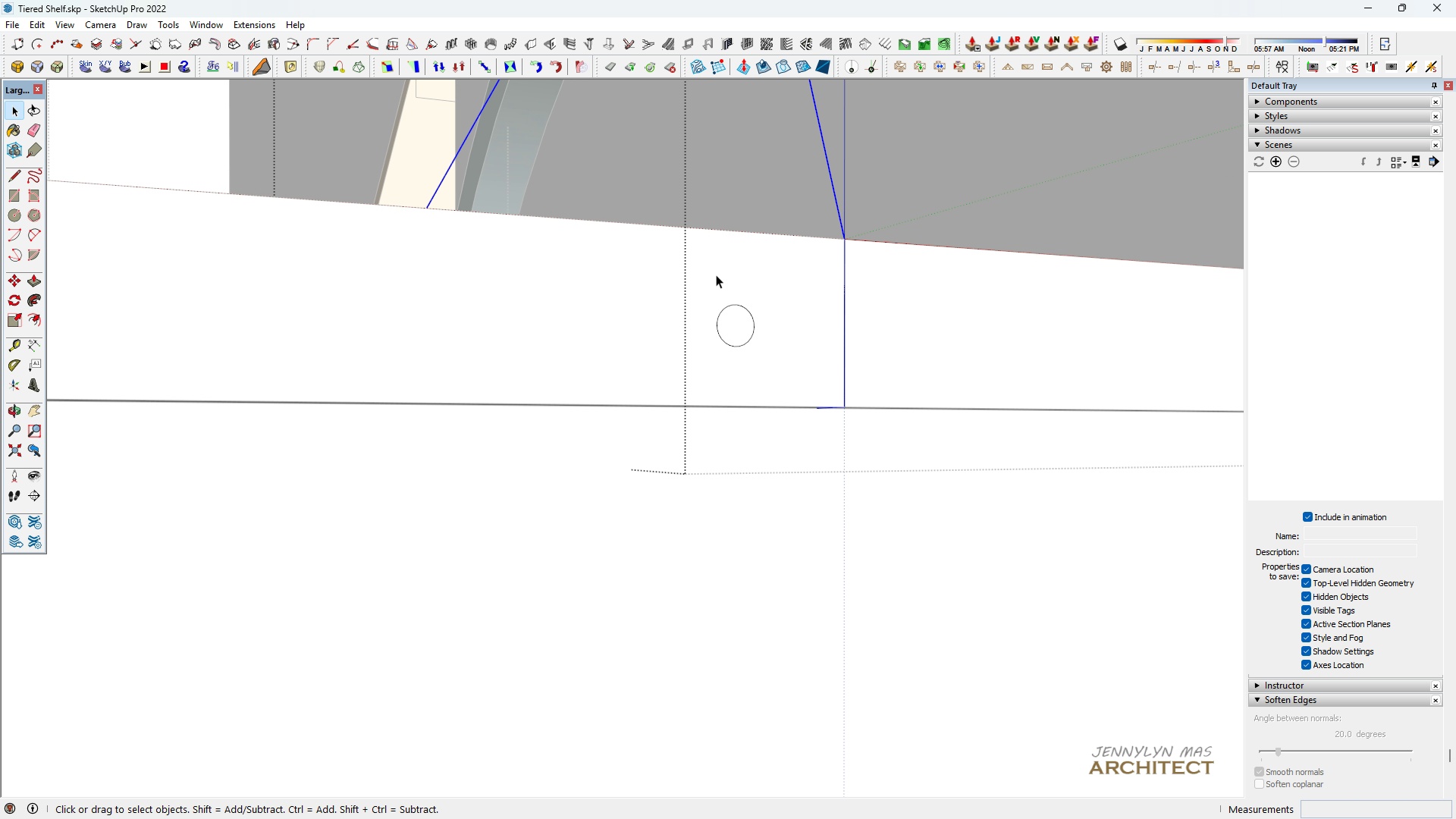 
left_click_drag(start_coordinate=[717, 274], to_coordinate=[759, 360])
 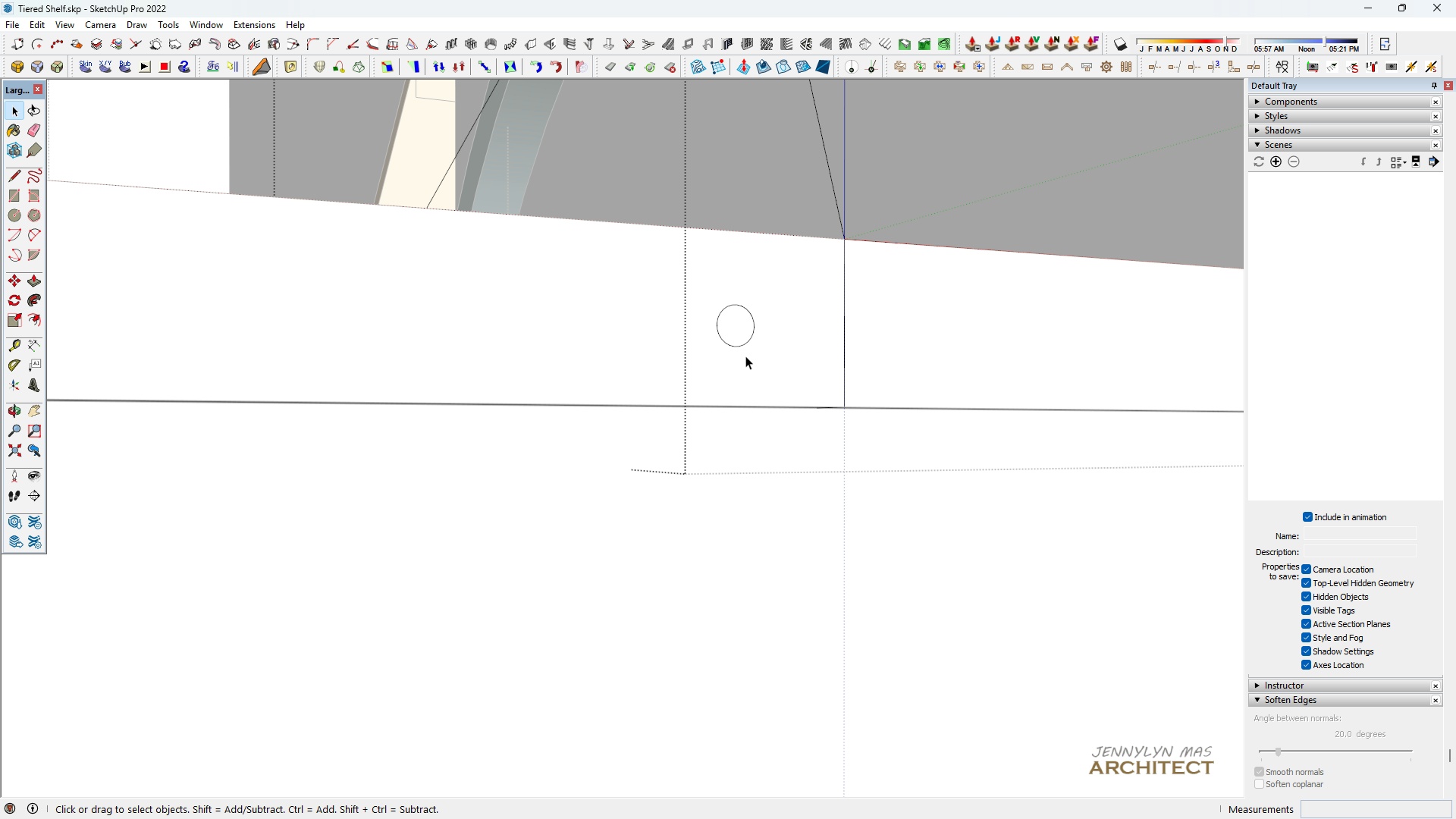 
scroll: coordinate [735, 356], scroll_direction: up, amount: 4.0
 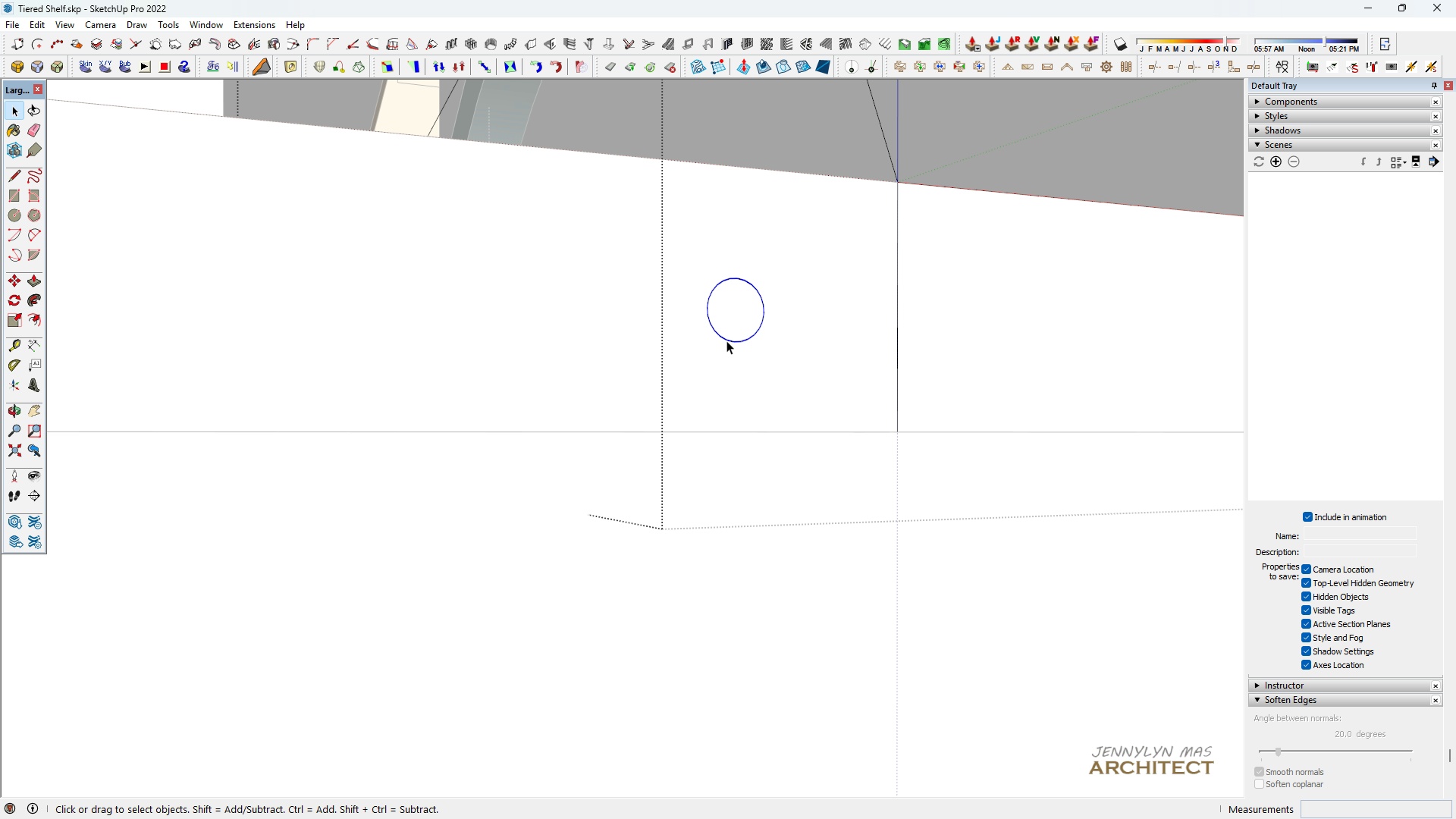 
double_click([726, 340])
 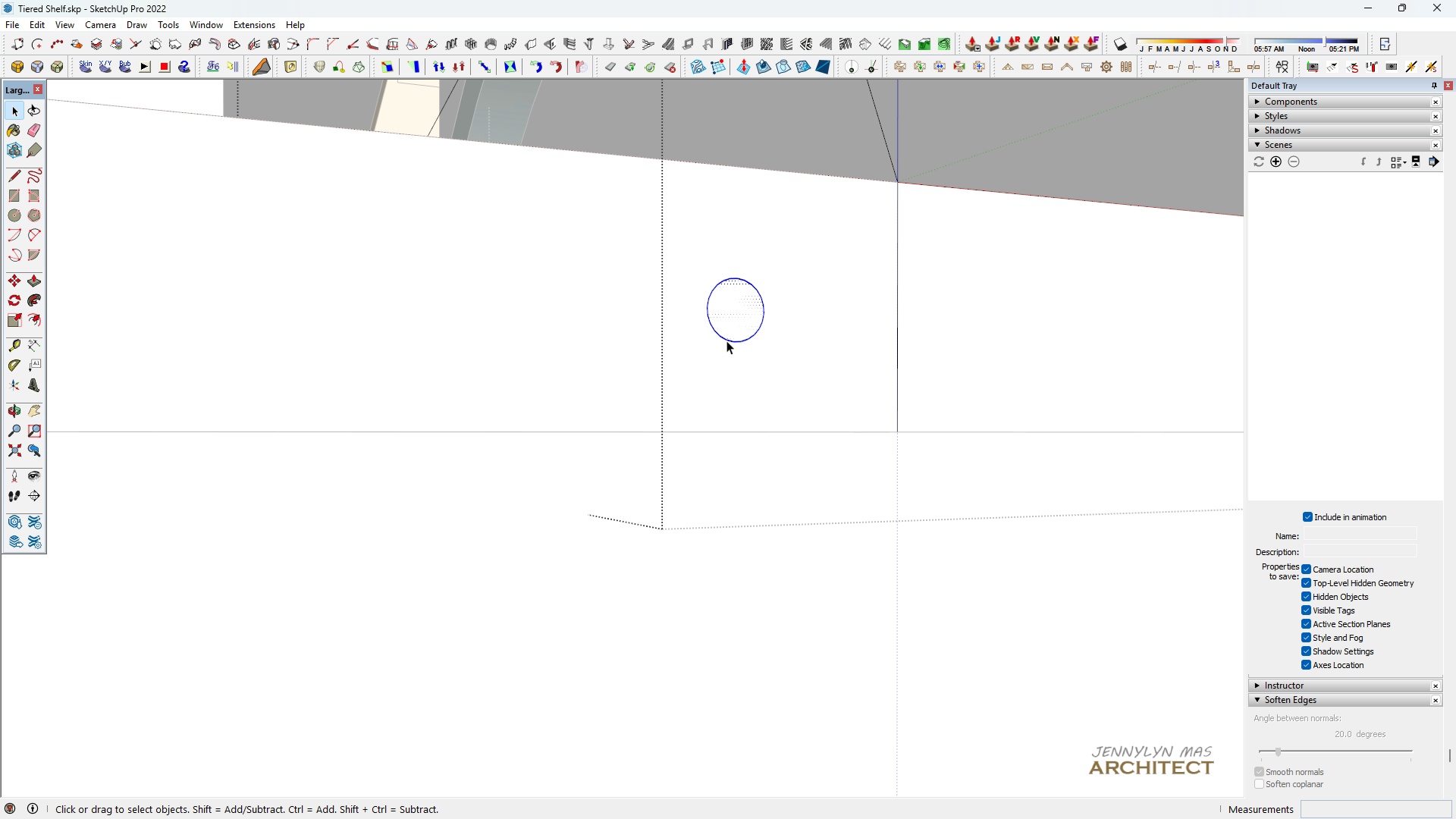 
triple_click([726, 340])
 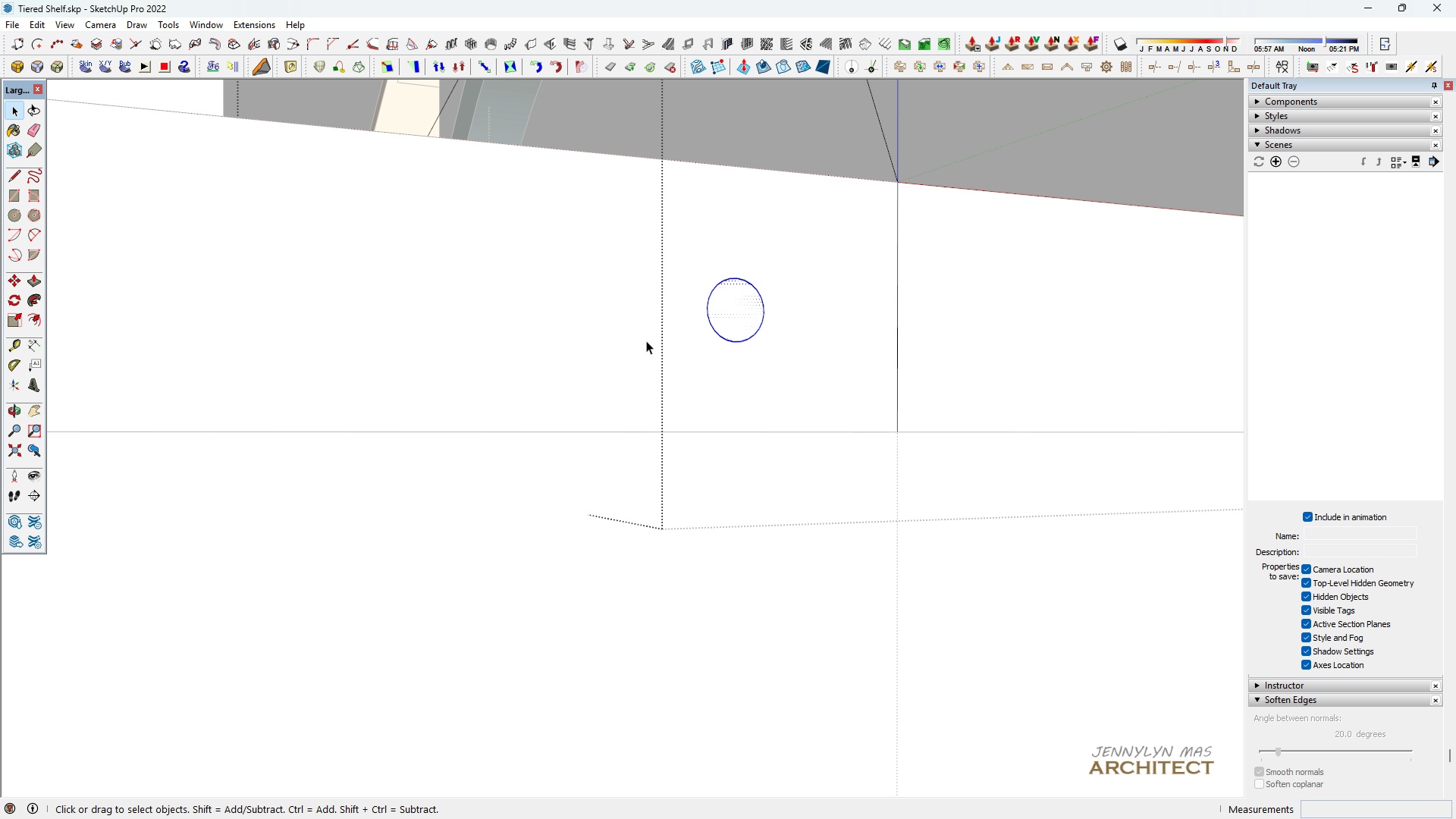 
key(Space)
 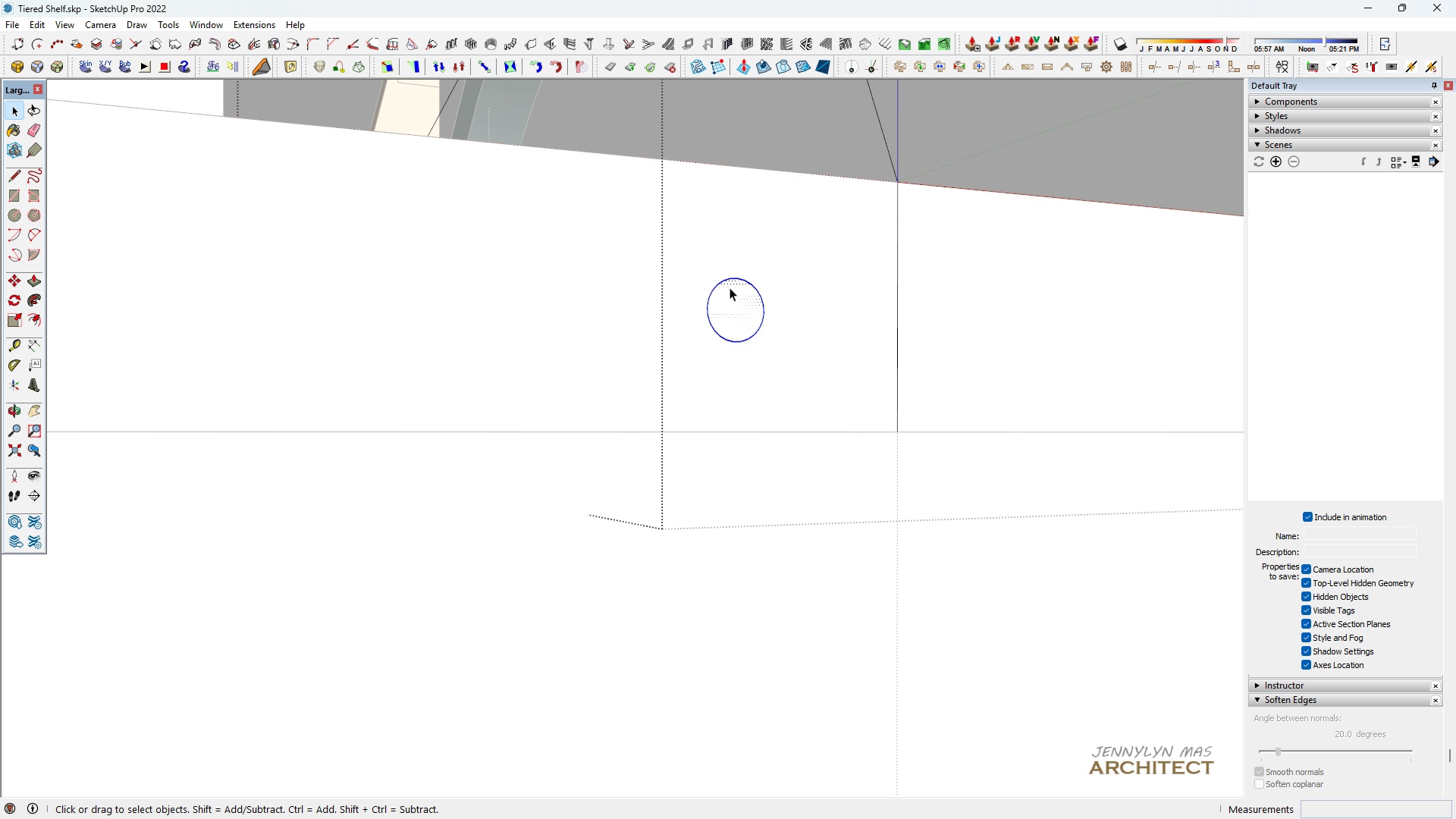 
key(H)
 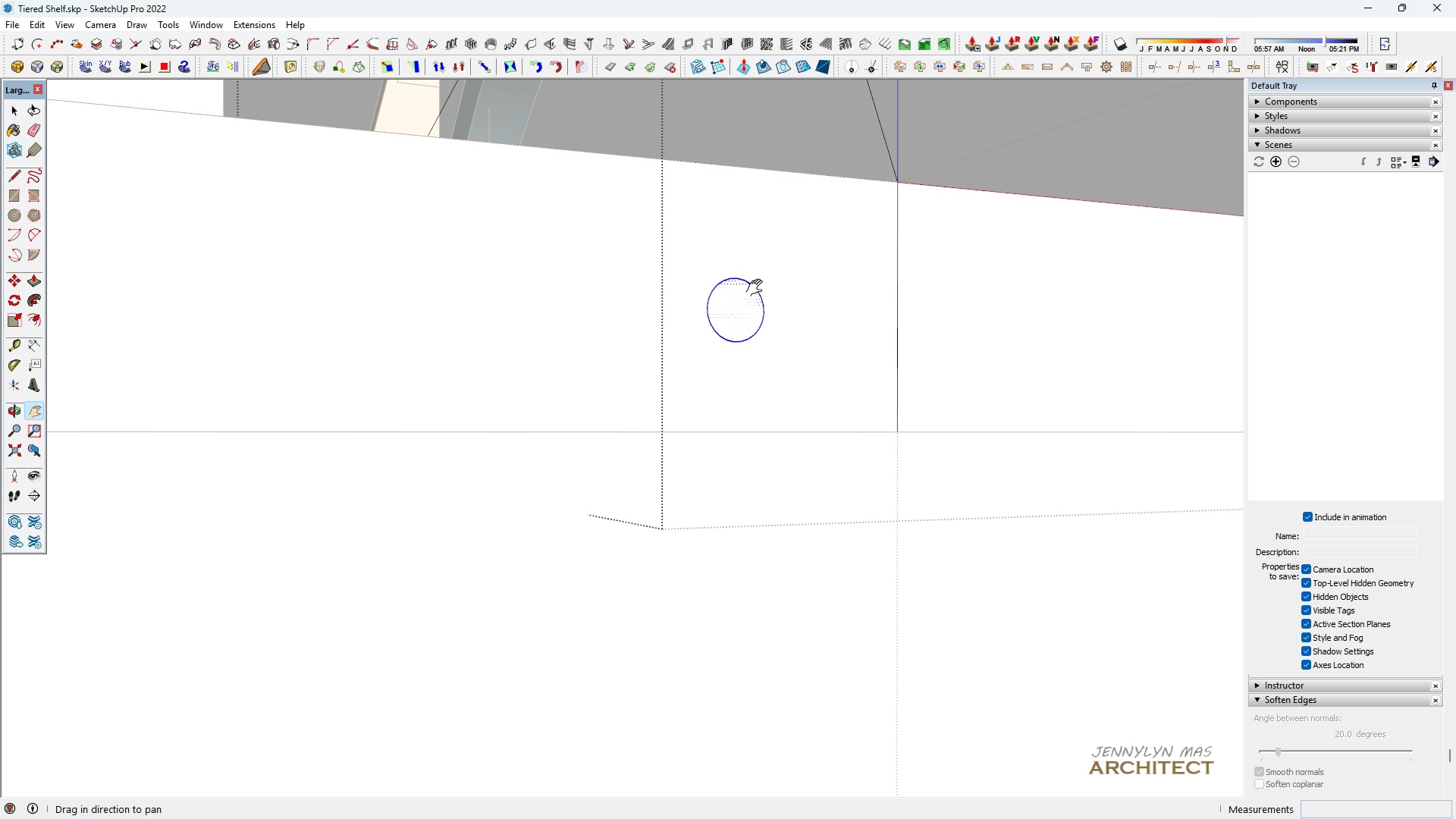 
scroll: coordinate [756, 291], scroll_direction: down, amount: 1.0
 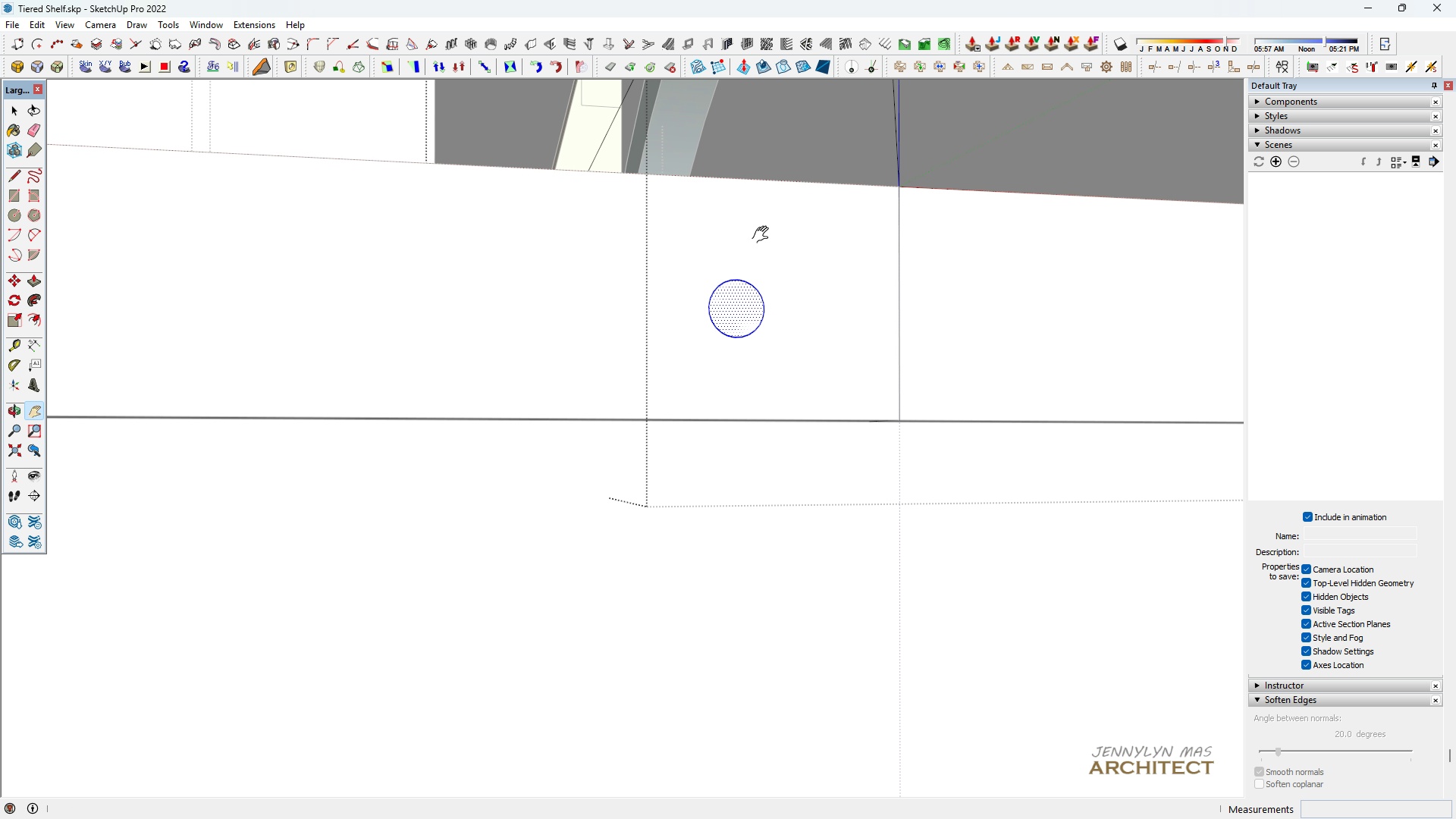 
key(Space)
 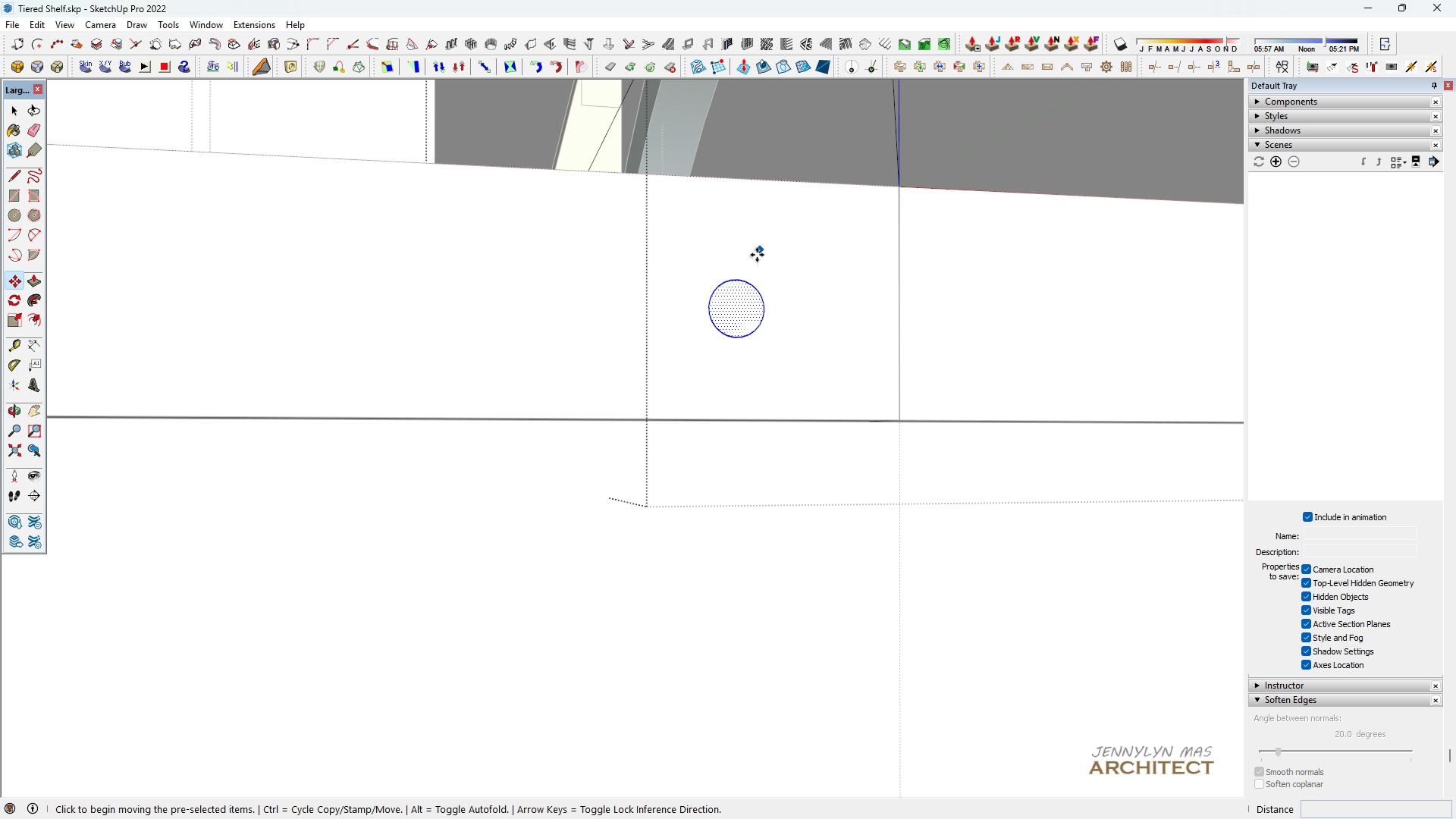 
key(M)
 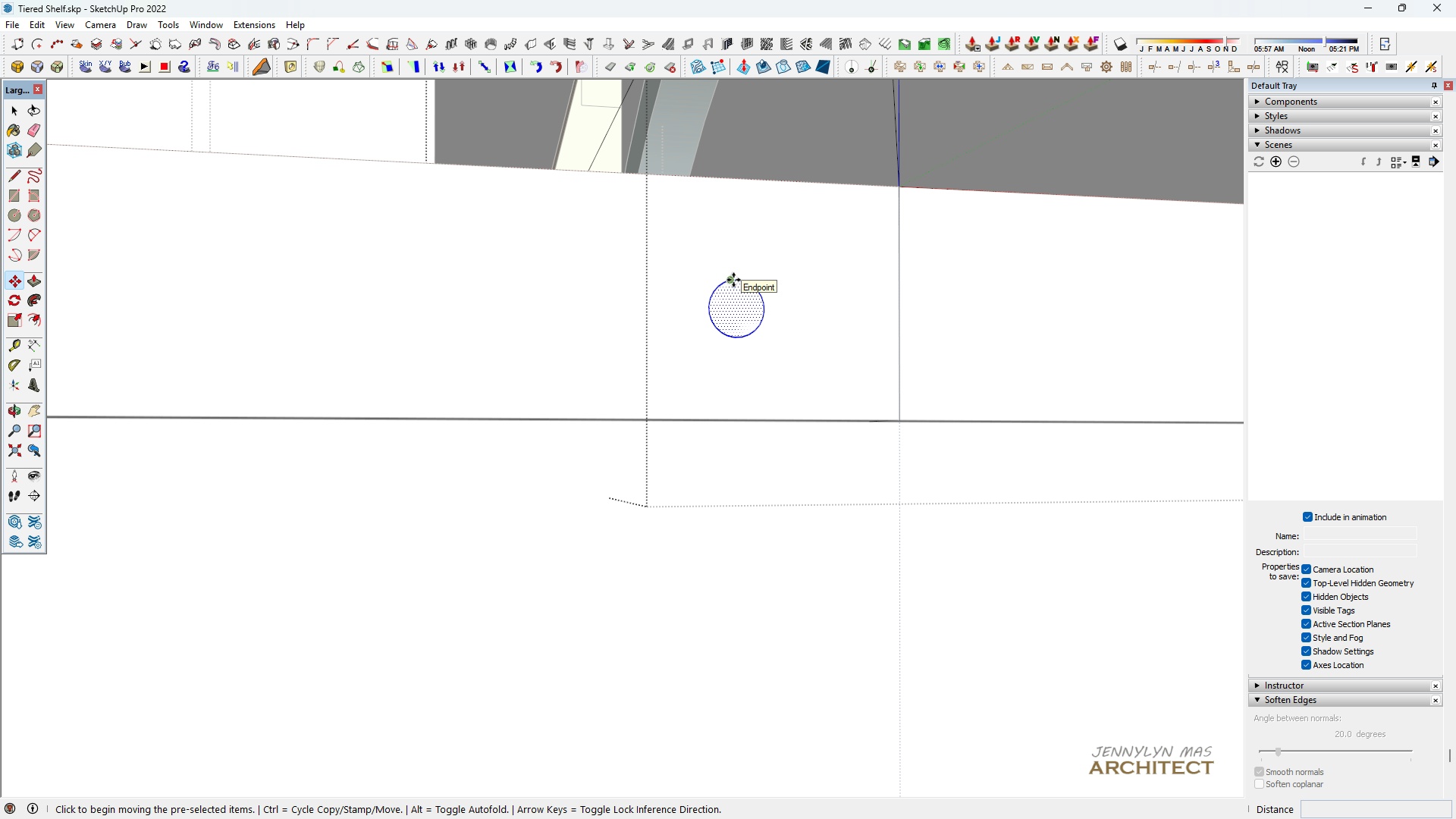 
left_click([736, 280])
 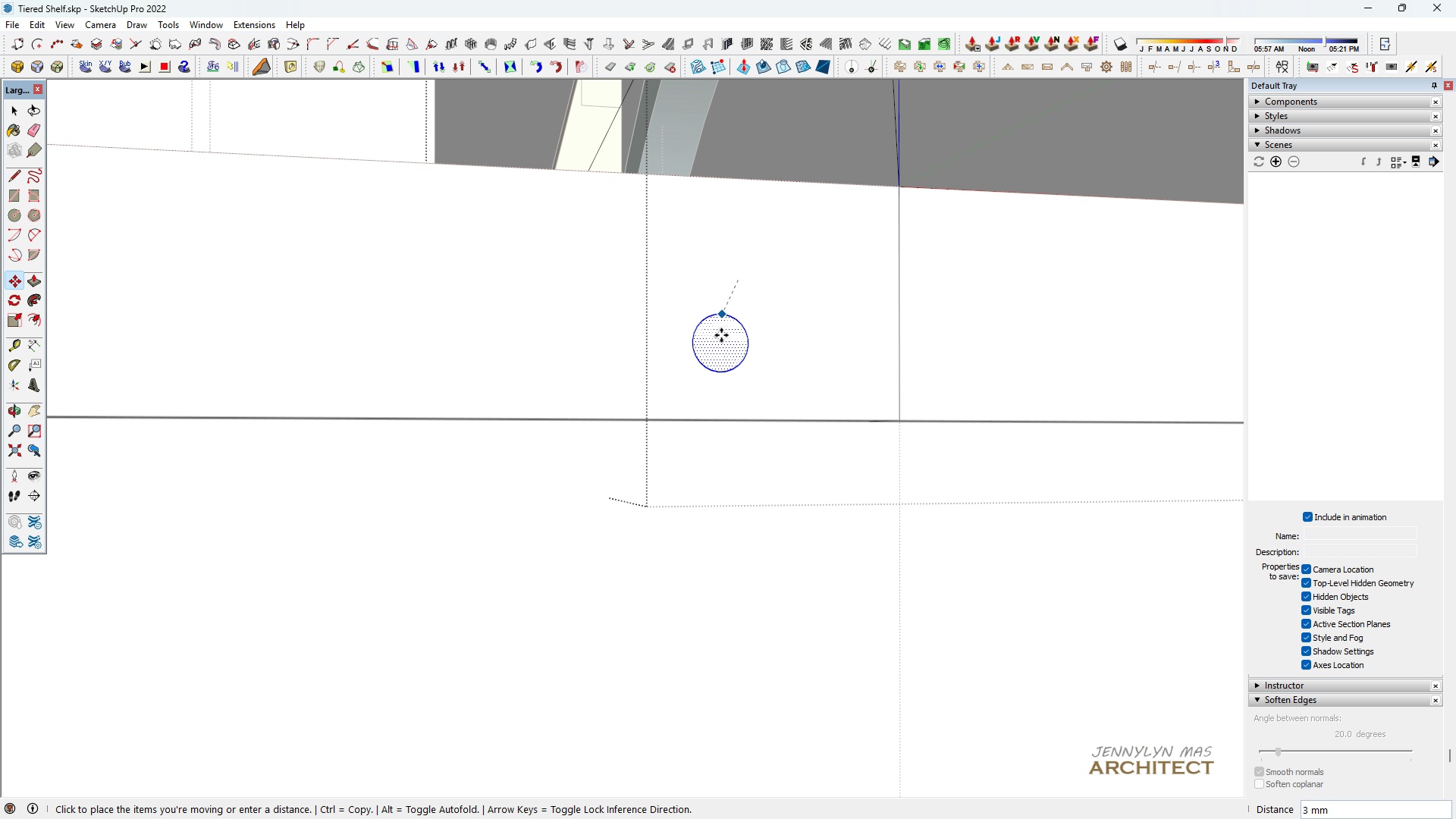 
scroll: coordinate [727, 425], scroll_direction: down, amount: 3.0
 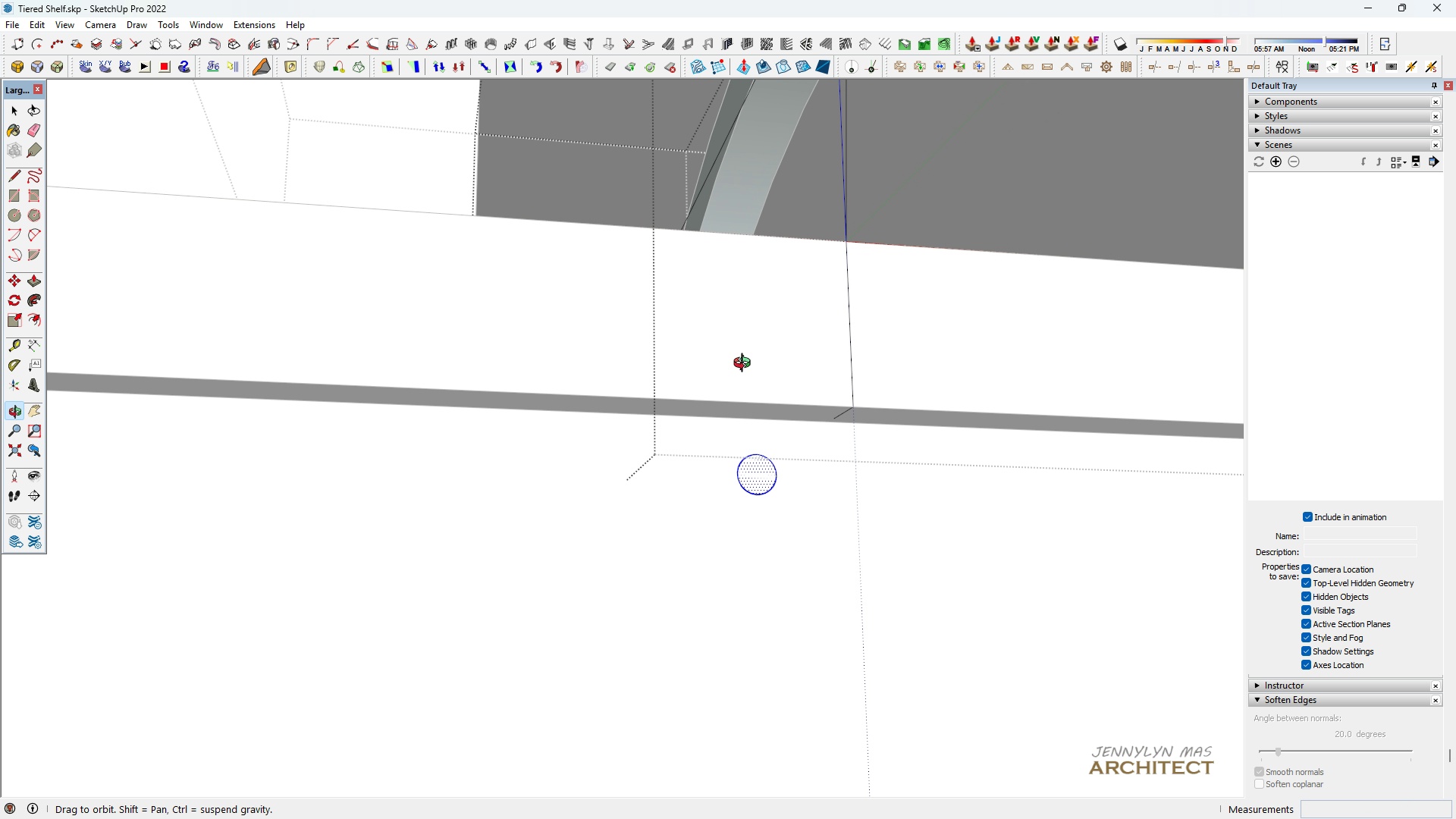 
scroll: coordinate [867, 368], scroll_direction: up, amount: 16.0
 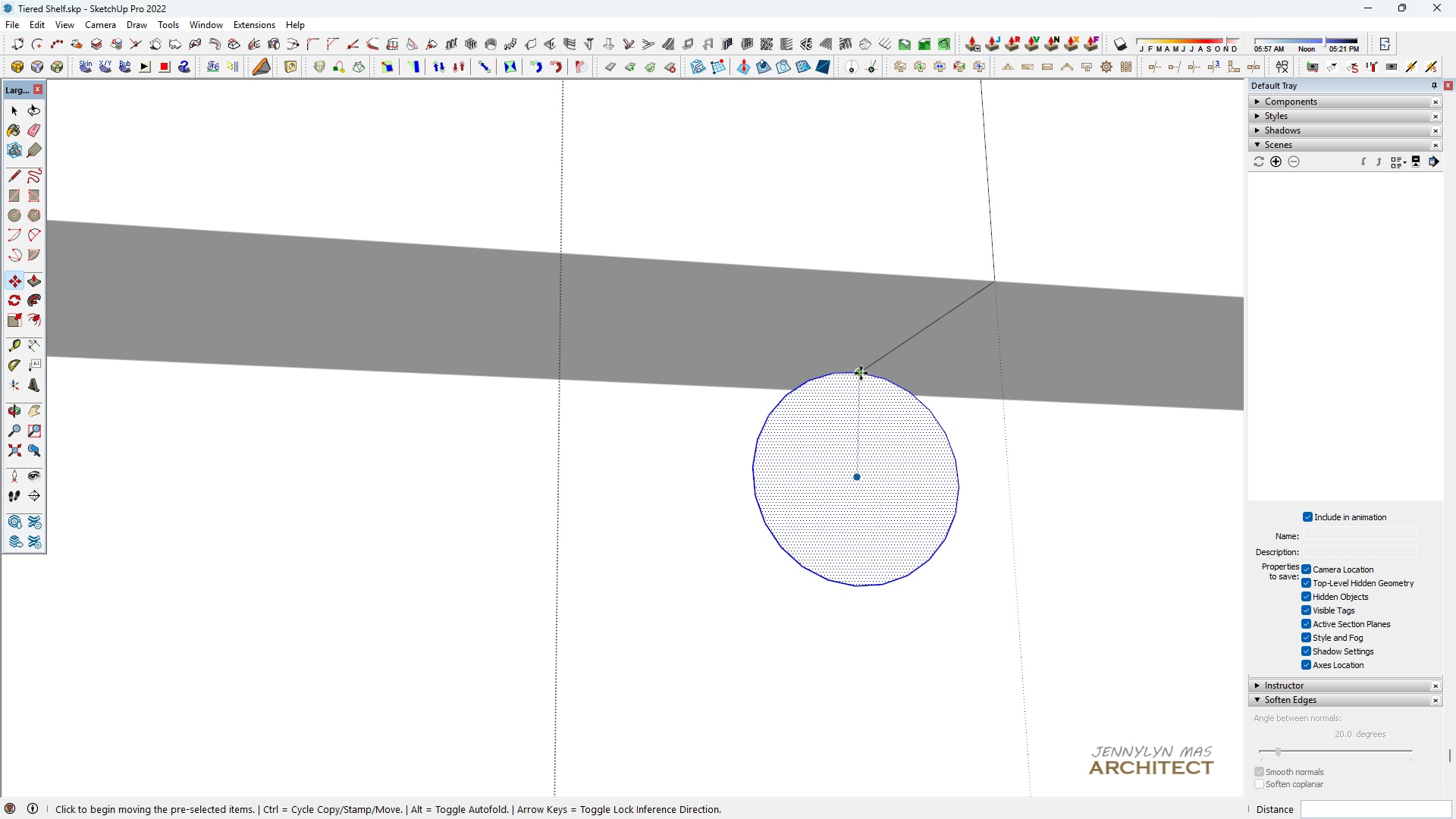 
left_click([861, 373])
 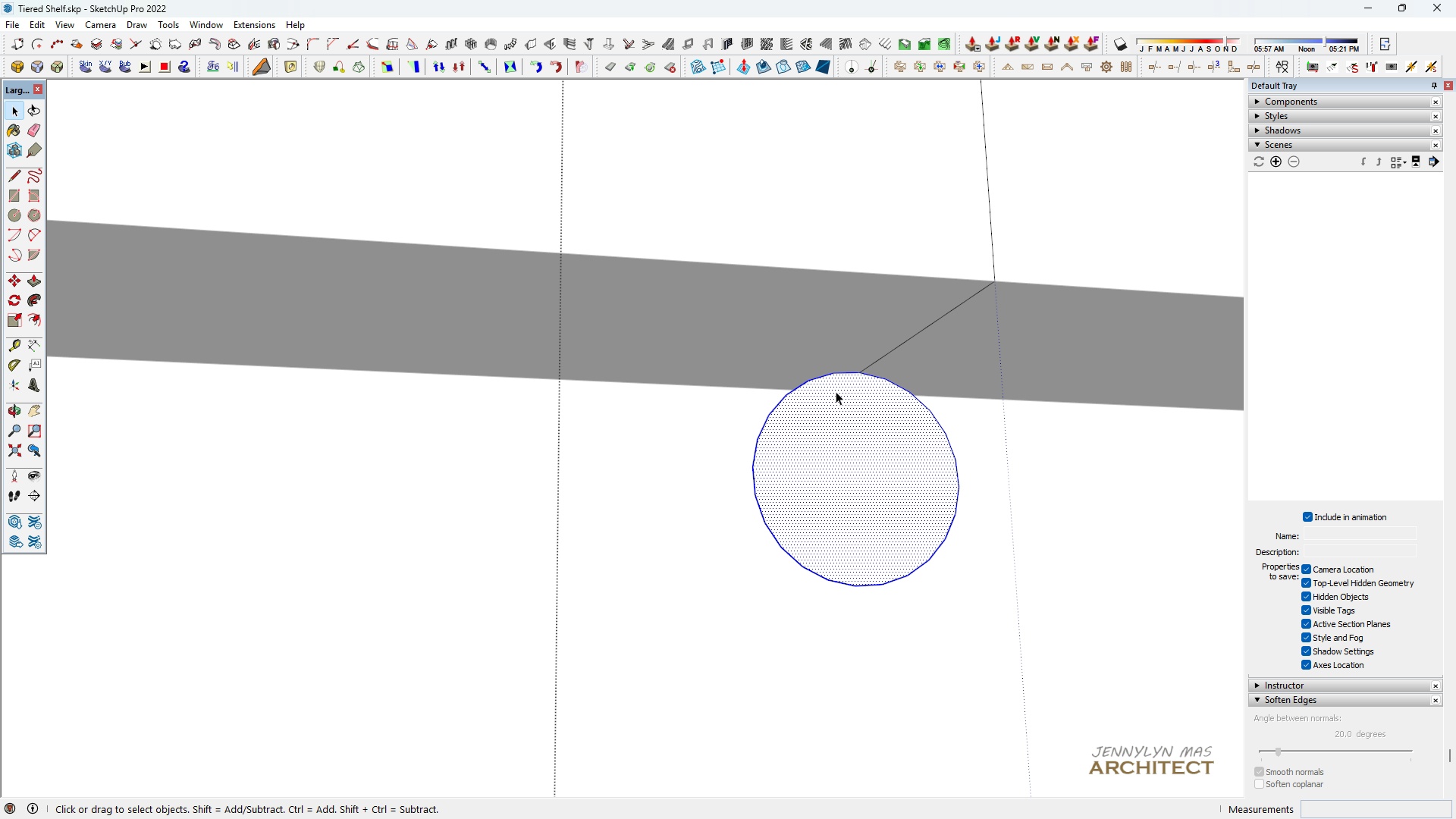 
key(Space)
 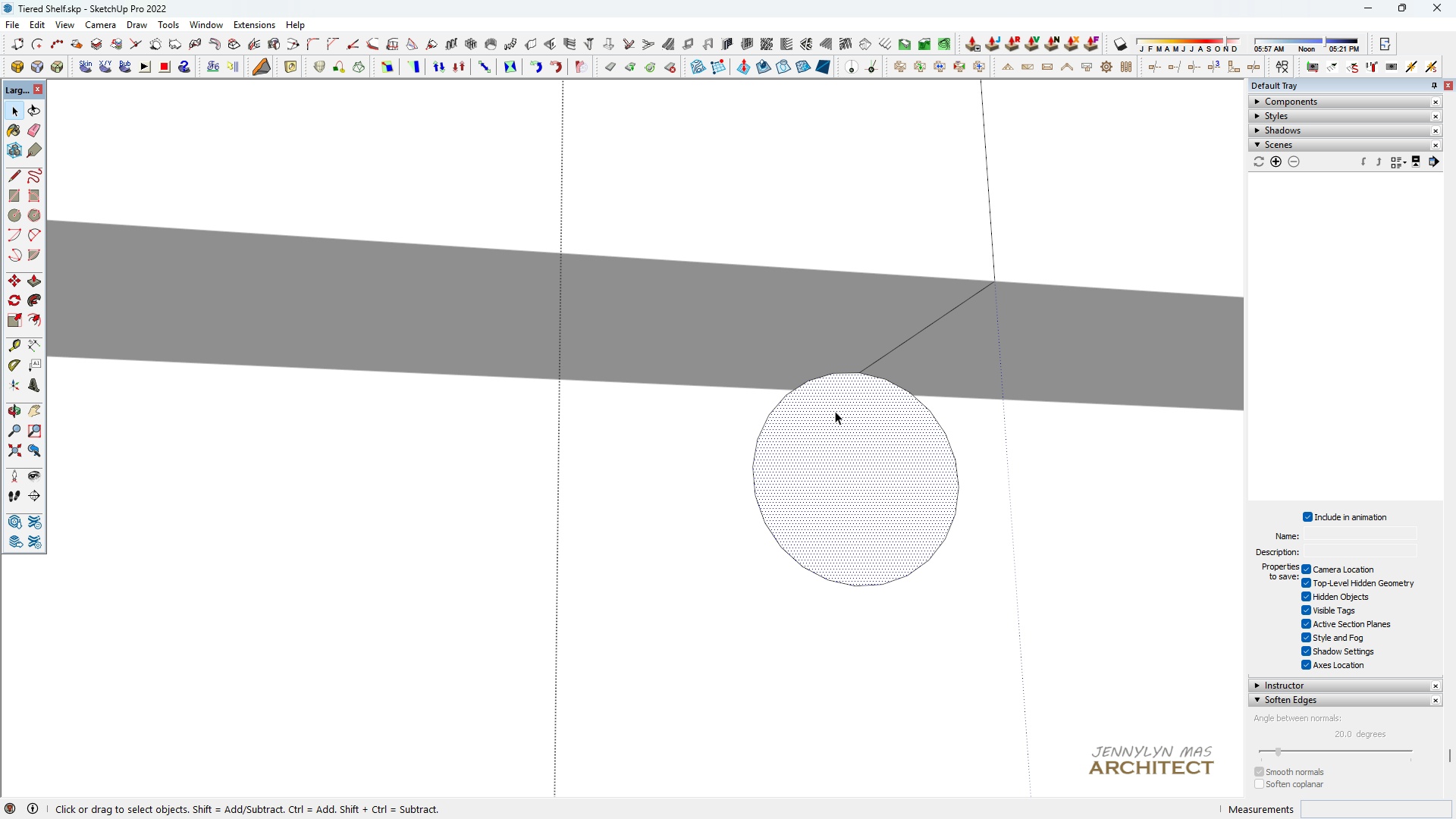 
double_click([835, 411])
 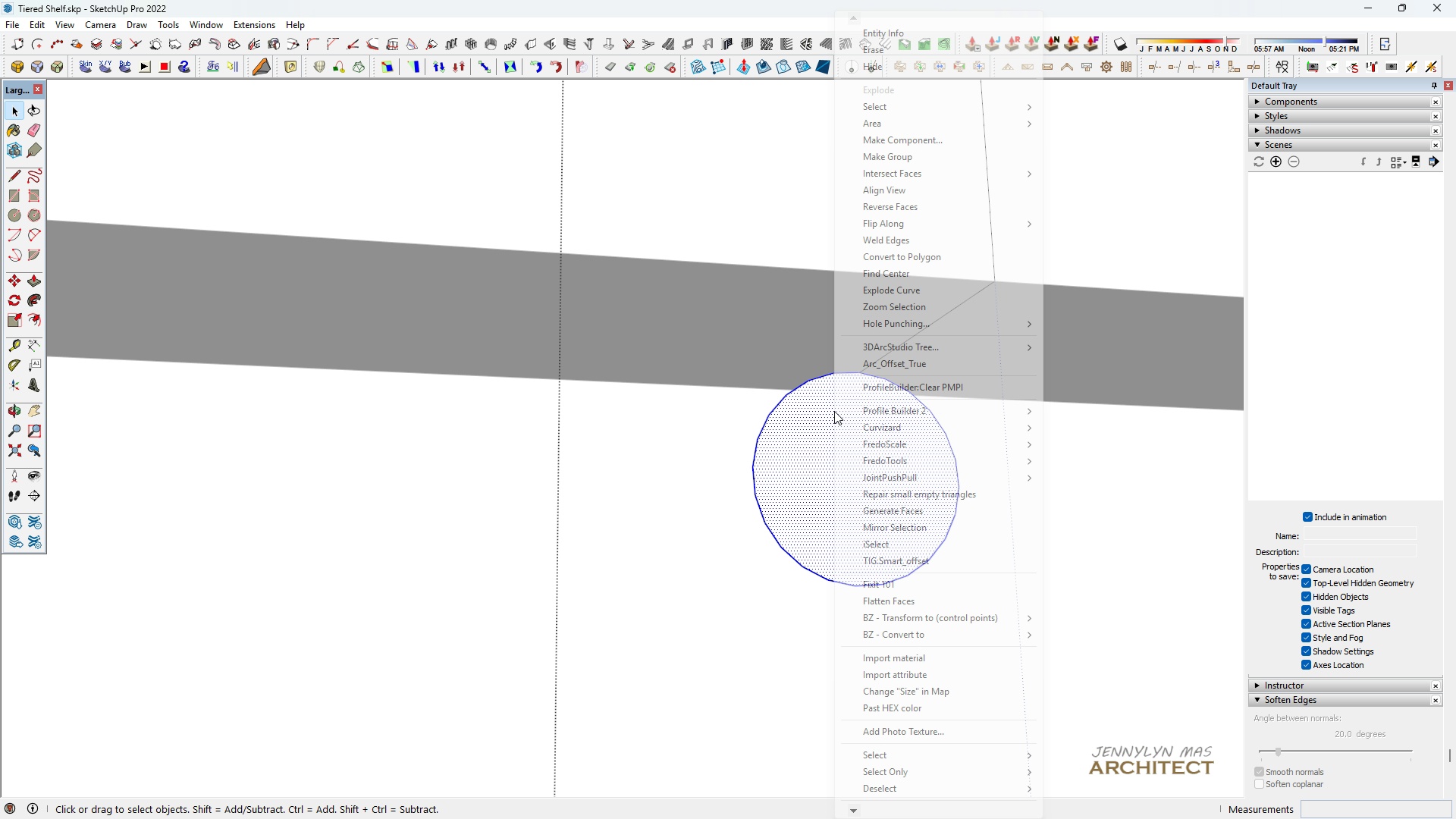 
right_click([834, 411])
 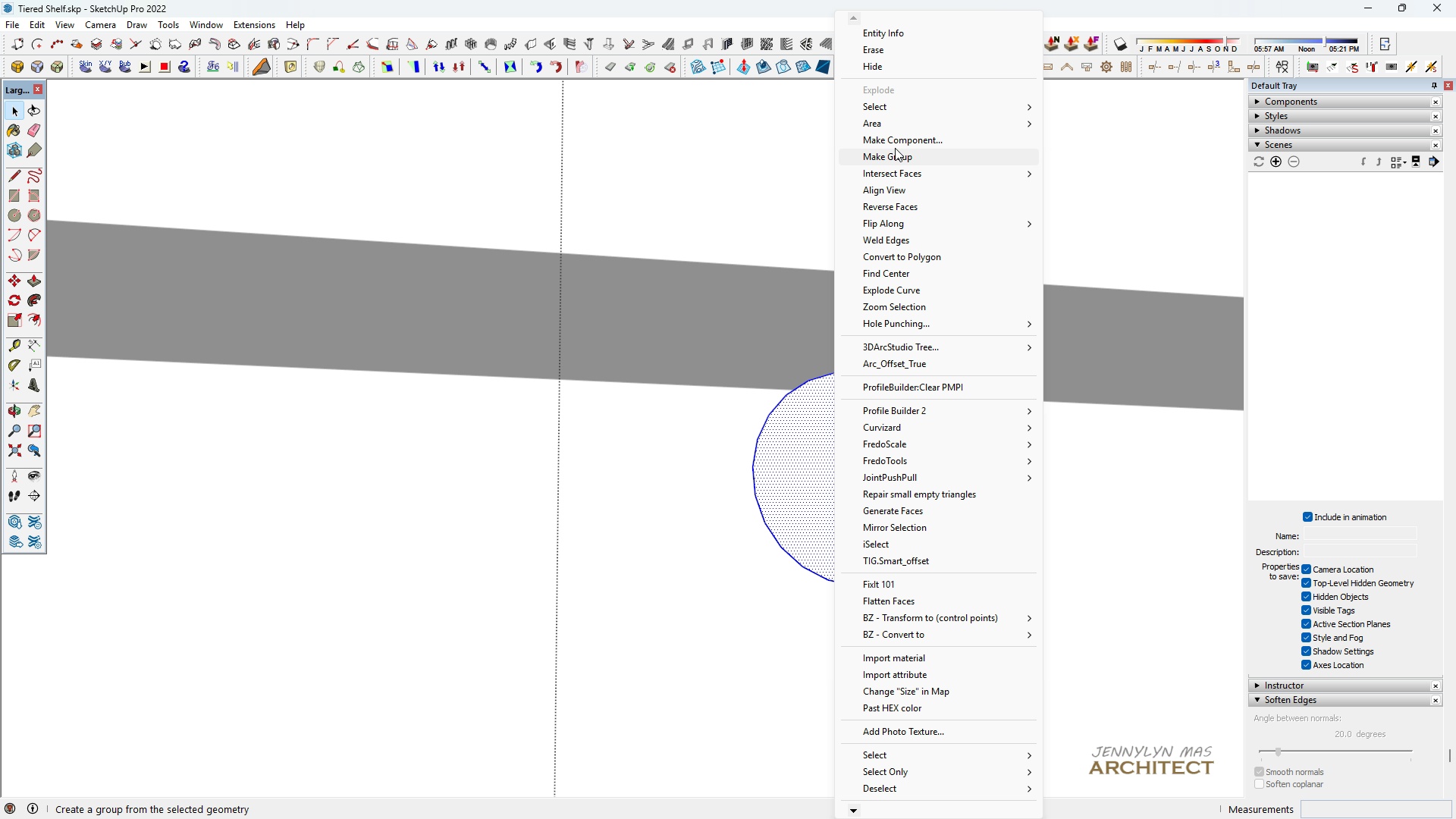 
left_click([895, 148])
 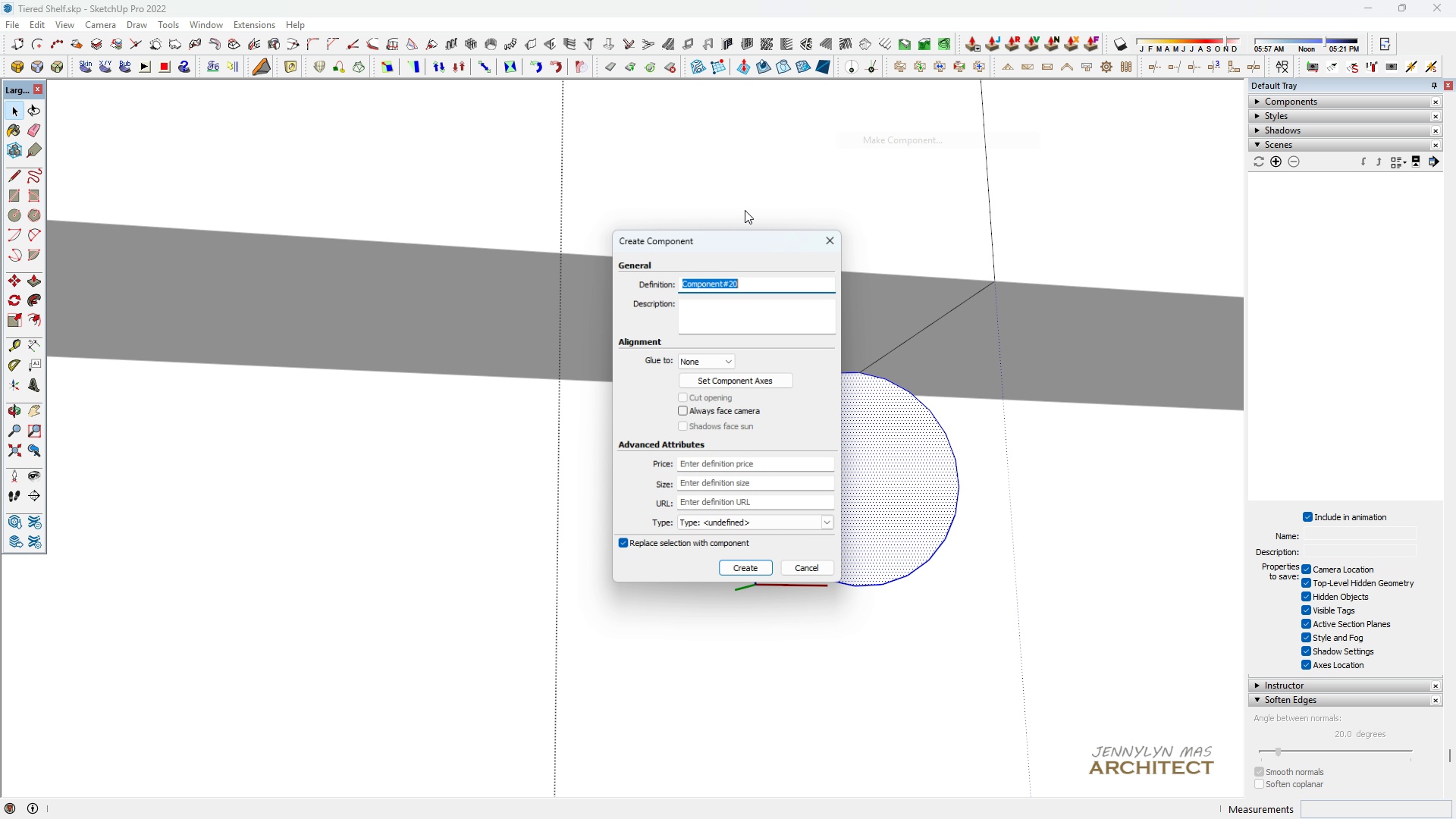 
scroll: coordinate [743, 375], scroll_direction: up, amount: 2.0
 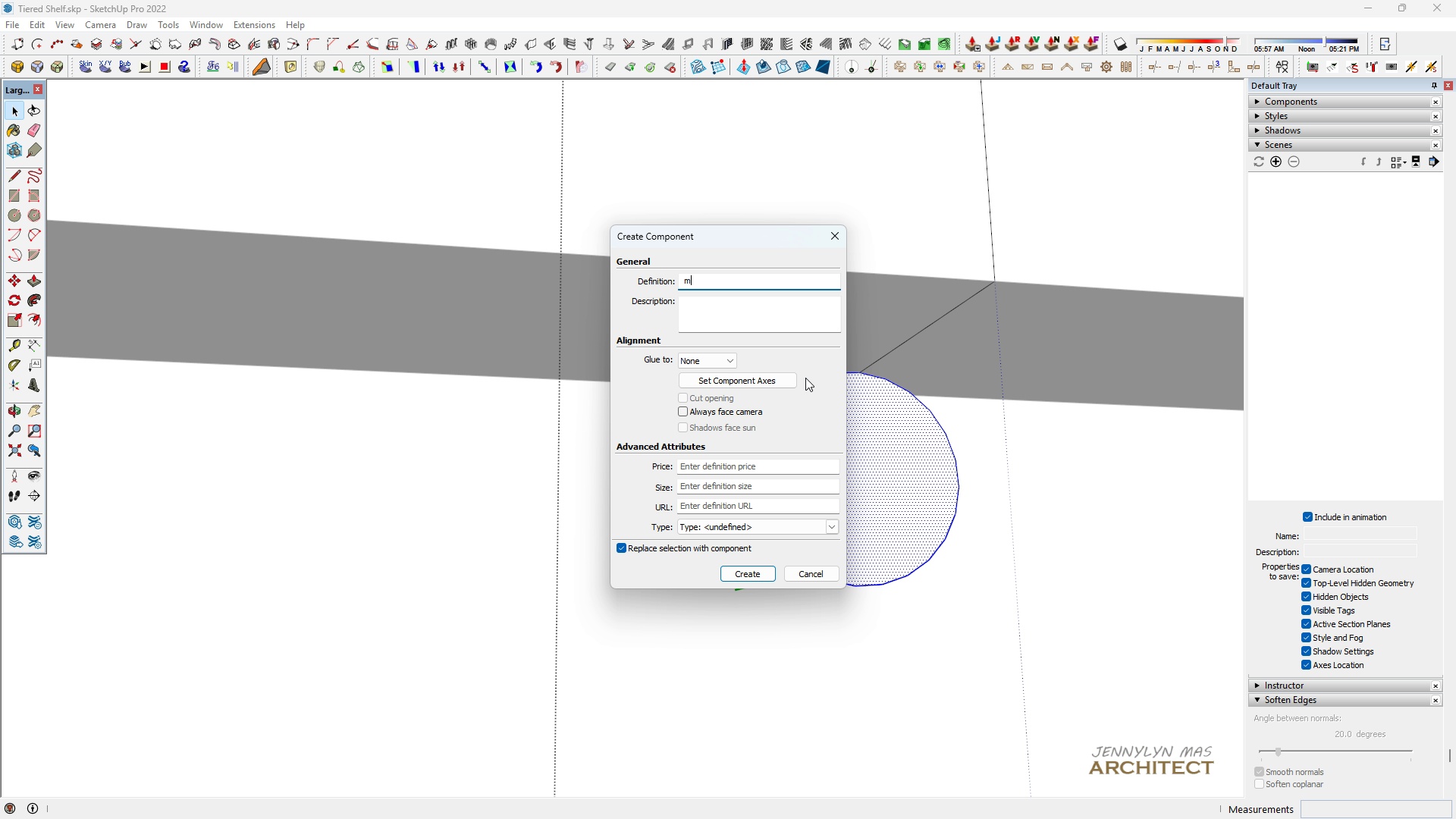 
key(Space)
 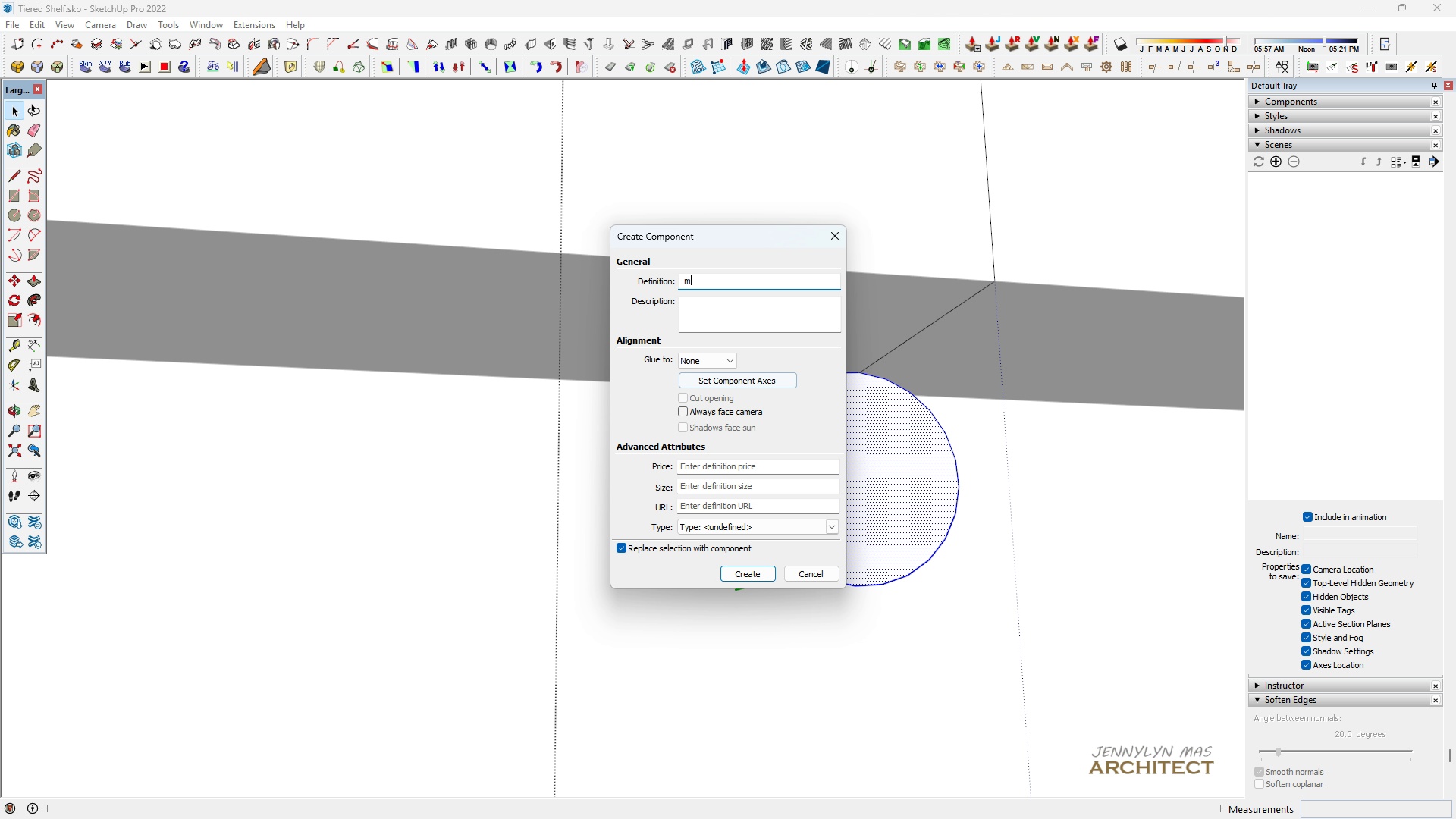 
key(M)
 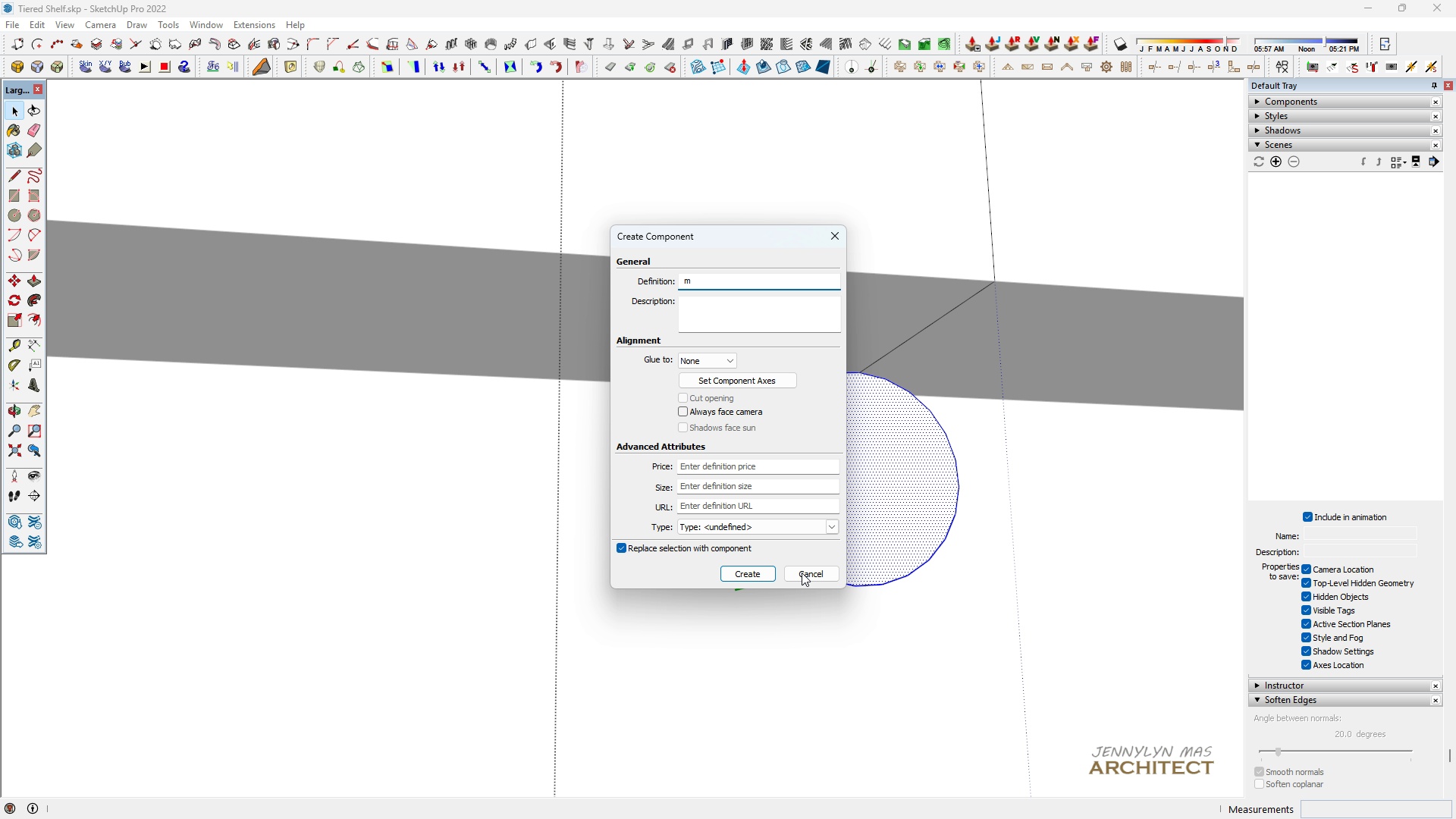 
left_click([802, 573])
 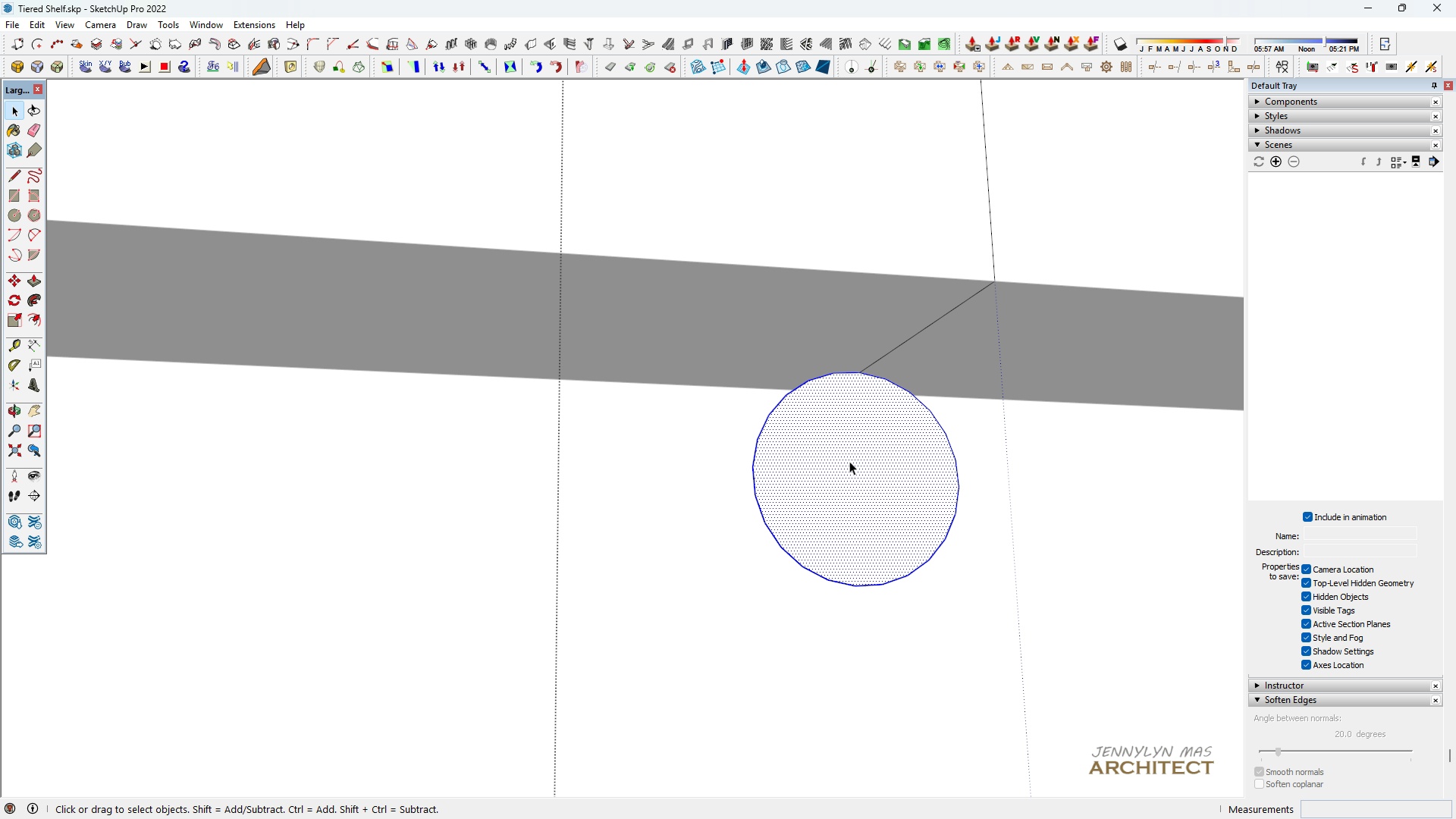 
scroll: coordinate [862, 527], scroll_direction: down, amount: 9.0
 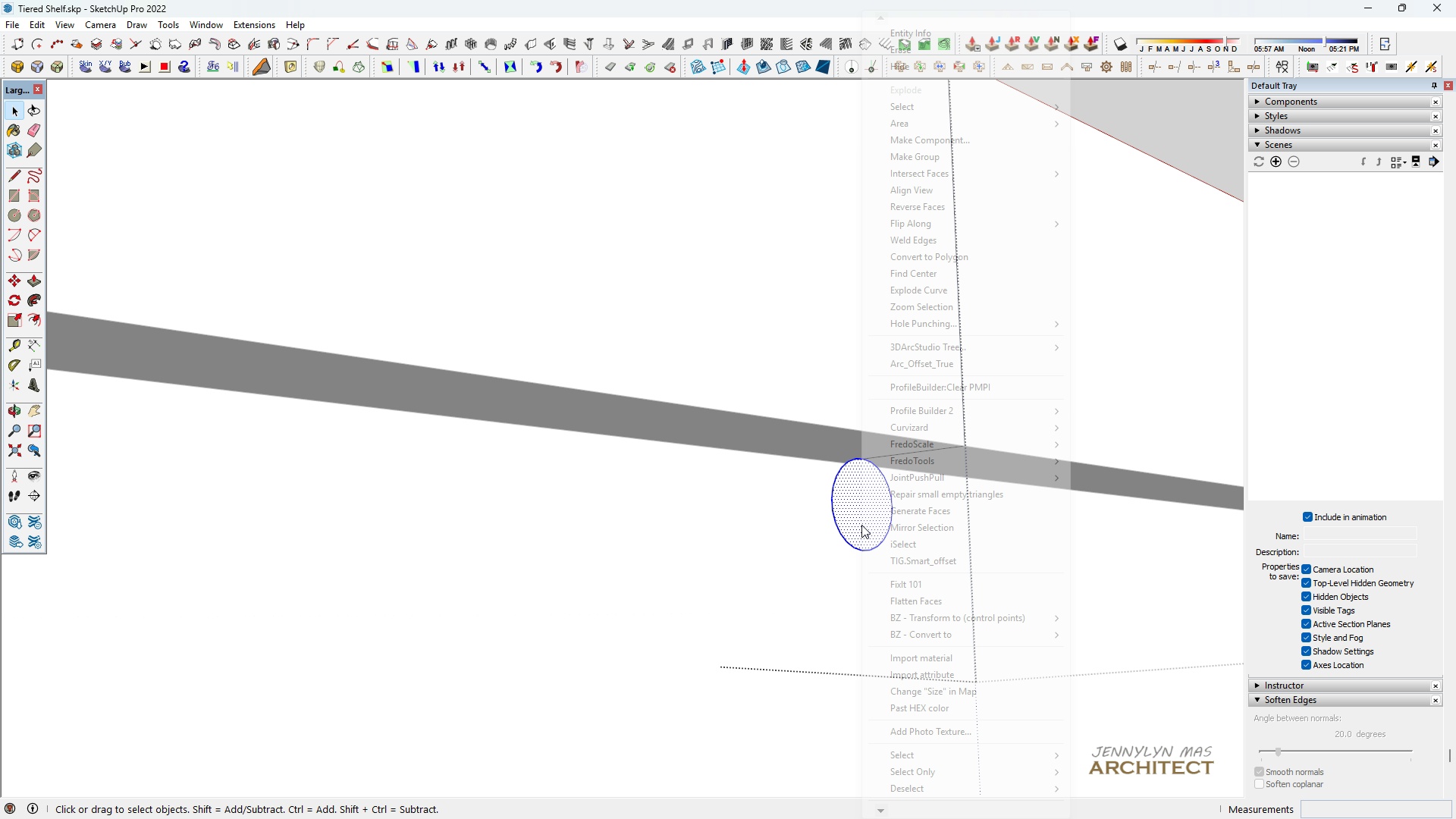 
right_click([861, 525])
 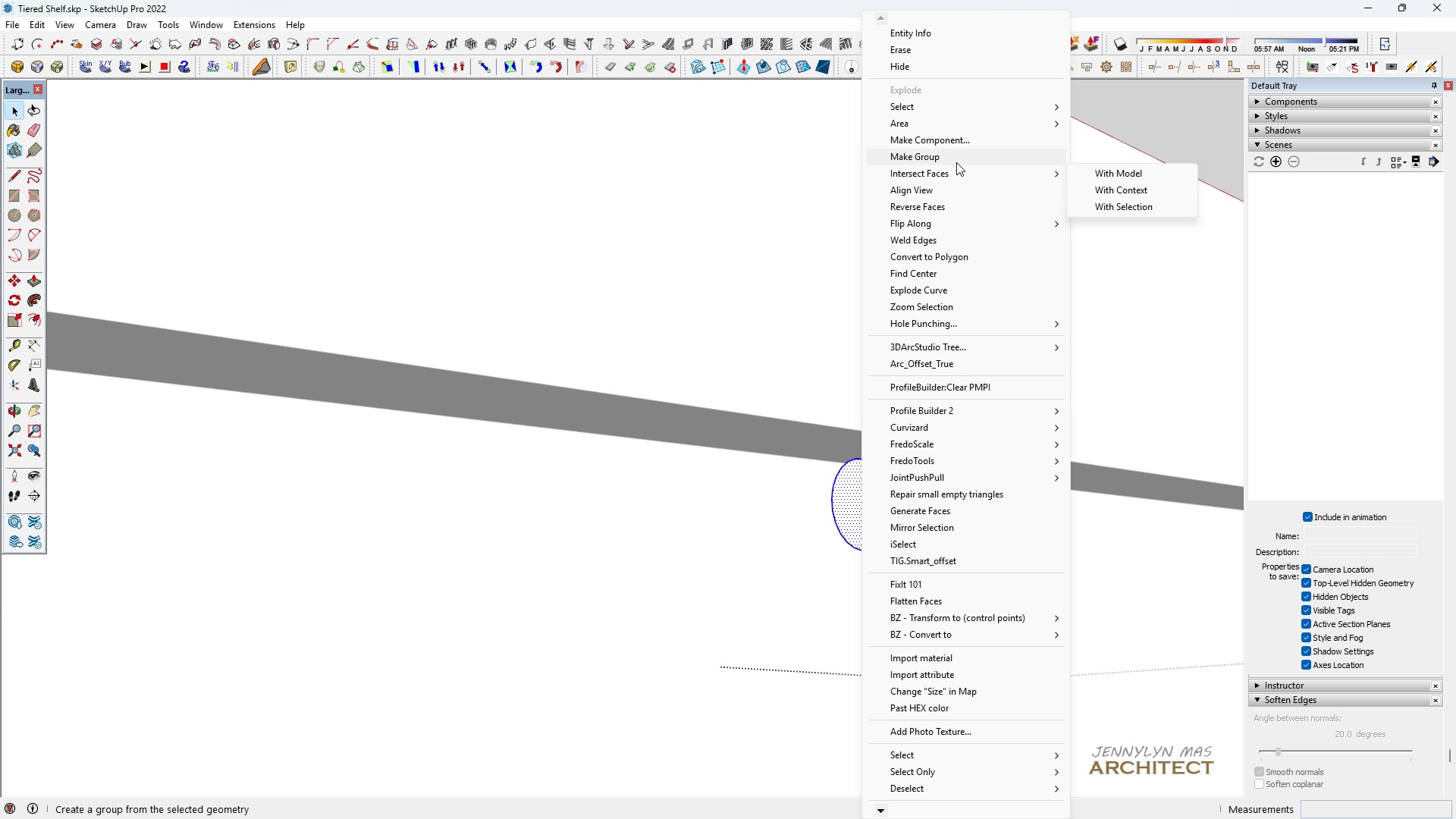 
left_click([954, 161])
 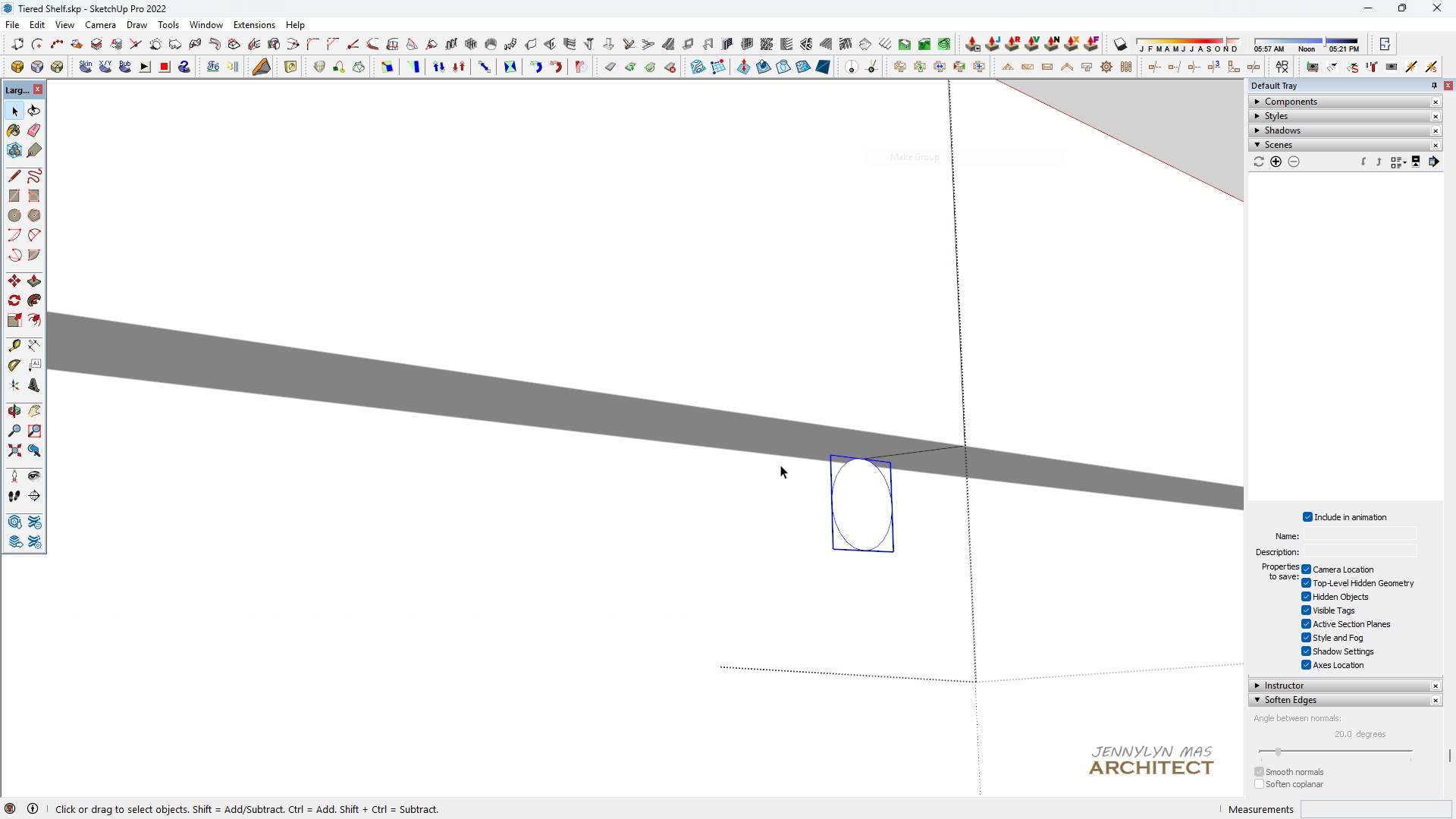 
scroll: coordinate [652, 529], scroll_direction: down, amount: 9.0
 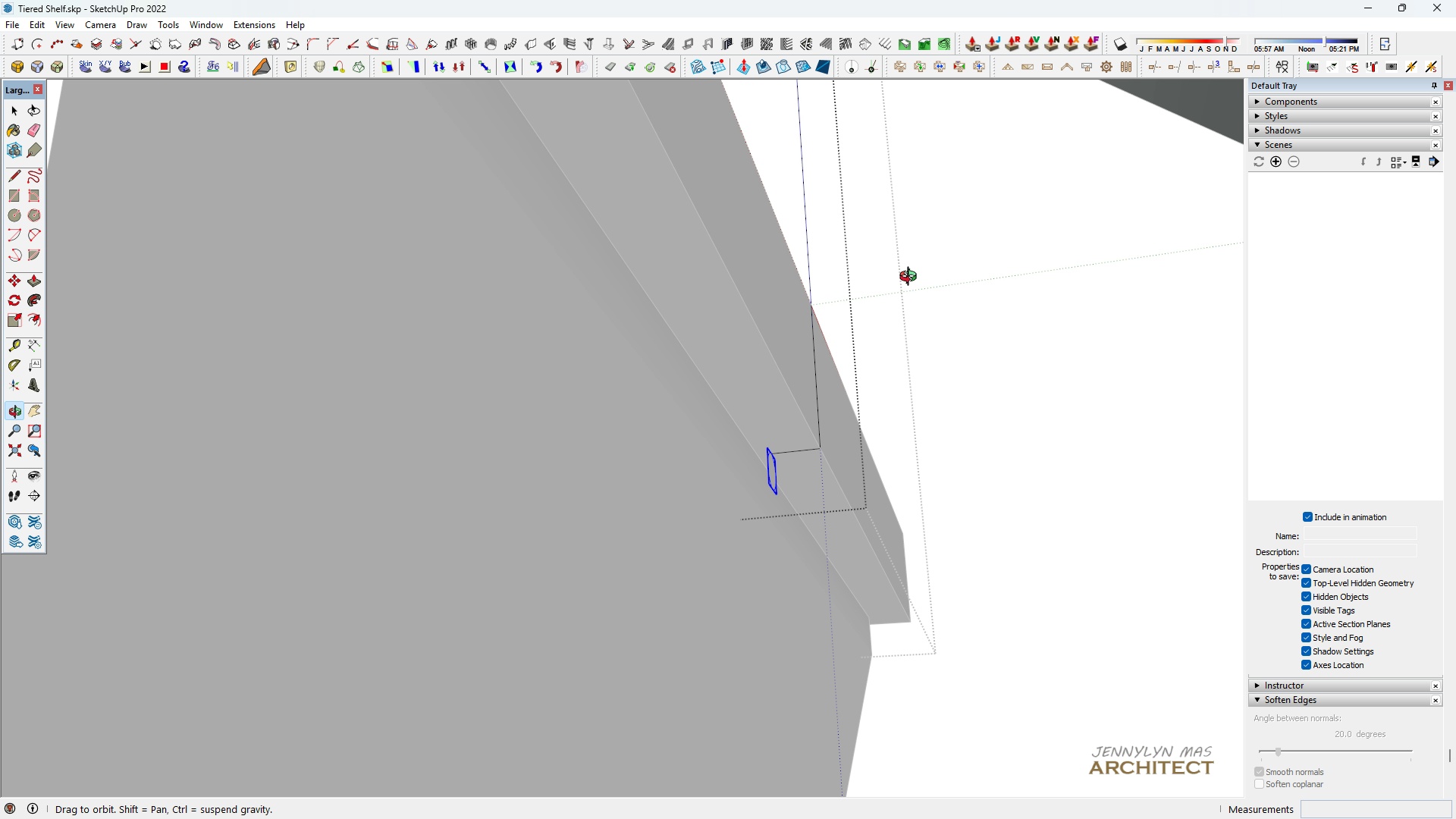 
key(H)
 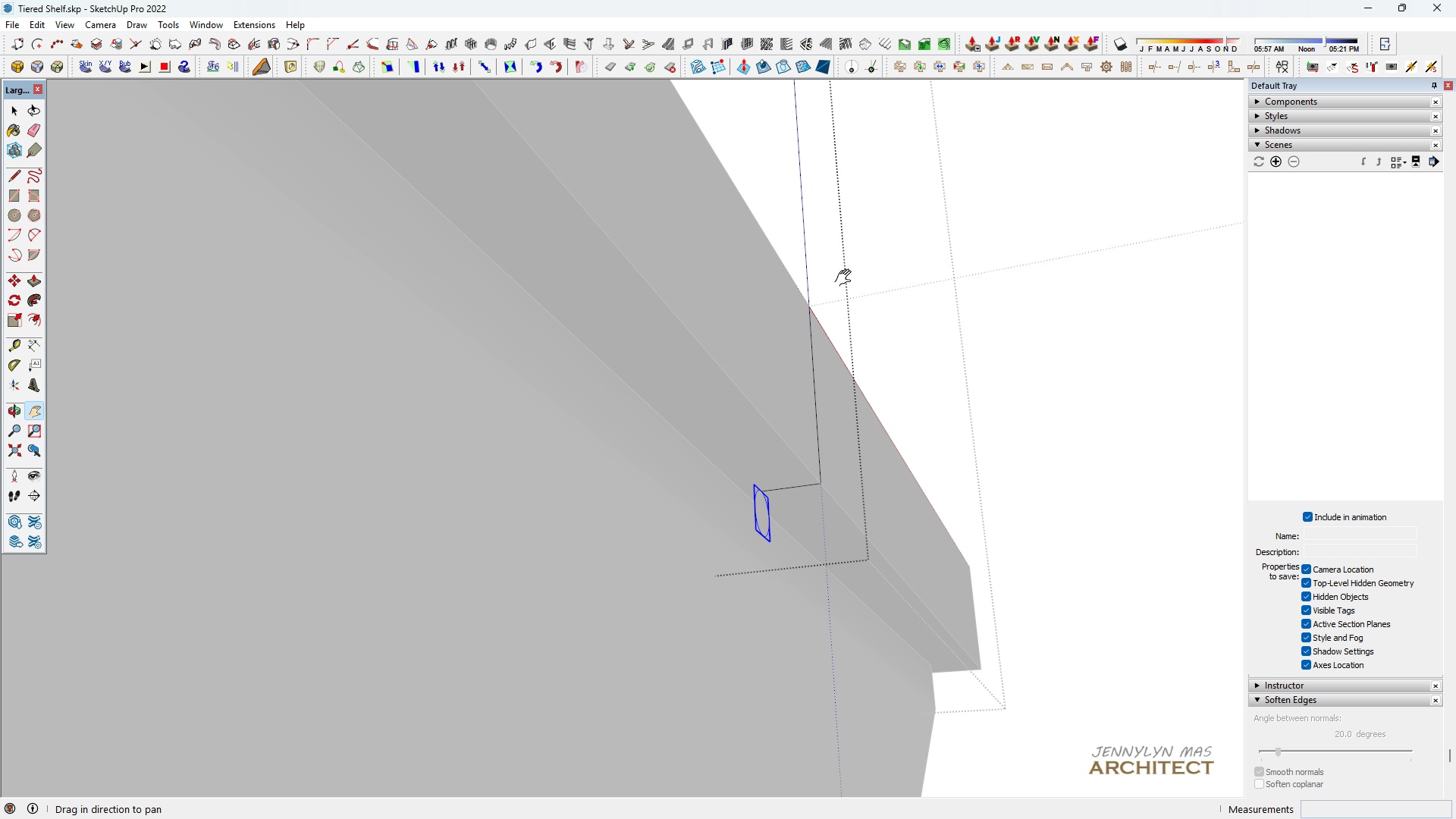 
scroll: coordinate [847, 277], scroll_direction: up, amount: 2.0
 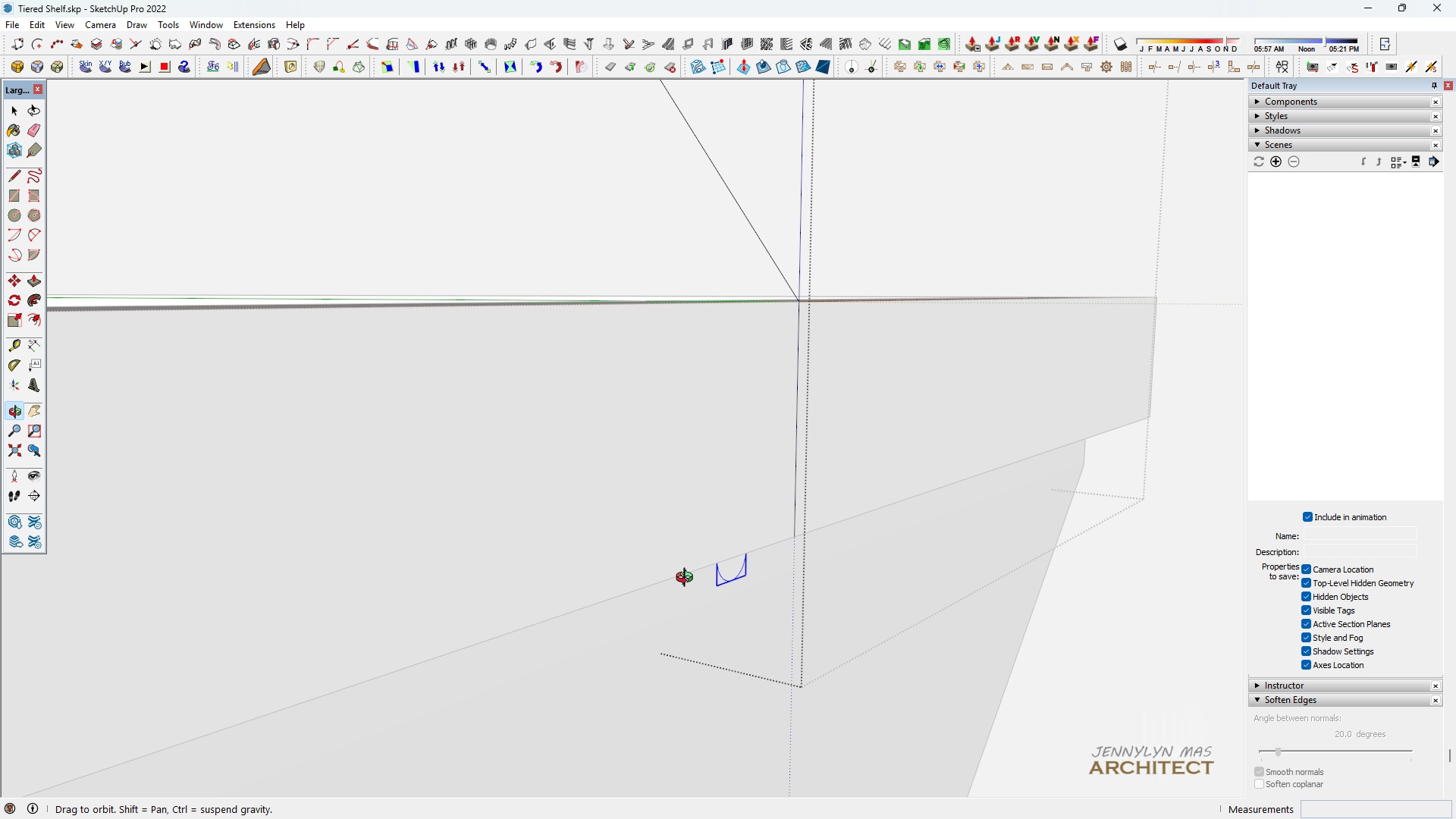 
hold_key(key=H, duration=0.43)
 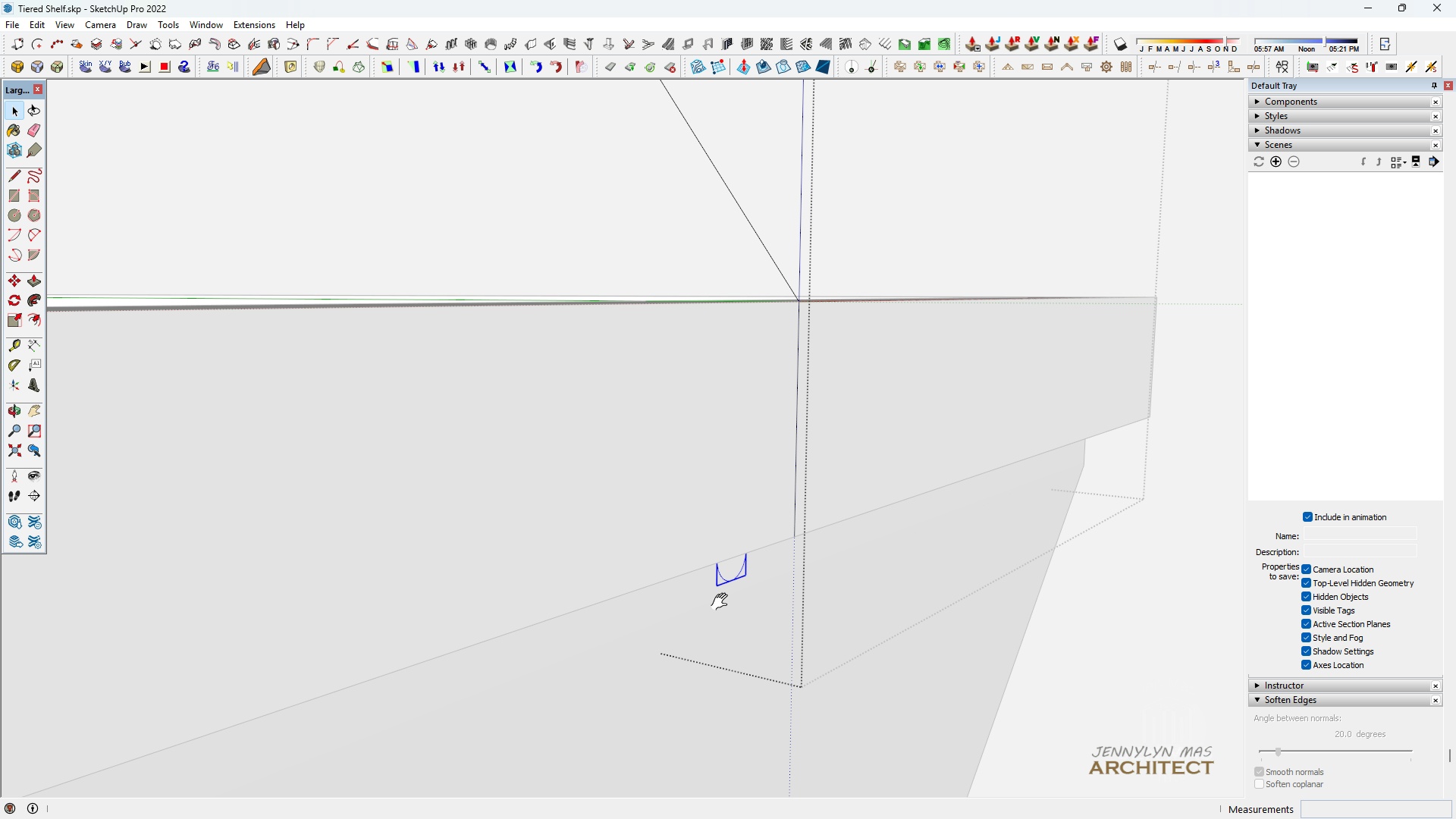 
key(Space)
 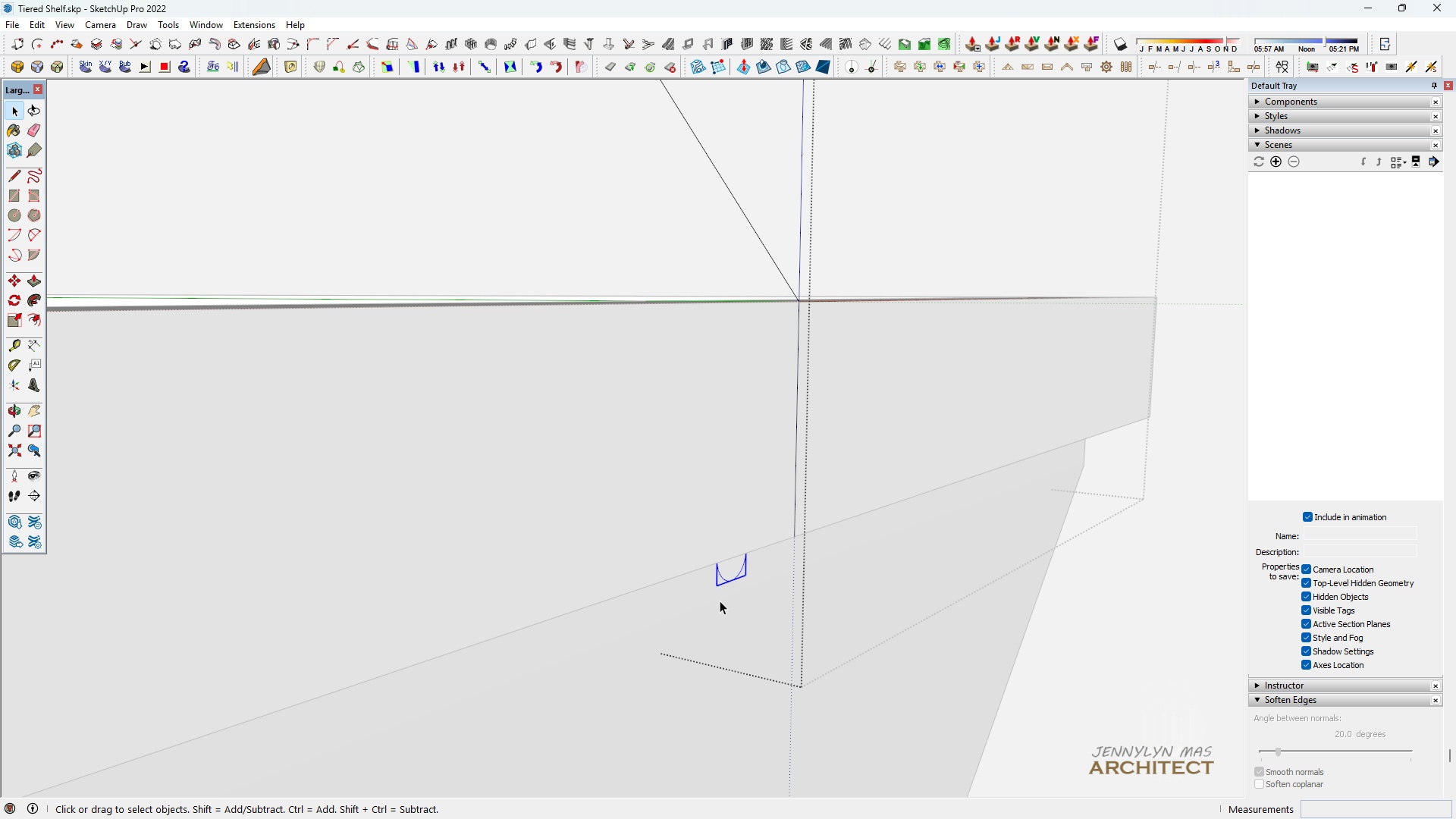 
key(M)
 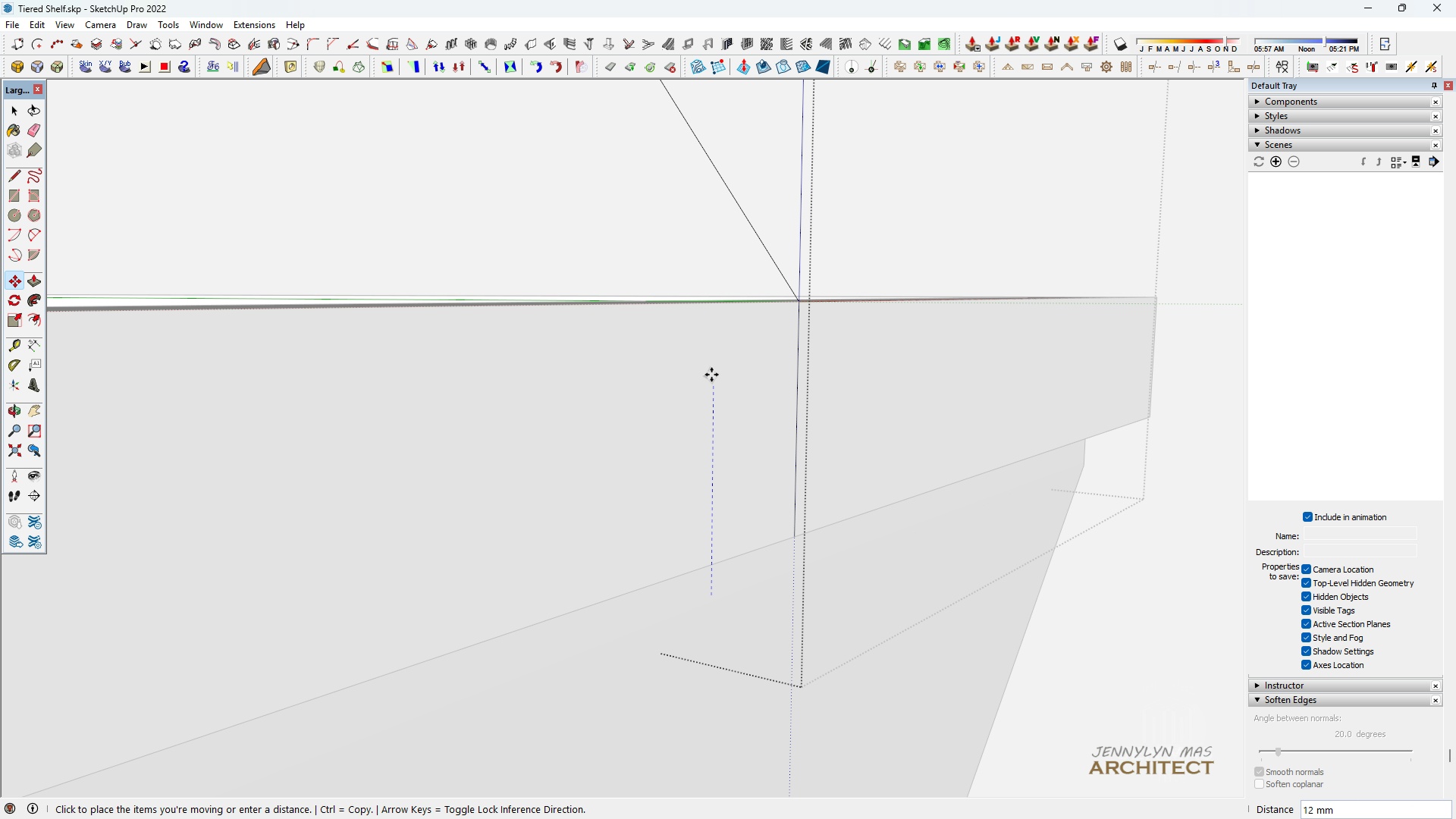 
scroll: coordinate [662, 558], scroll_direction: down, amount: 2.0
 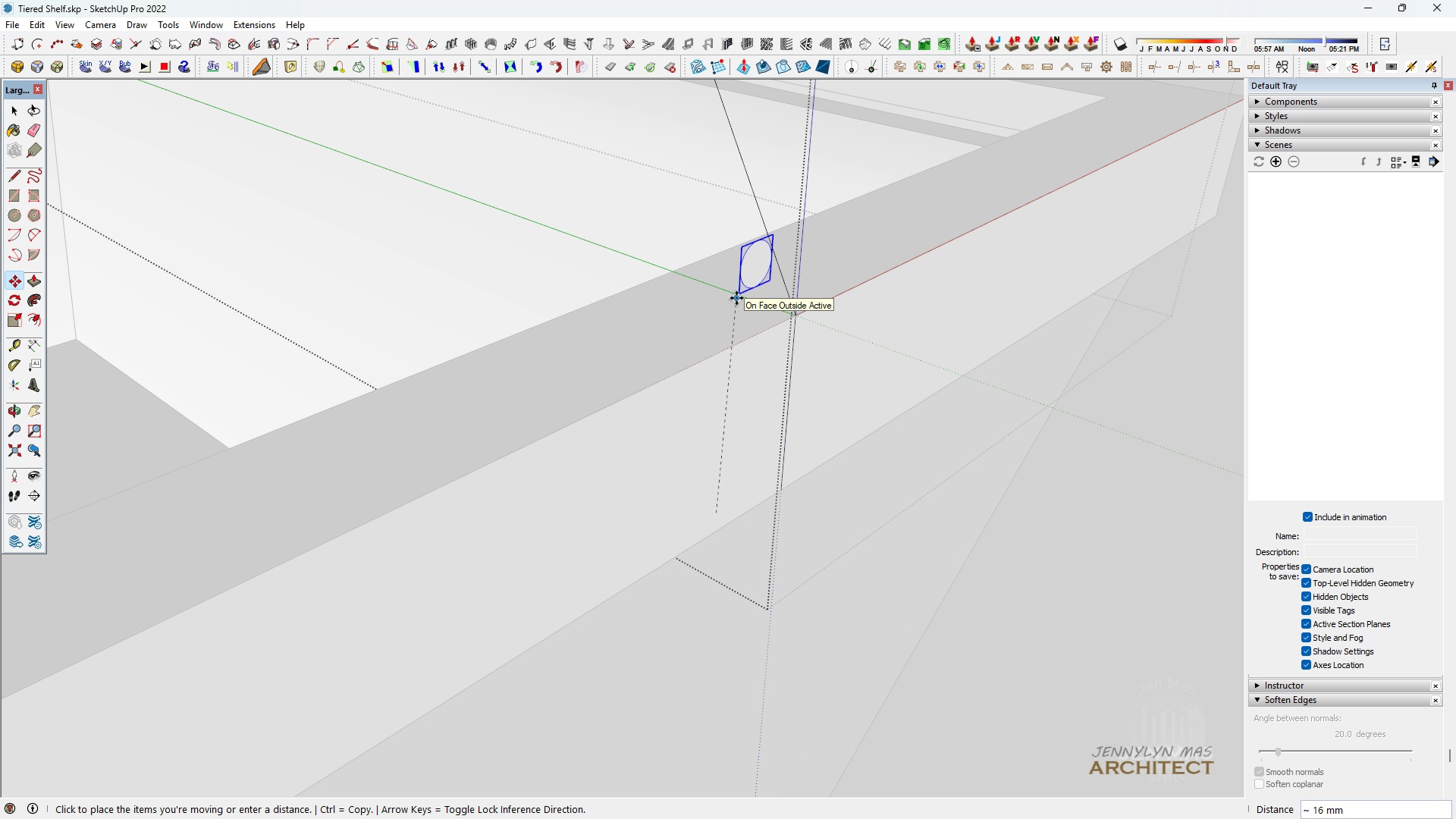 
left_click([726, 303])
 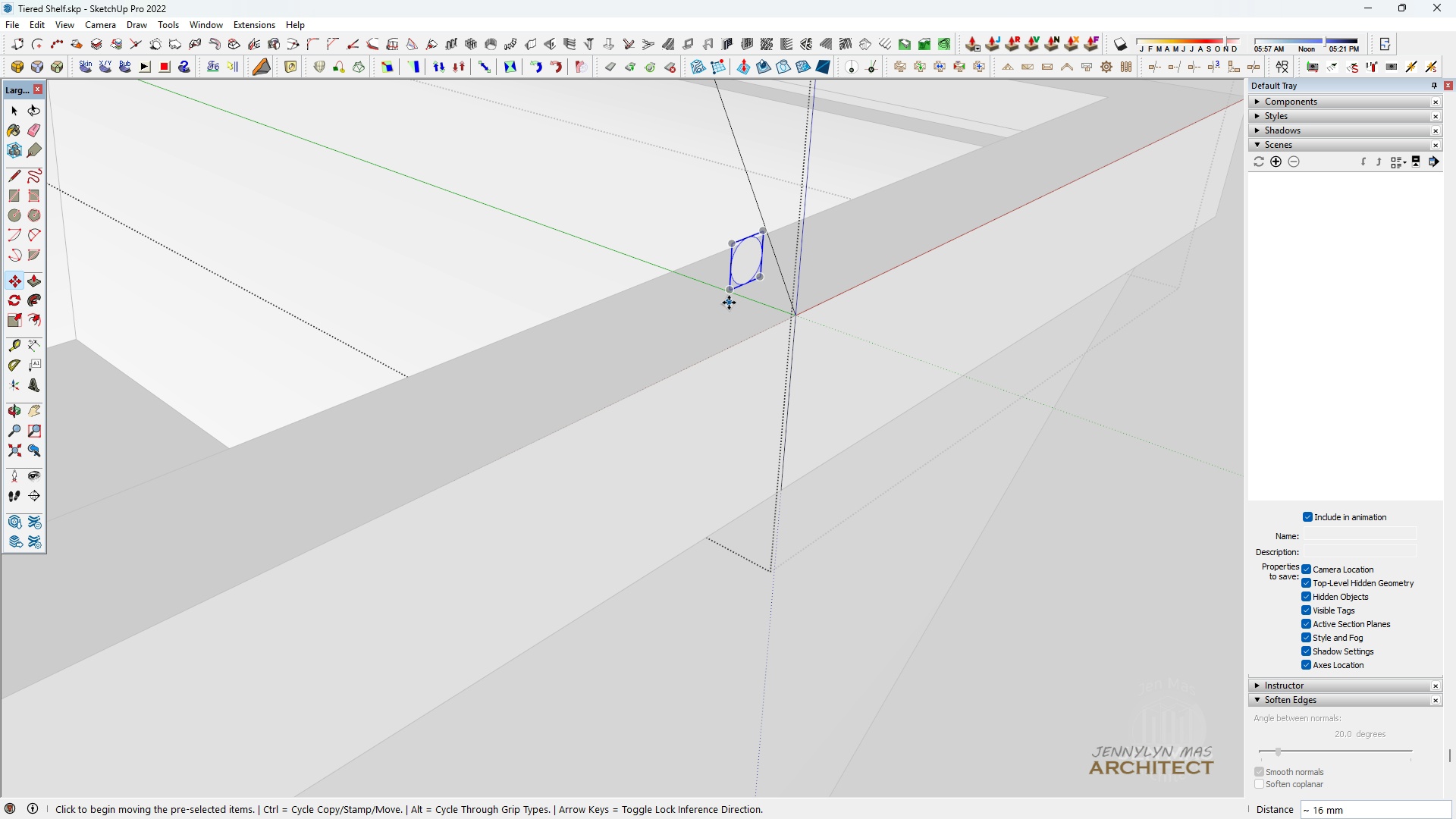 
scroll: coordinate [428, 469], scroll_direction: down, amount: 9.0
 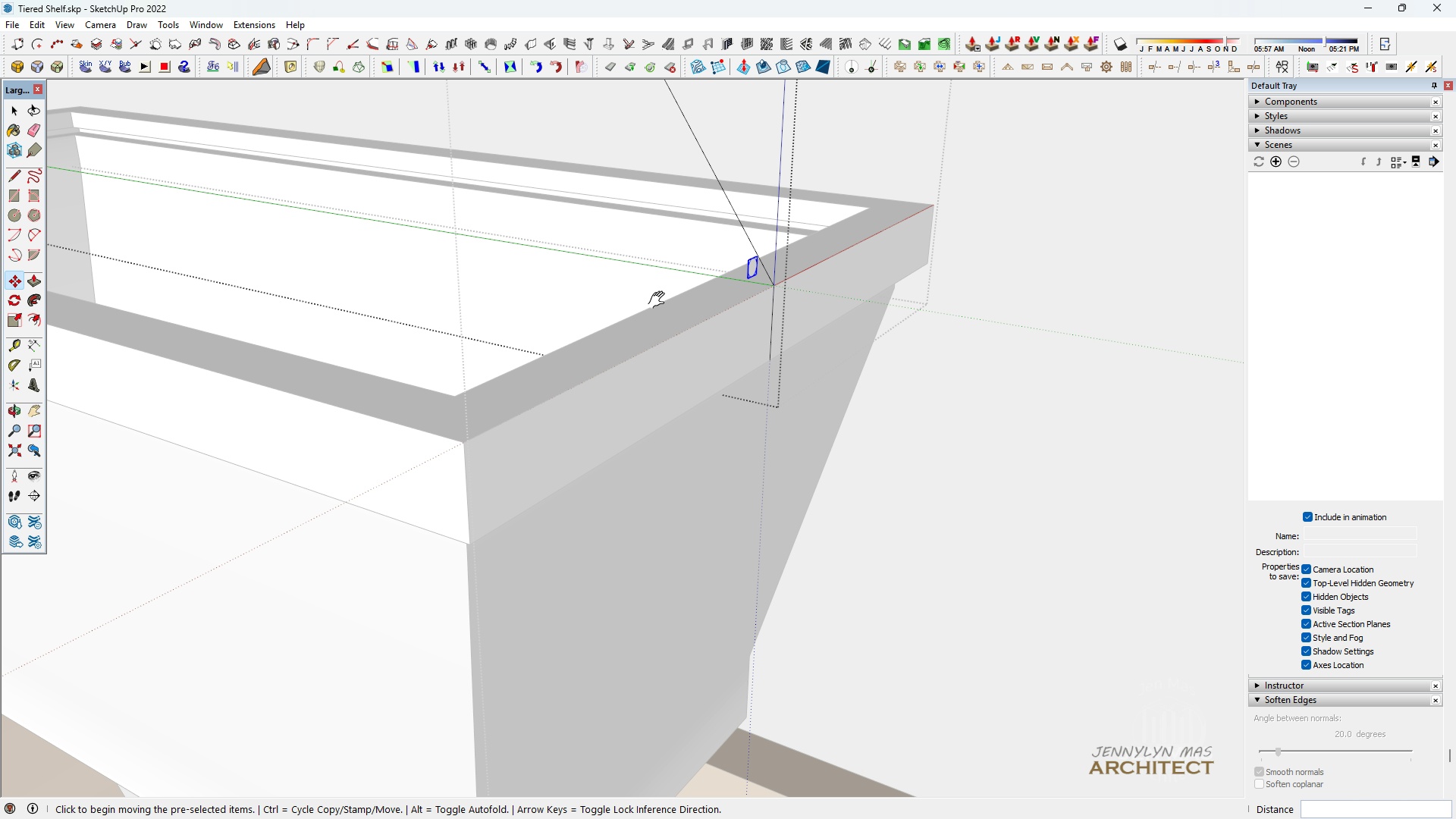 
middle_click([729, 303])
 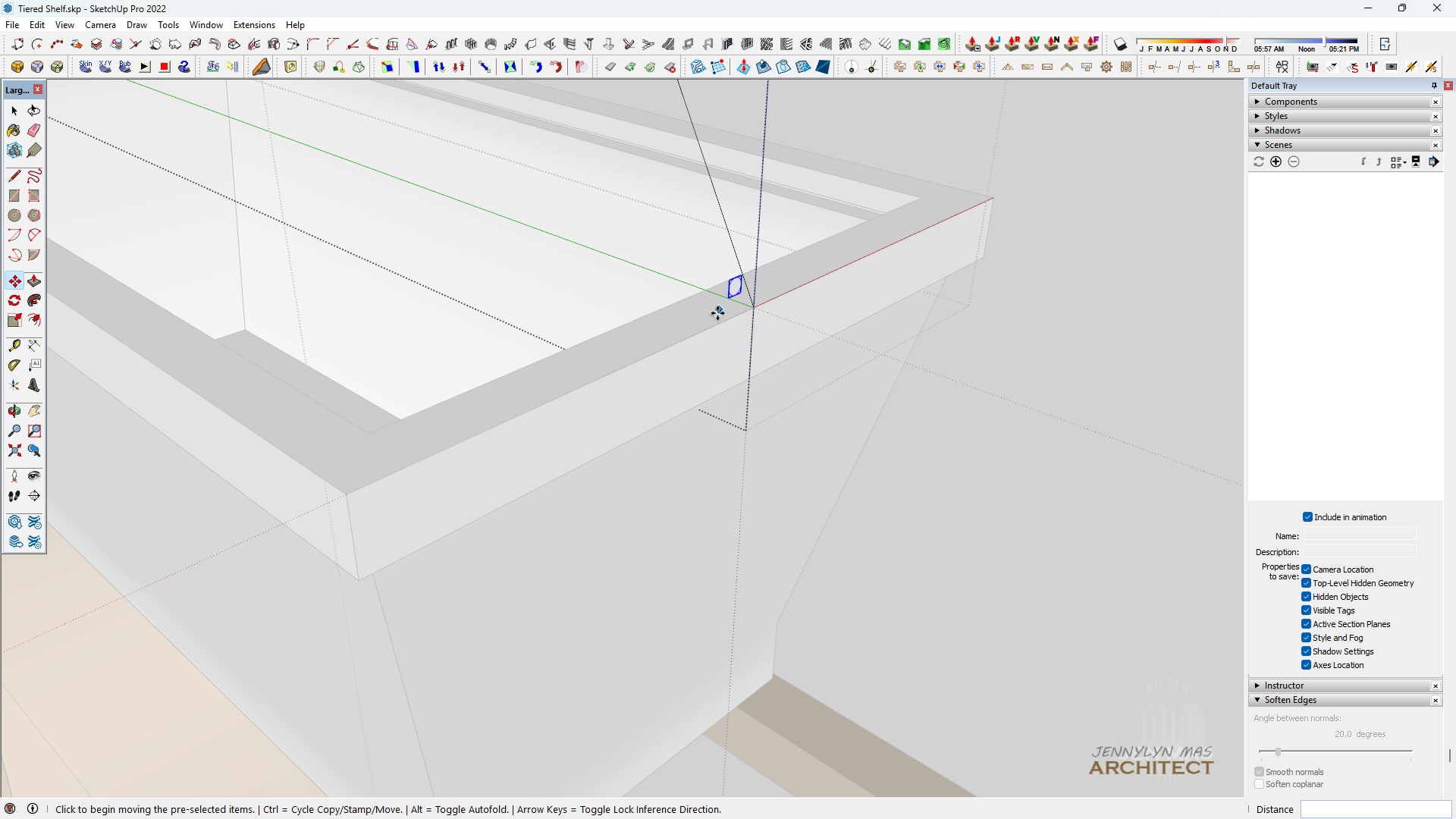 
type(hm)
 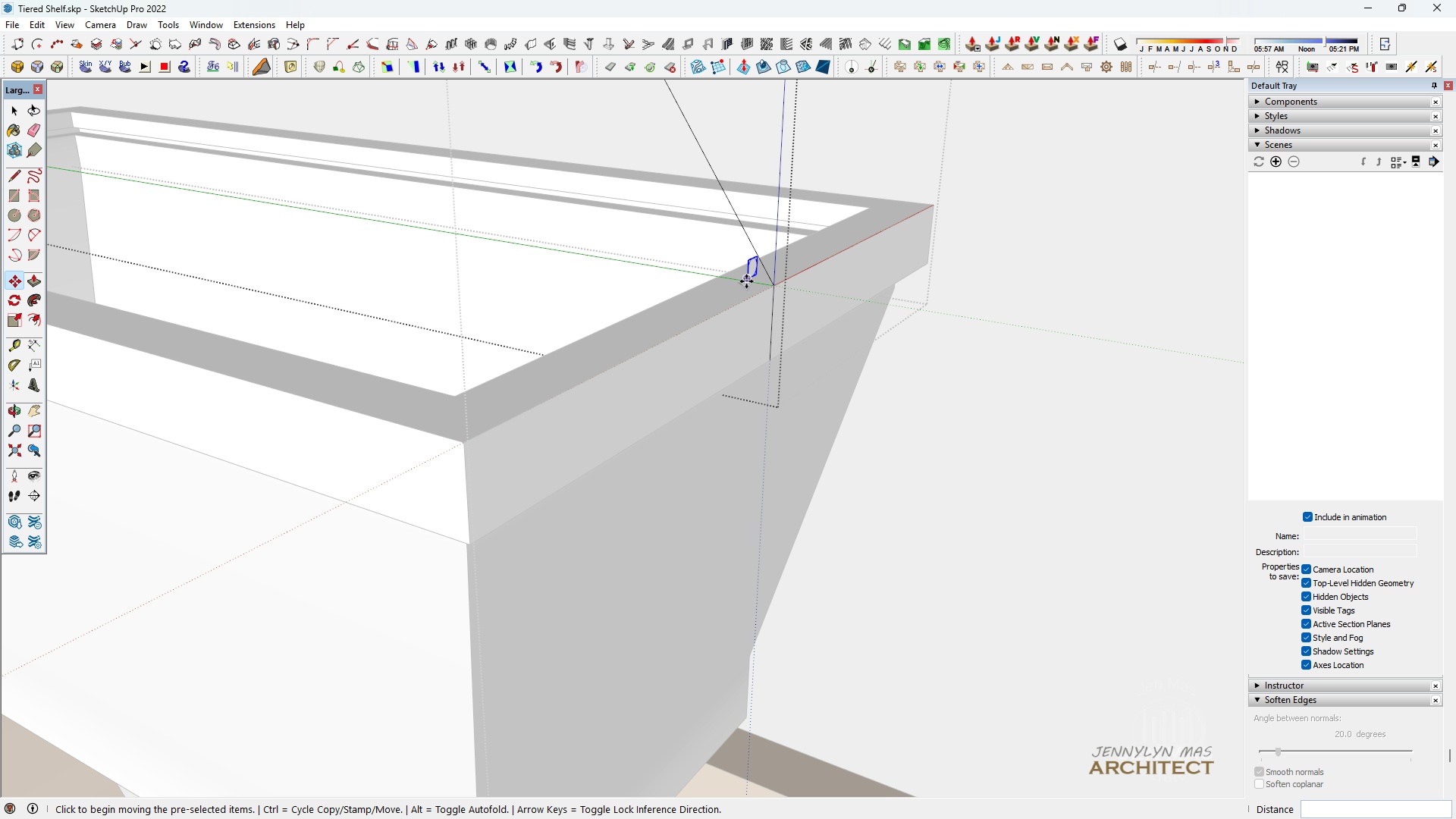 
left_click([746, 281])
 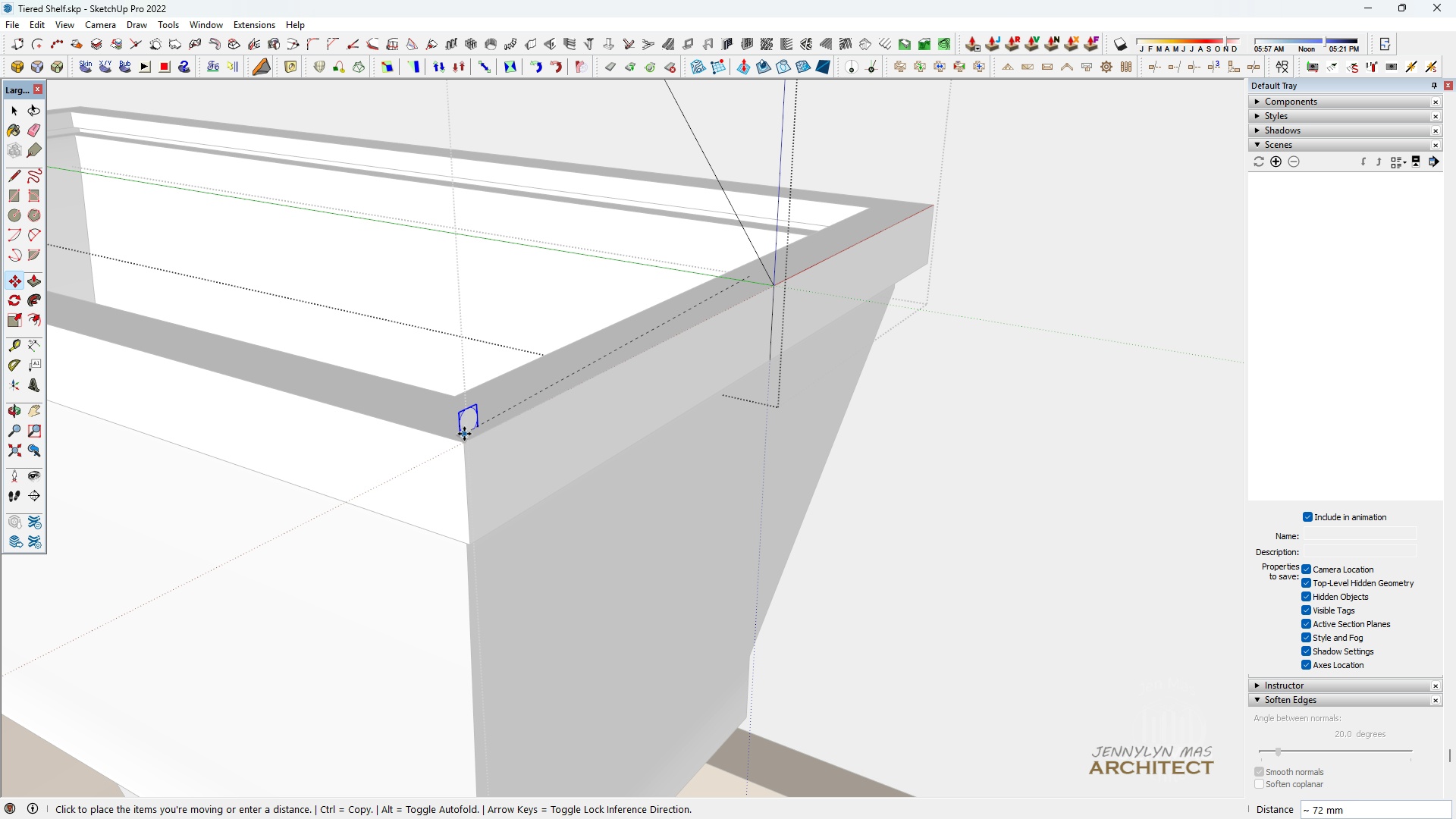 
left_click([464, 434])
 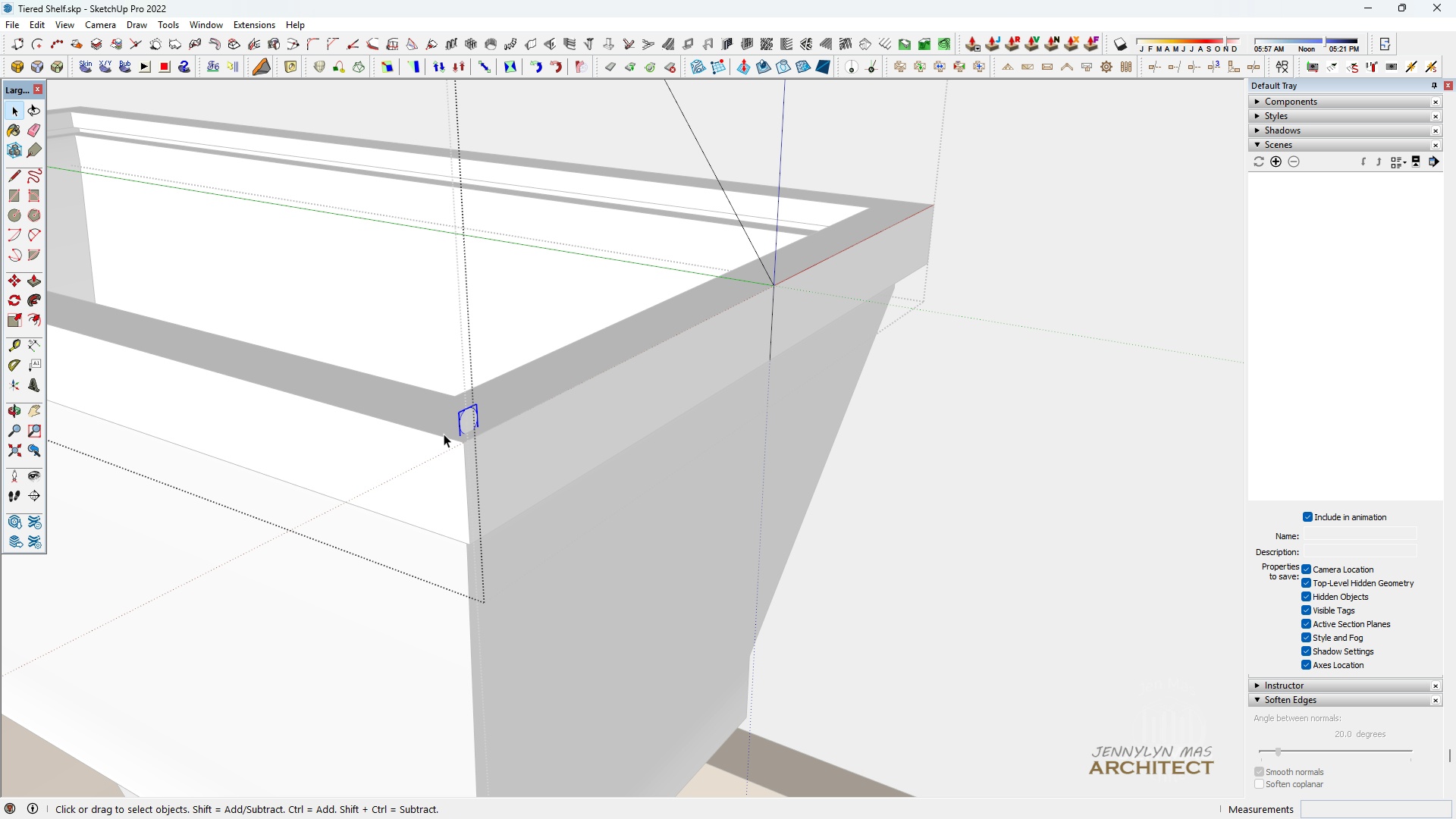 
key(Space)
 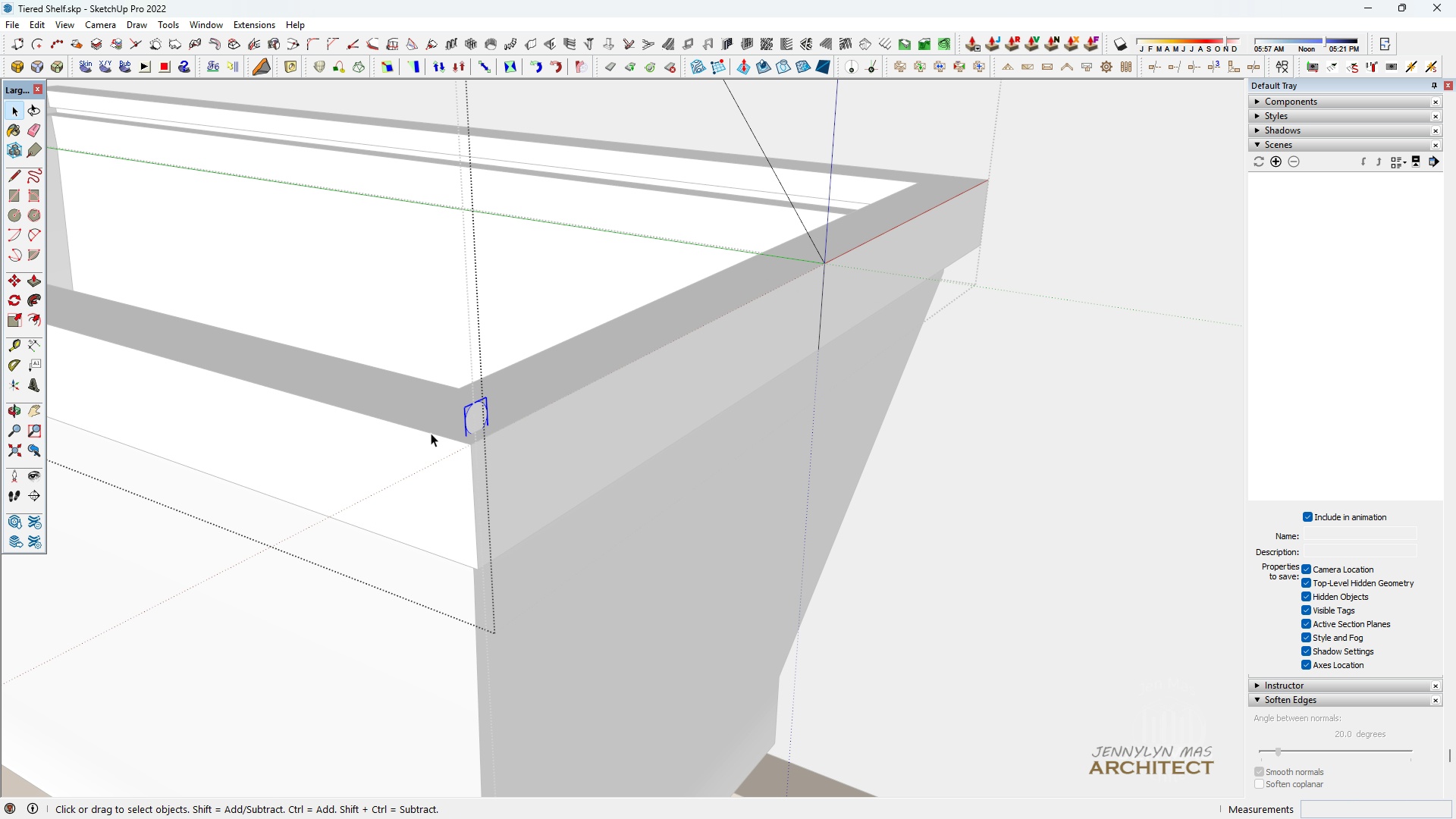 
scroll: coordinate [447, 449], scroll_direction: up, amount: 11.0
 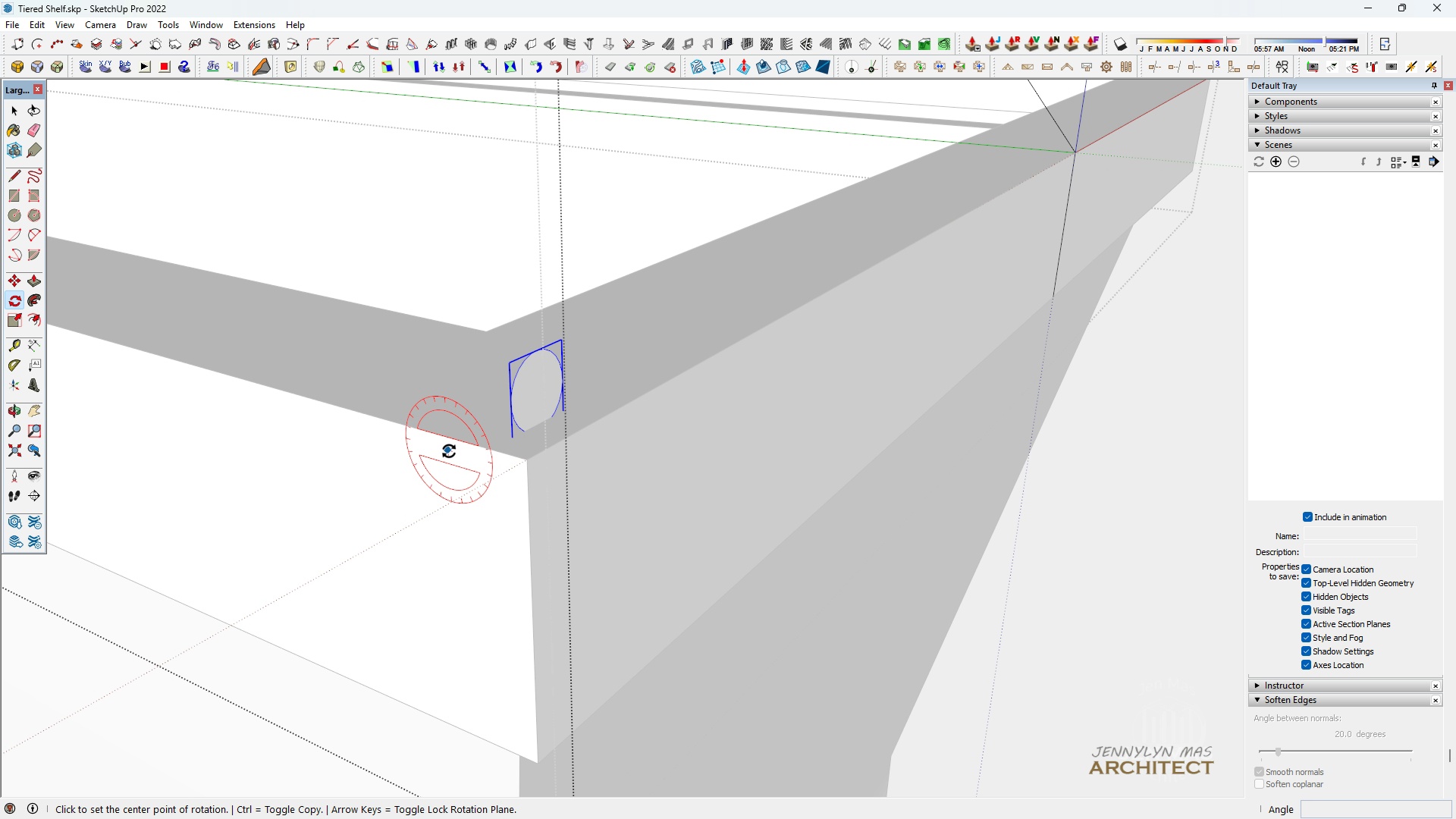 
key(Q)
 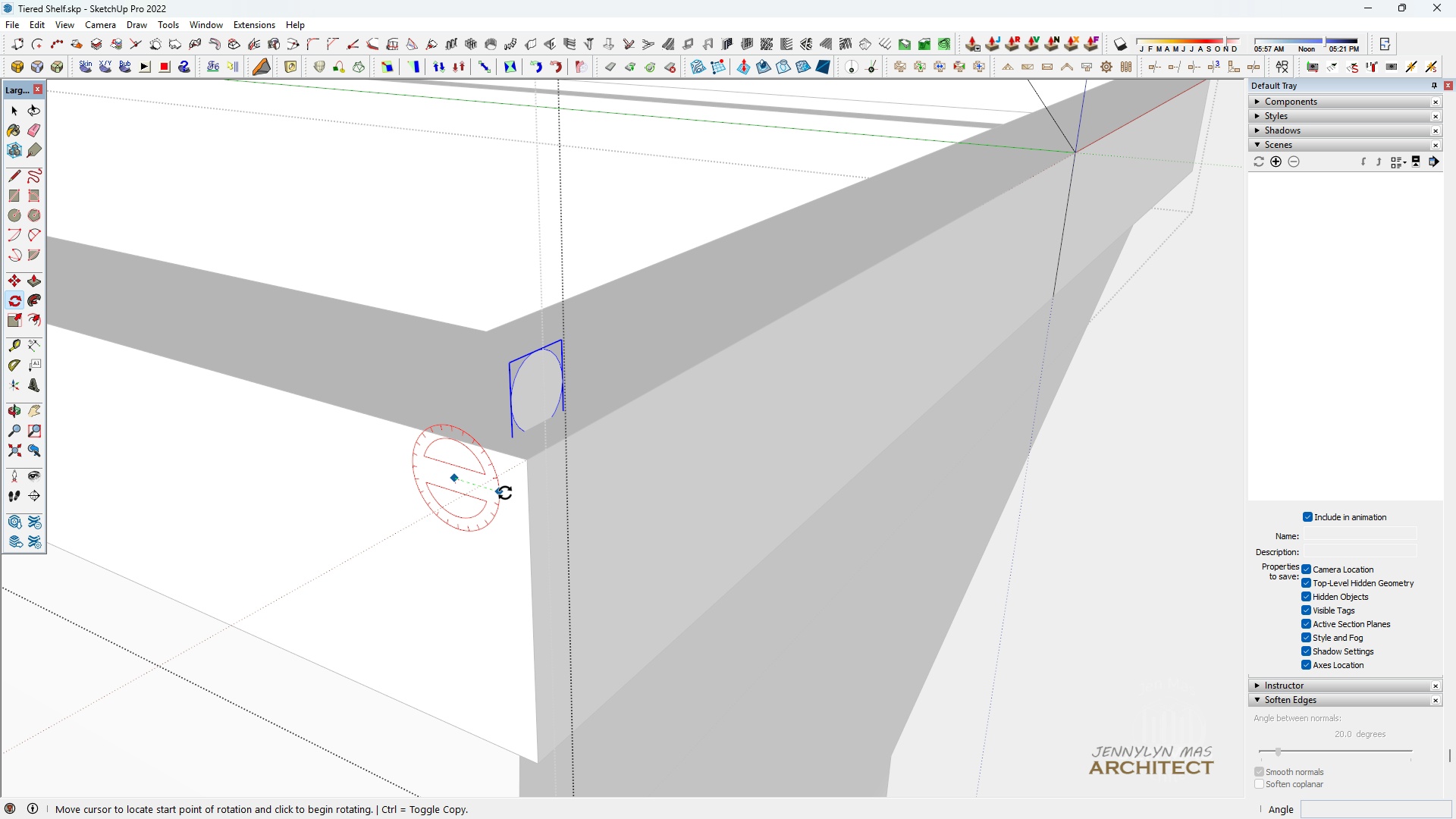 
double_click([505, 493])
 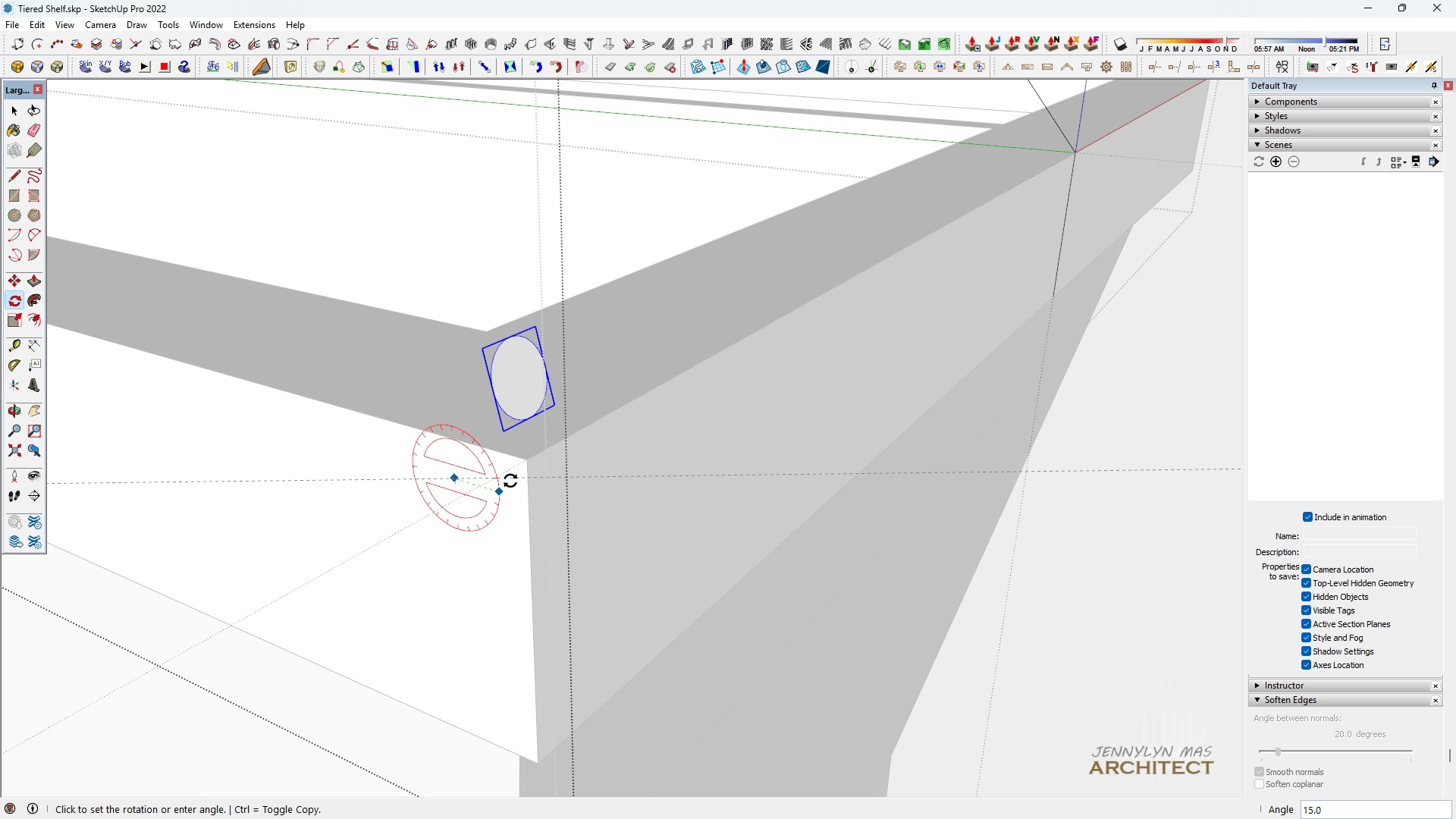 
type(90)
 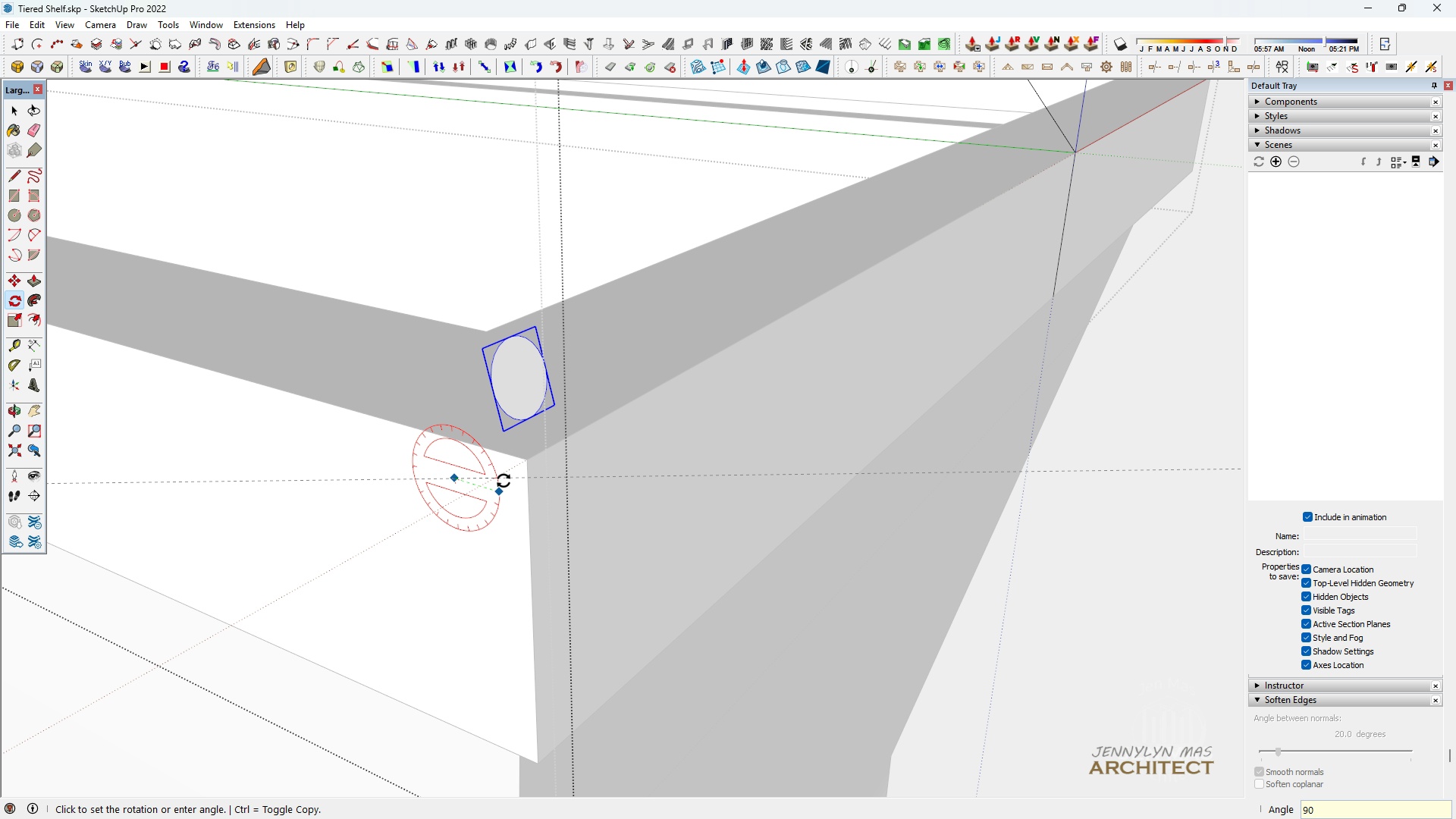 
key(Enter)
 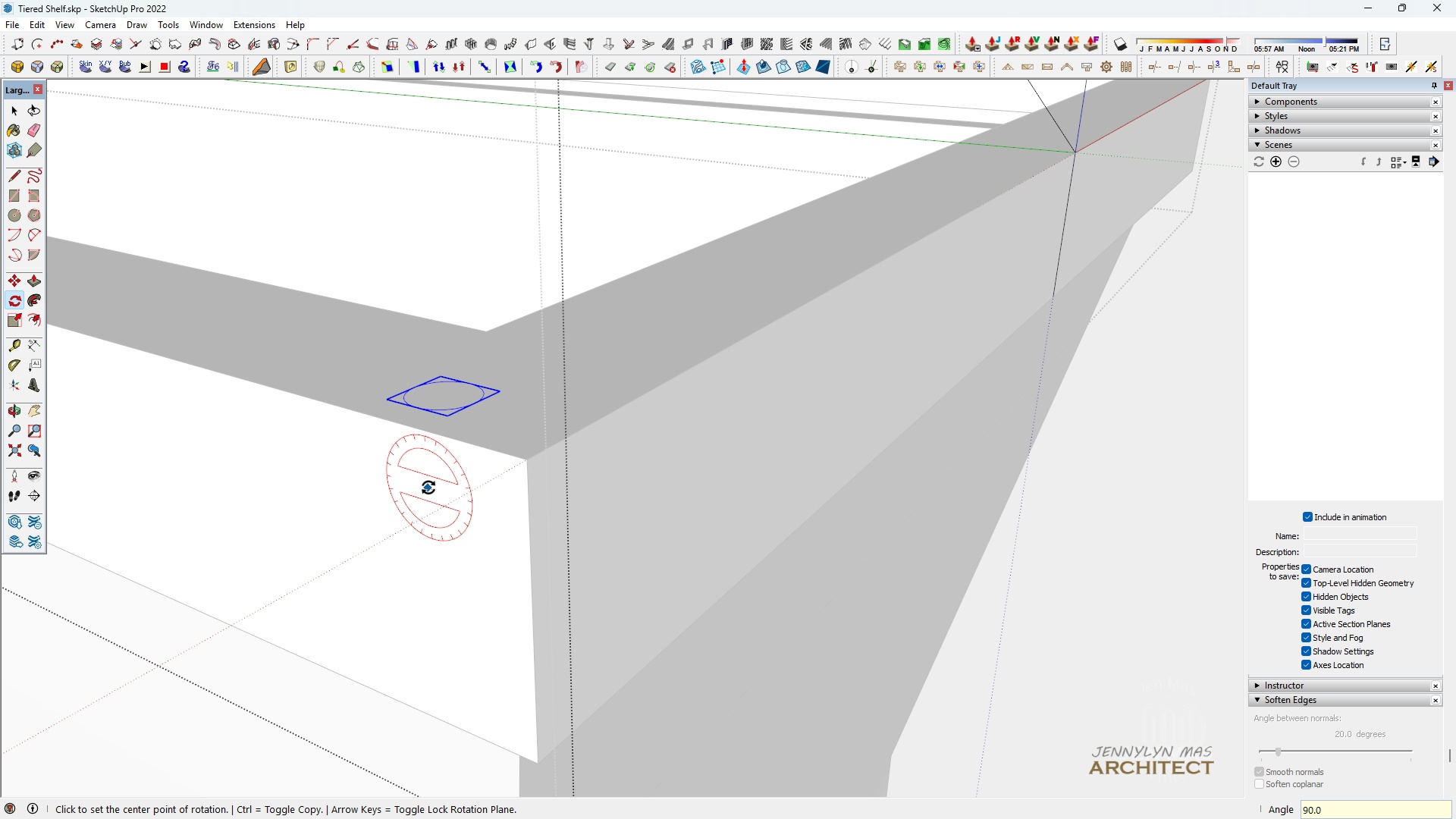 
type( jm)
 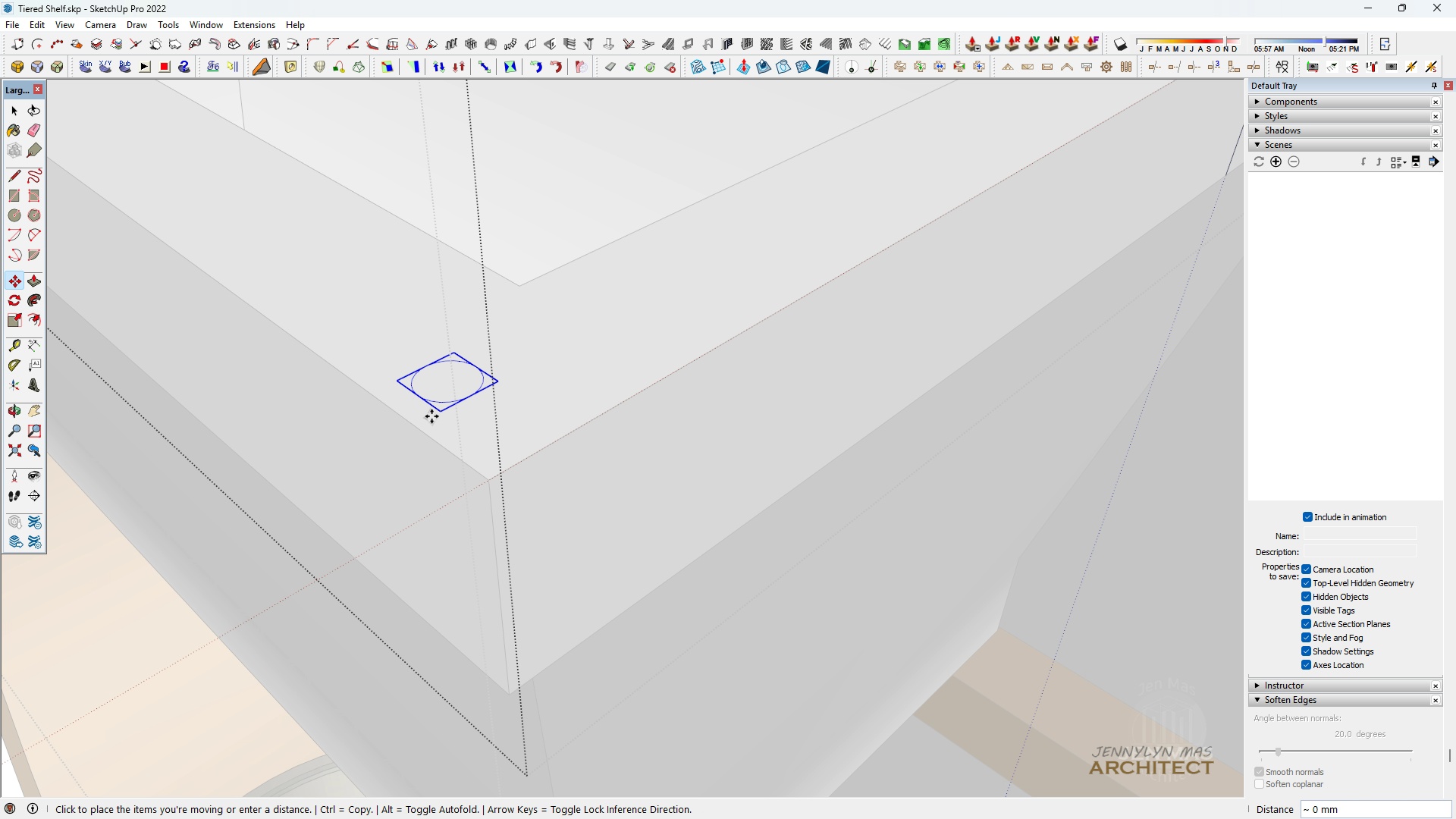 
scroll: coordinate [349, 544], scroll_direction: down, amount: 1.0
 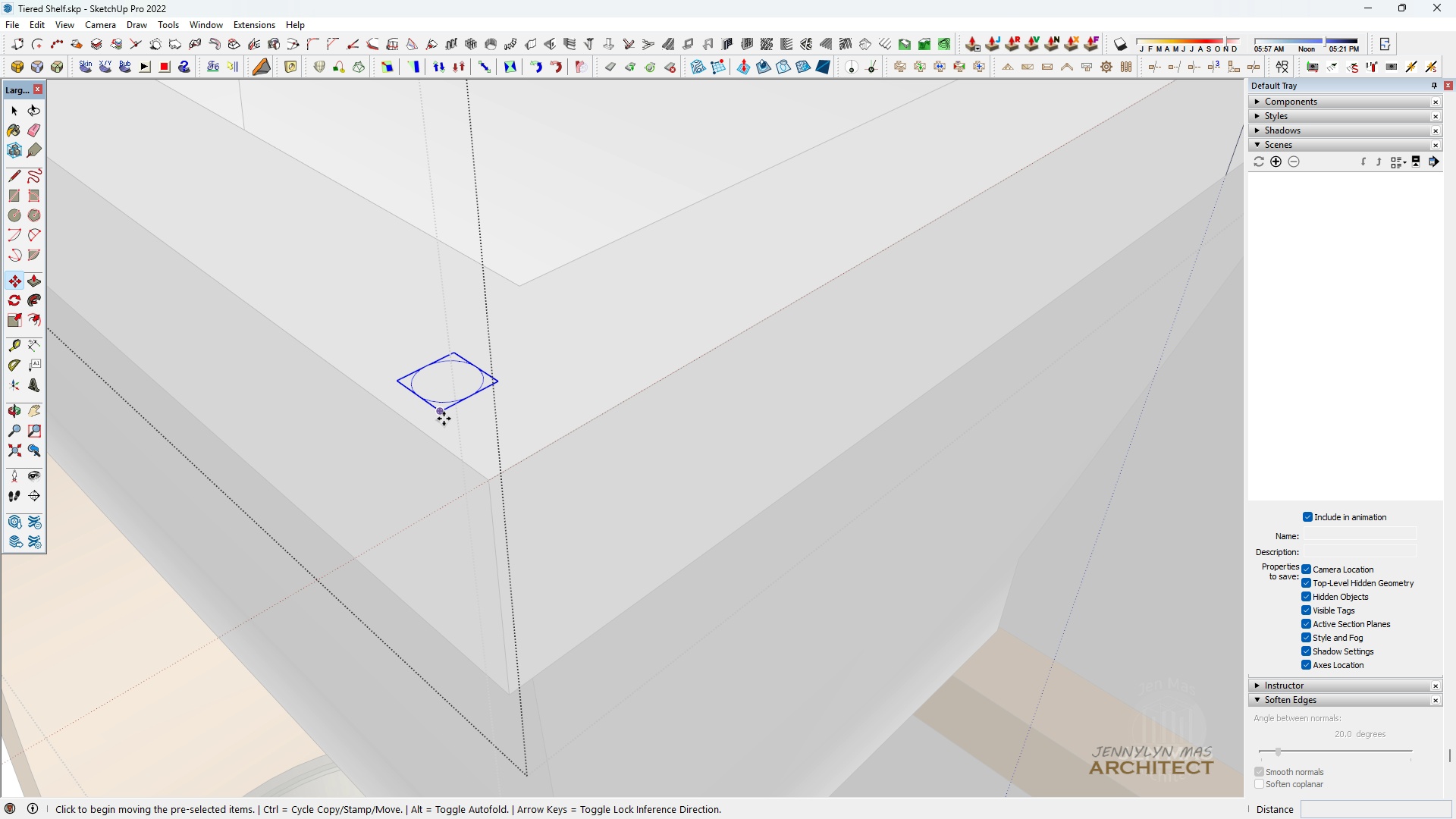 
left_click_drag(start_coordinate=[443, 414], to_coordinate=[416, 420])
 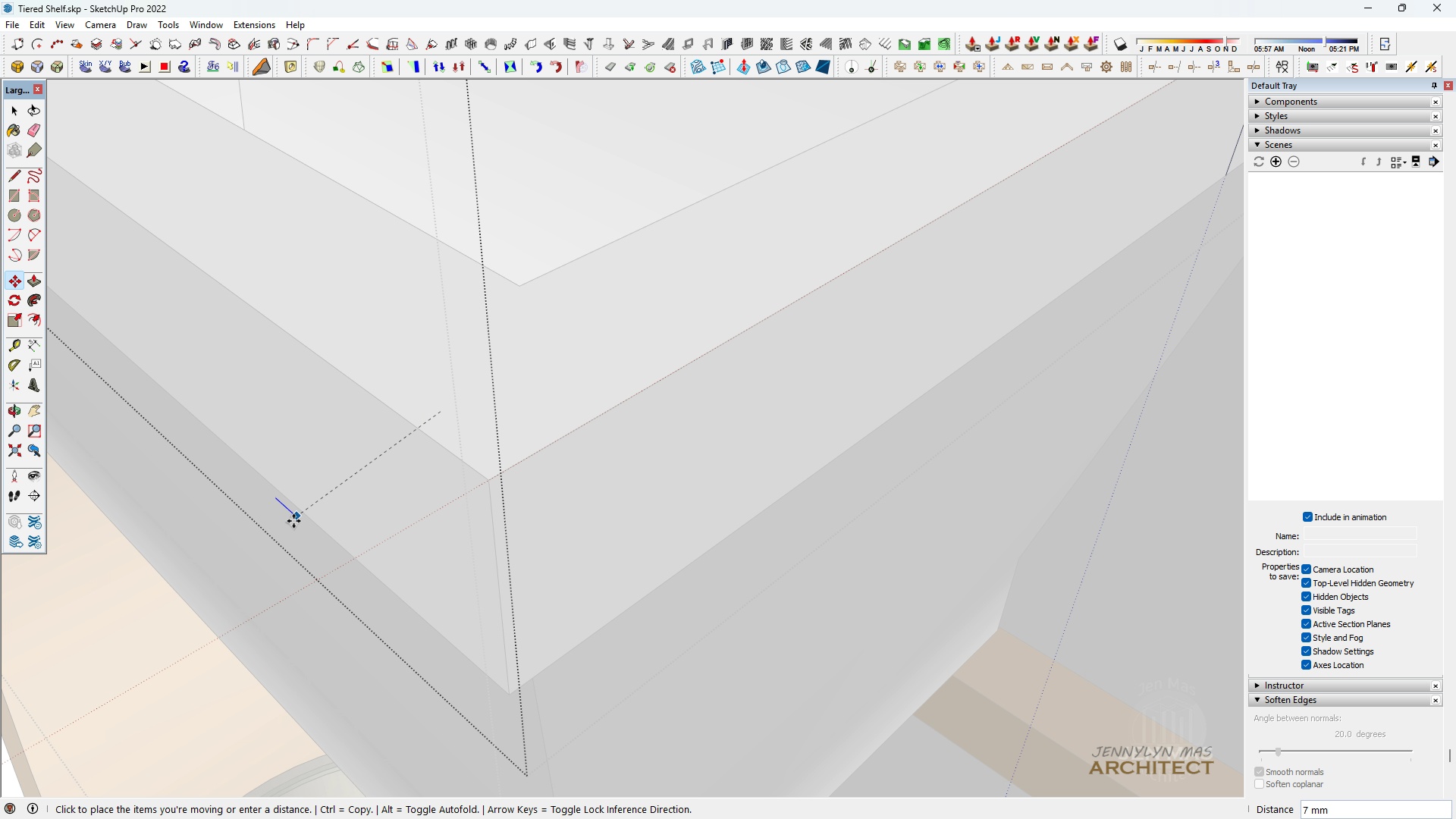 
scroll: coordinate [582, 479], scroll_direction: down, amount: 7.0
 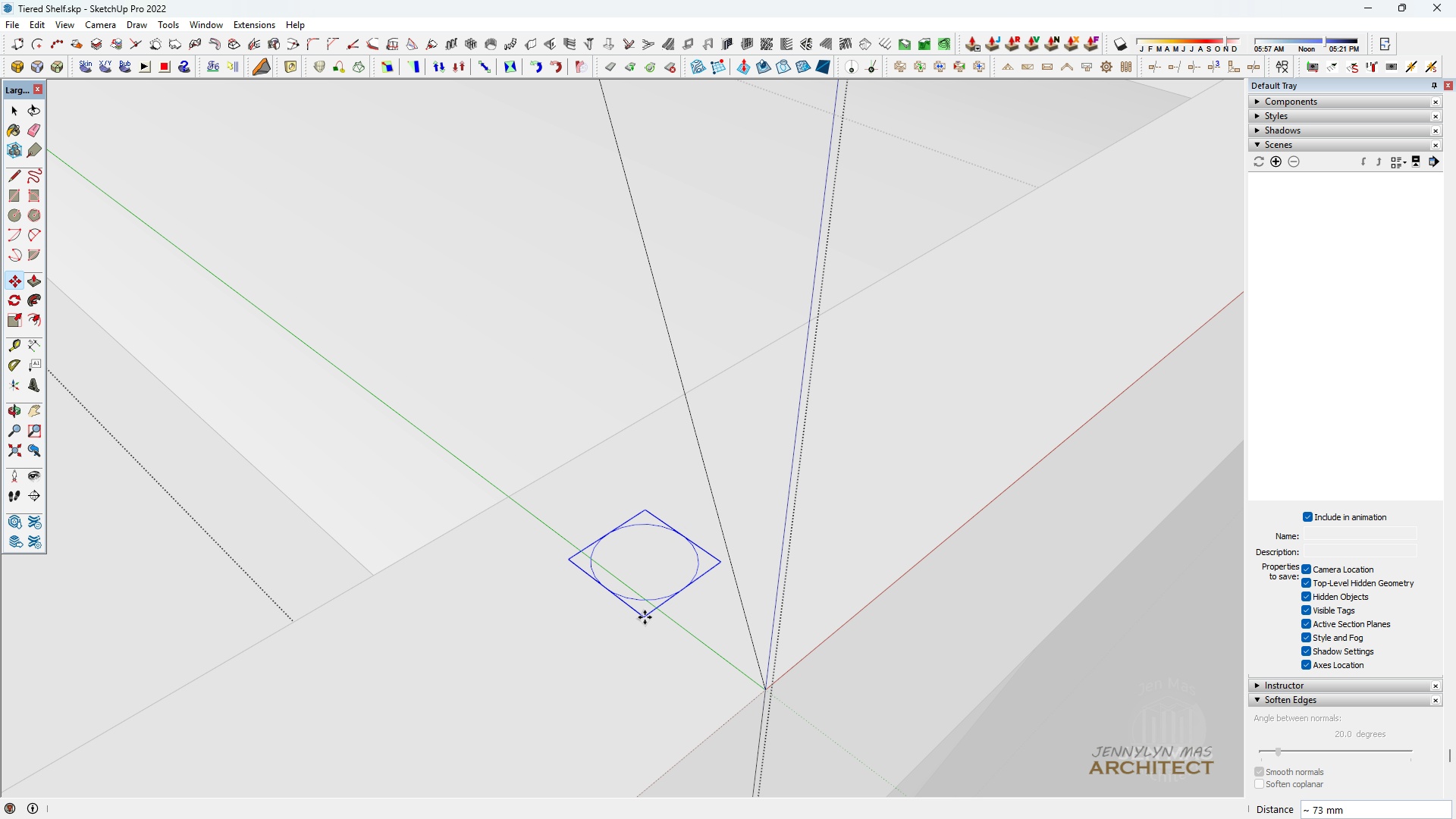 
left_click([645, 617])
 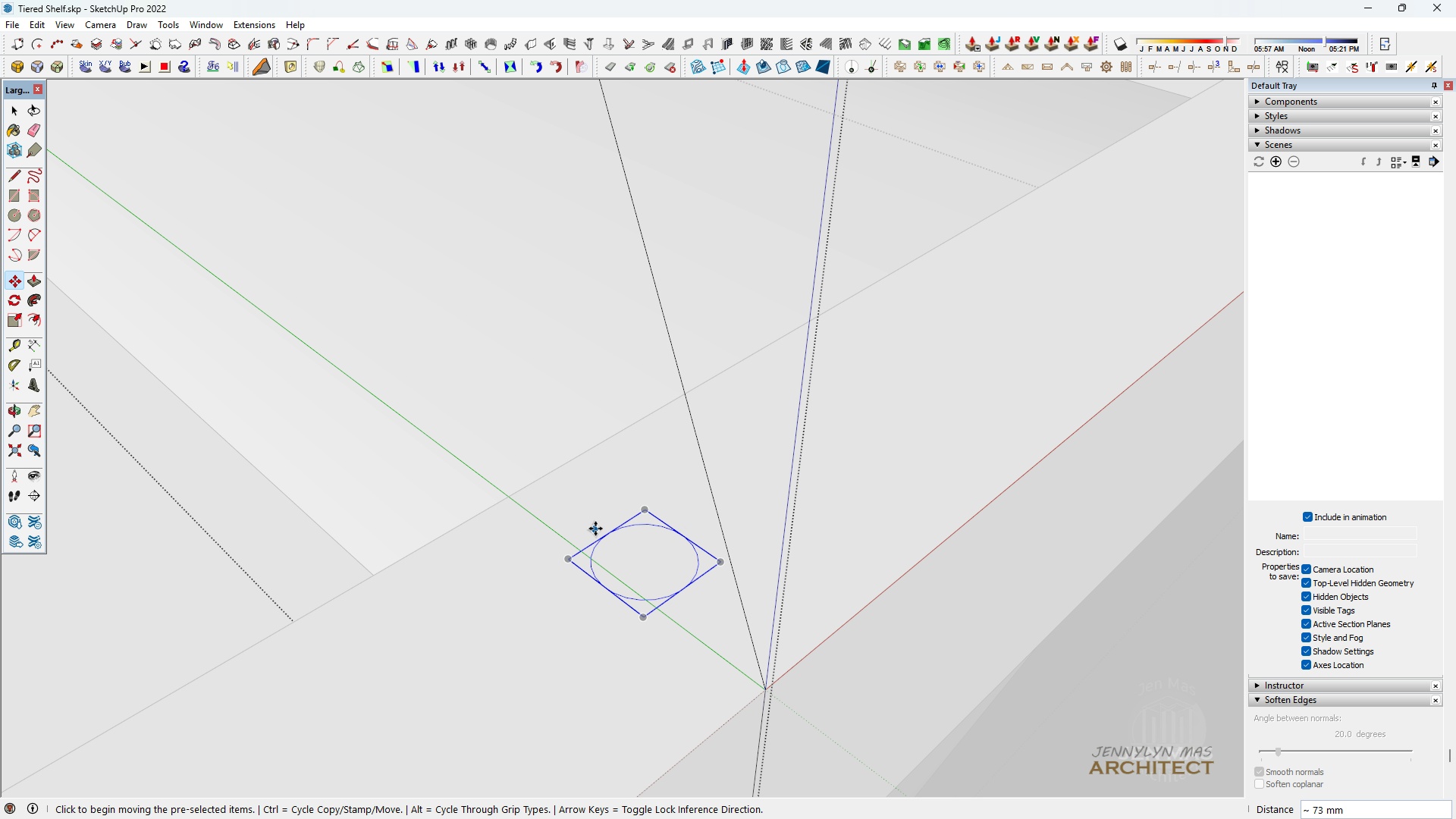 
scroll: coordinate [595, 529], scroll_direction: down, amount: 4.0
 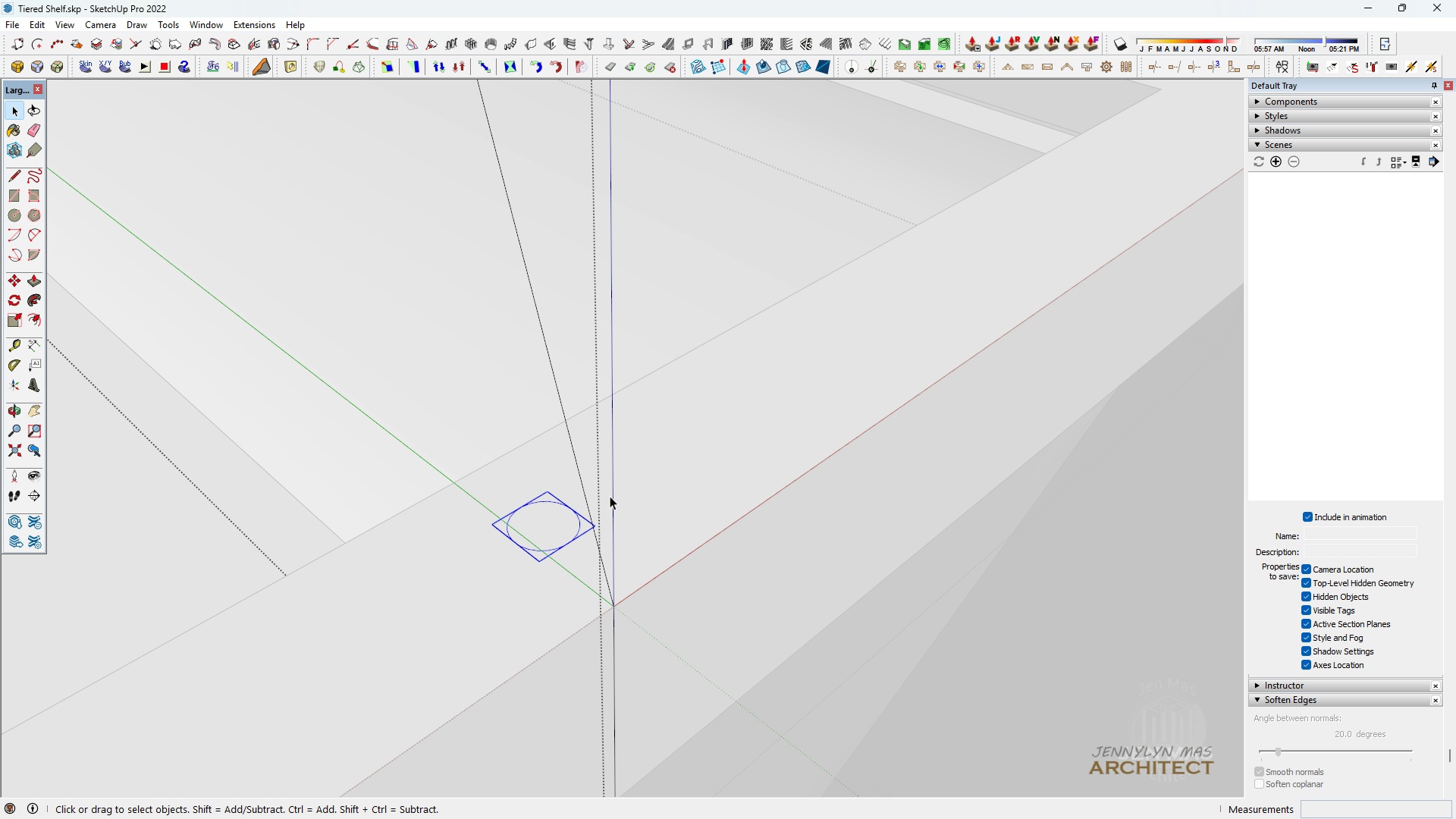 
key(Space)
 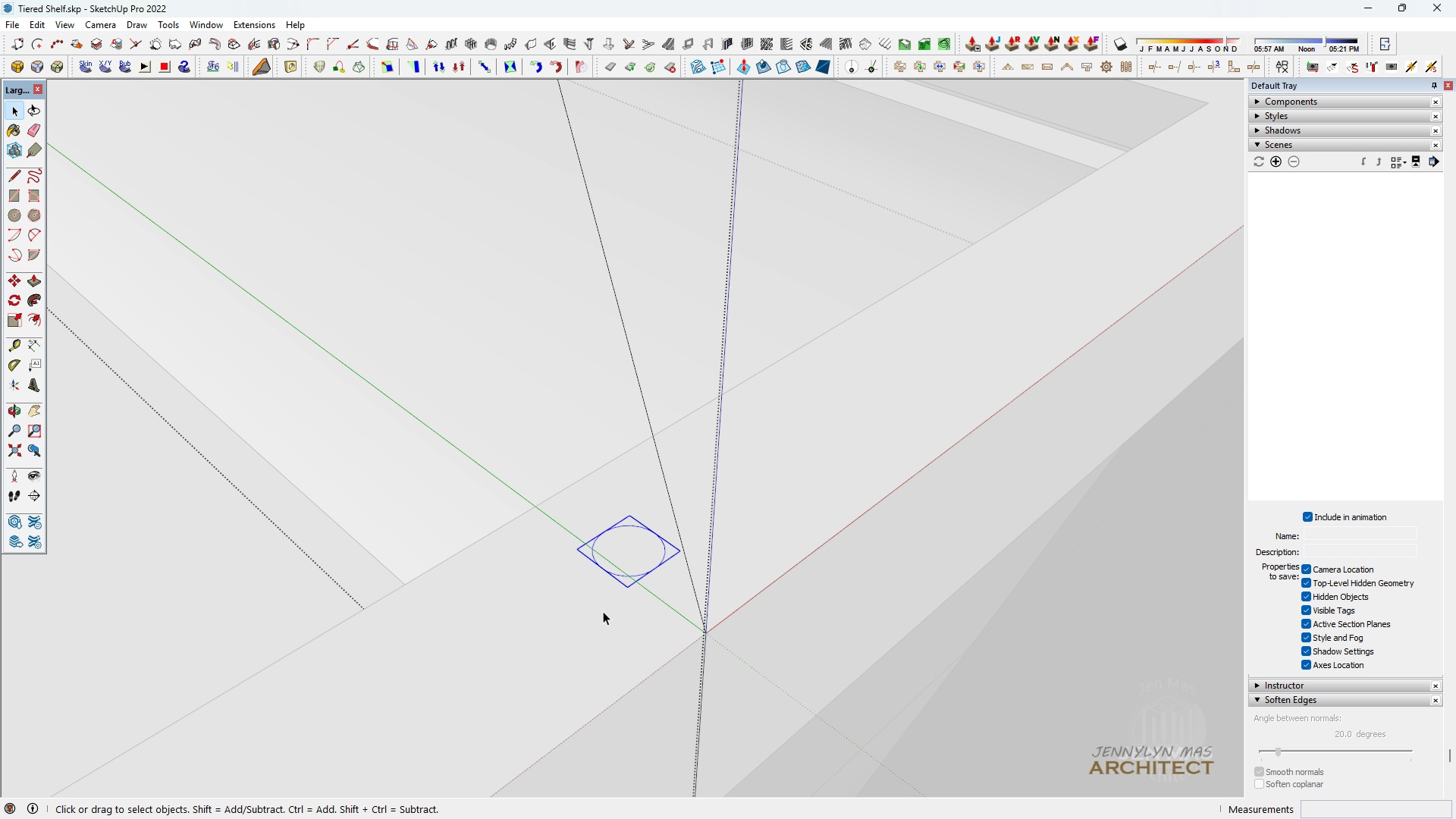 
key(H)
 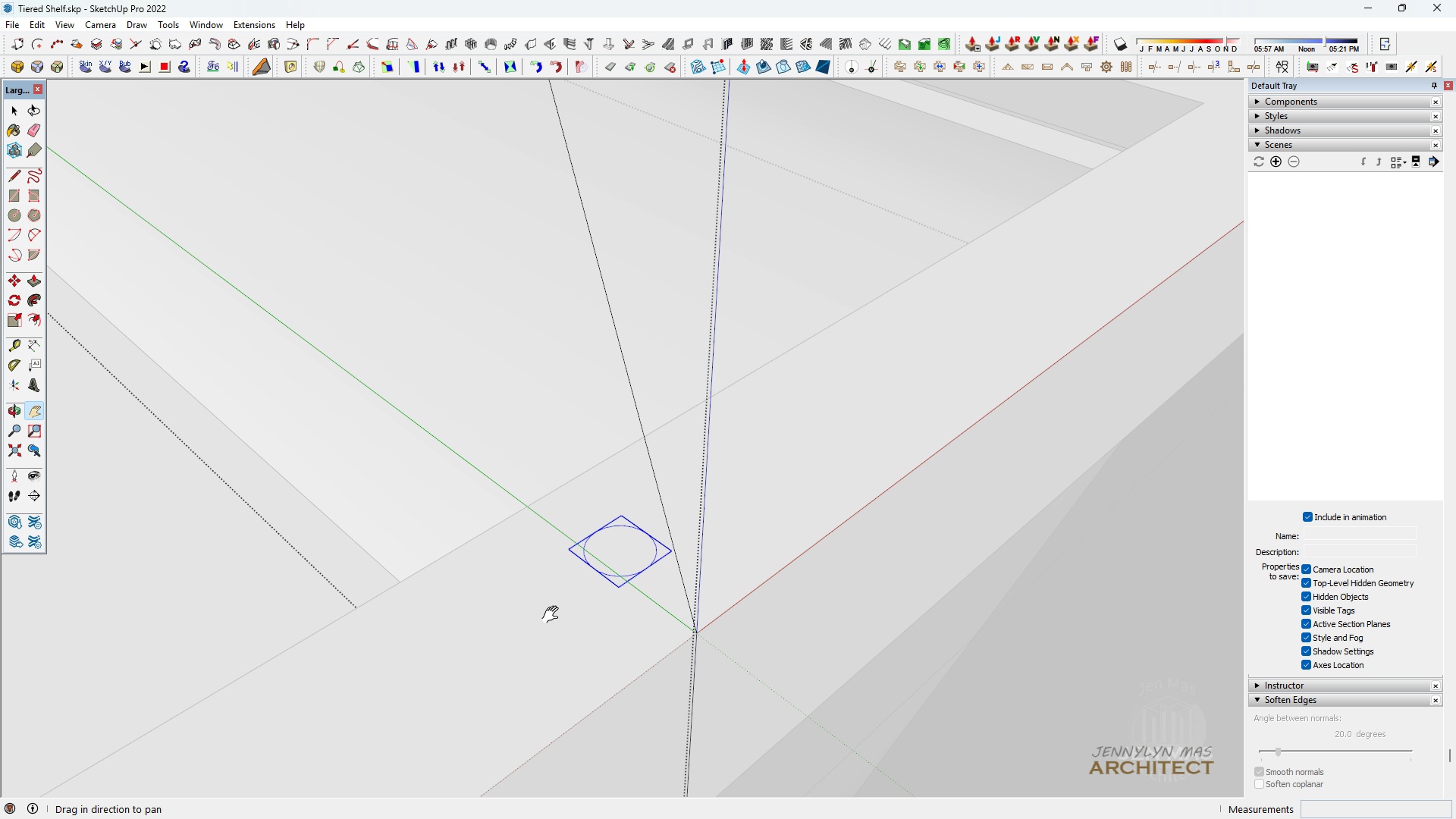 
left_click_drag(start_coordinate=[592, 620], to_coordinate=[501, 593])
 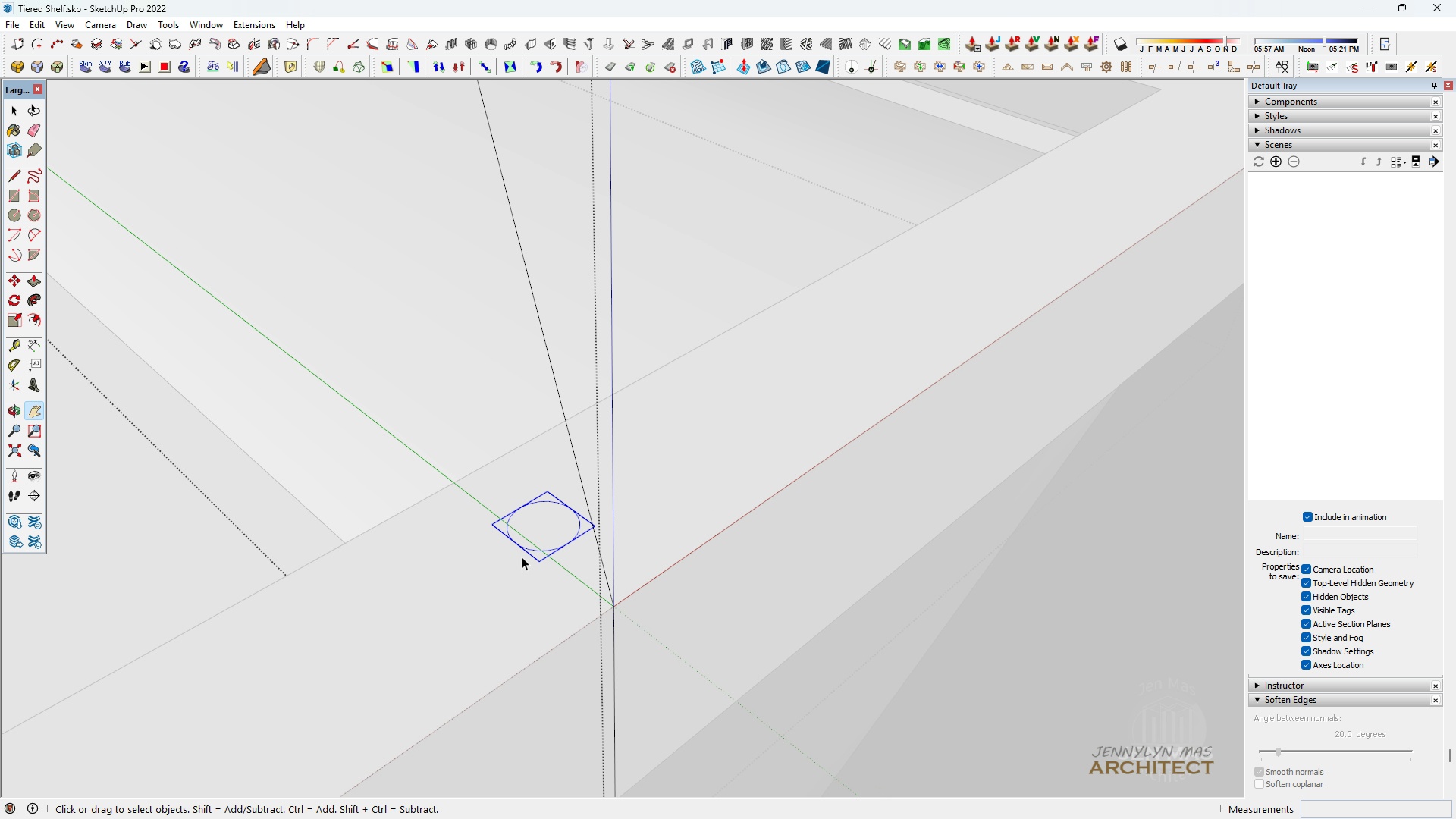 
key(Space)
 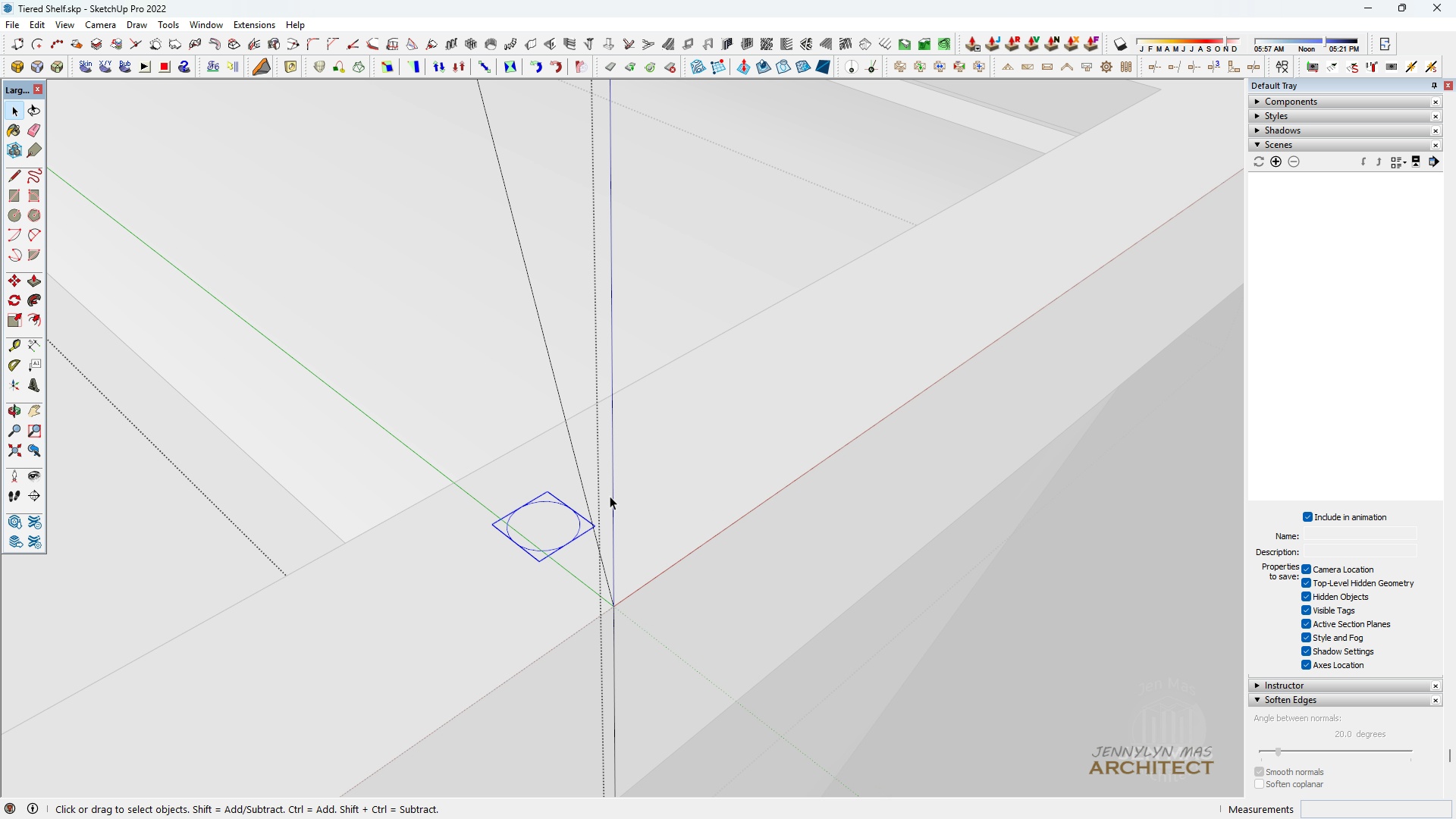 
scroll: coordinate [610, 494], scroll_direction: up, amount: 4.0
 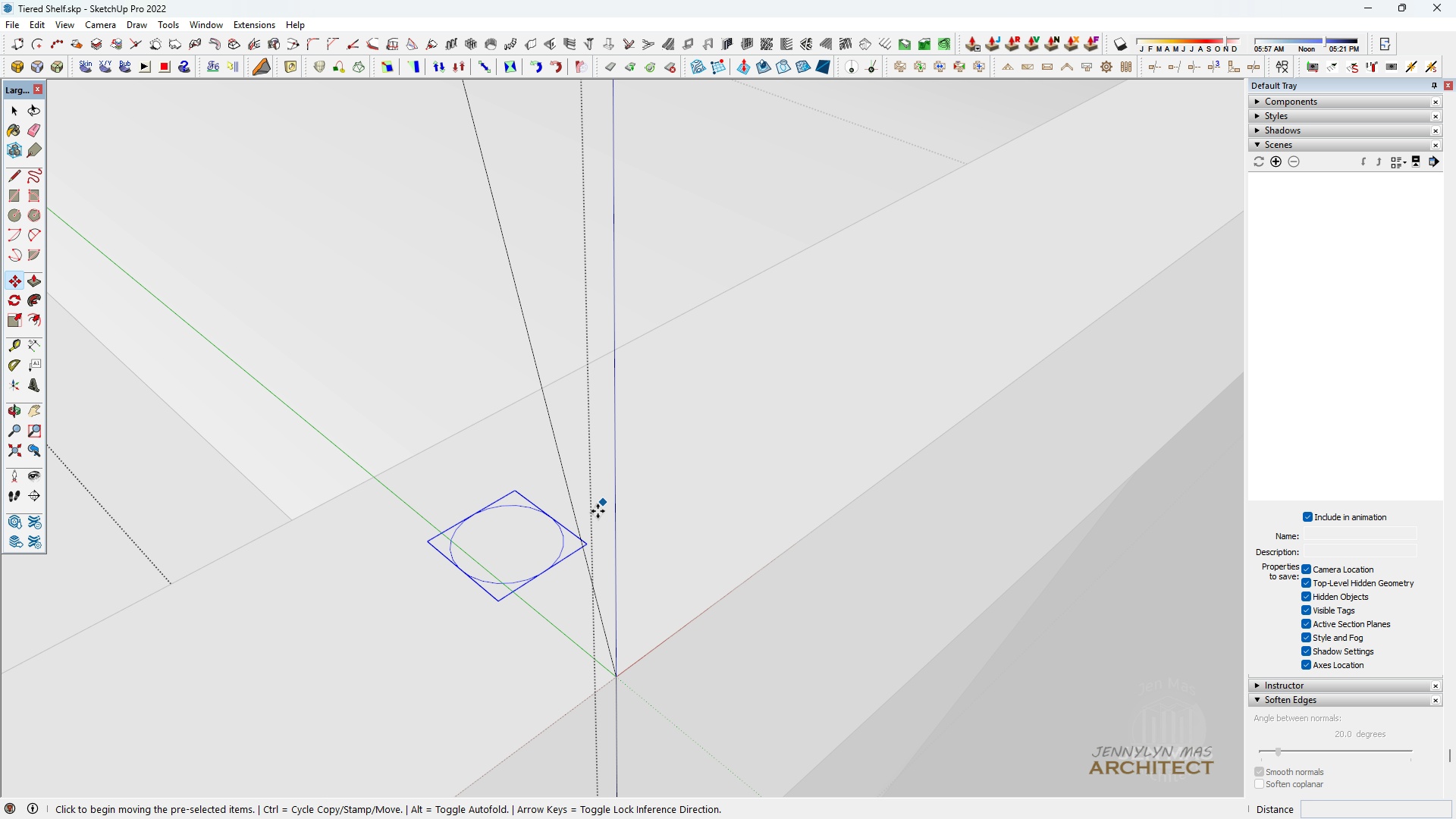 
key(M)
 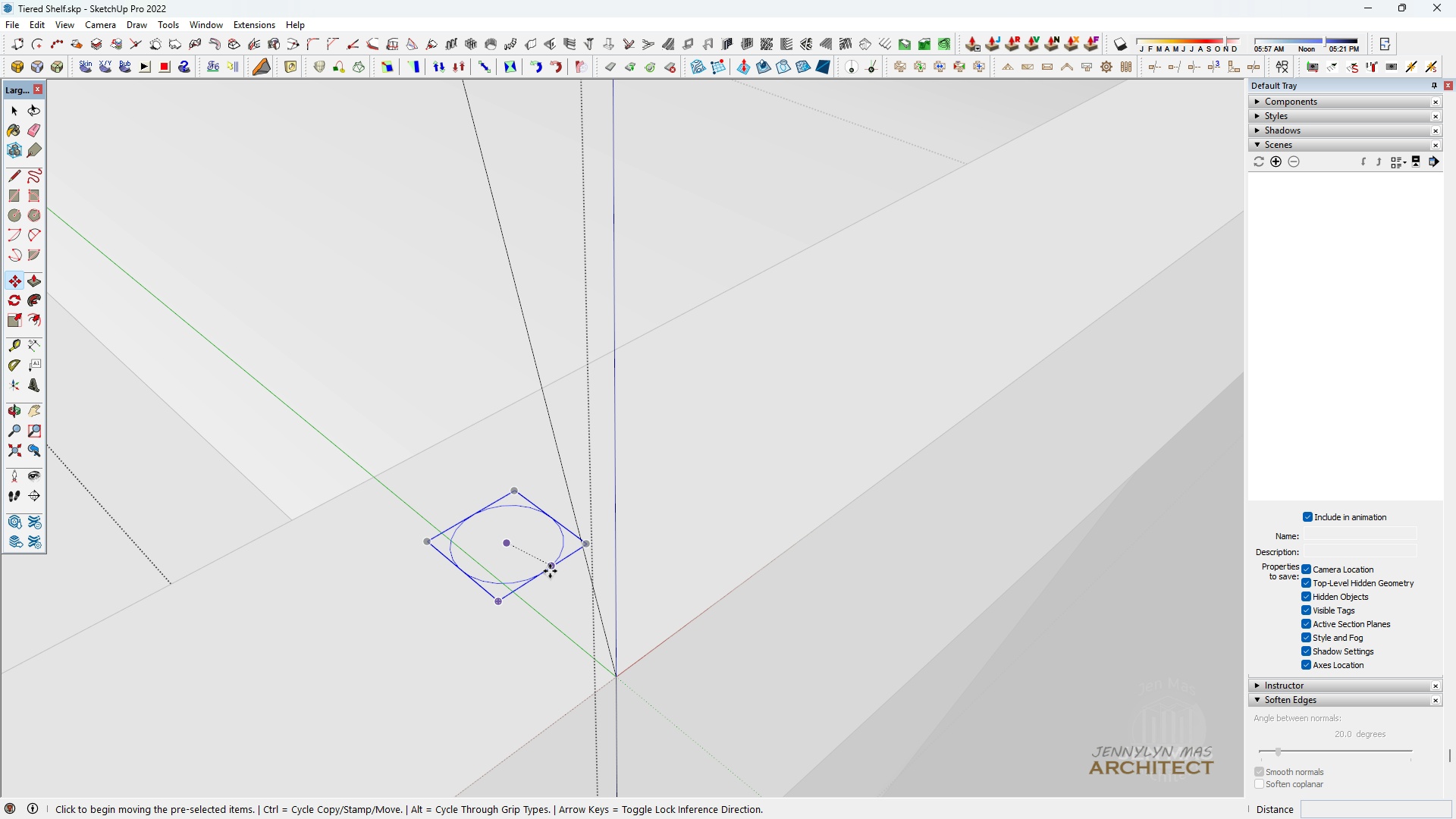 
scroll: coordinate [544, 577], scroll_direction: up, amount: 16.0
 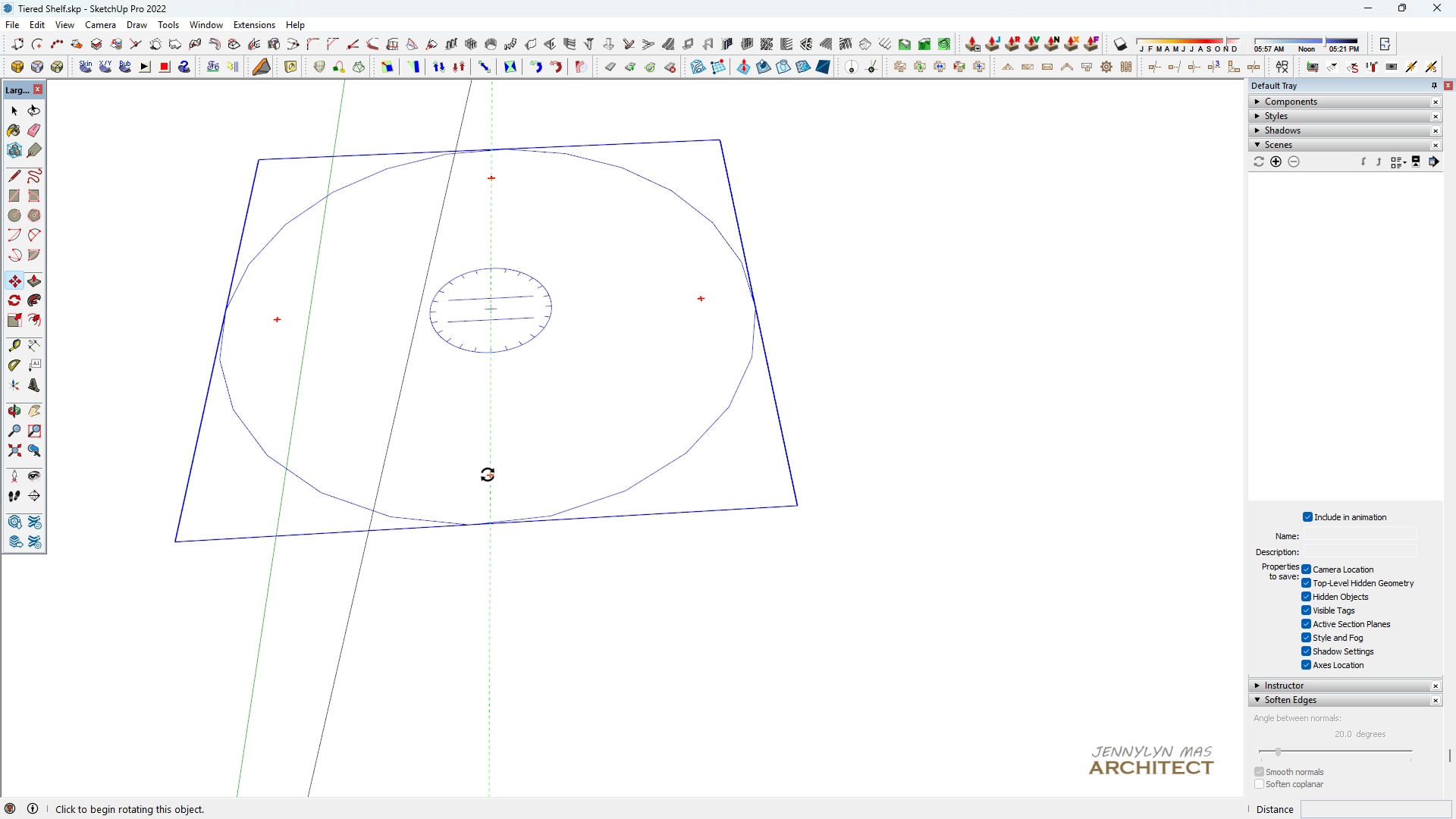 
wait(5.42)
 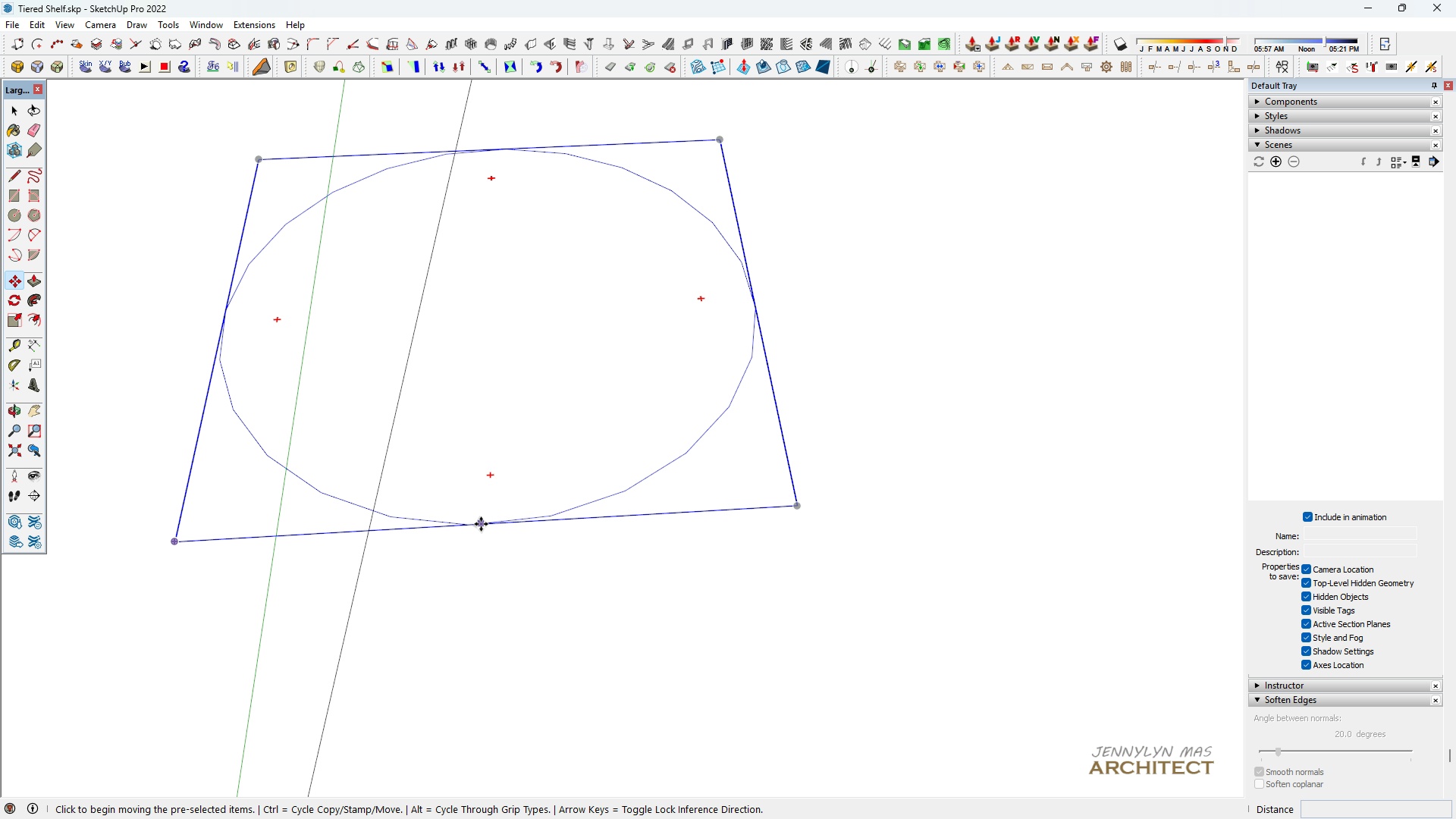 
left_click_drag(start_coordinate=[475, 523], to_coordinate=[480, 513])
 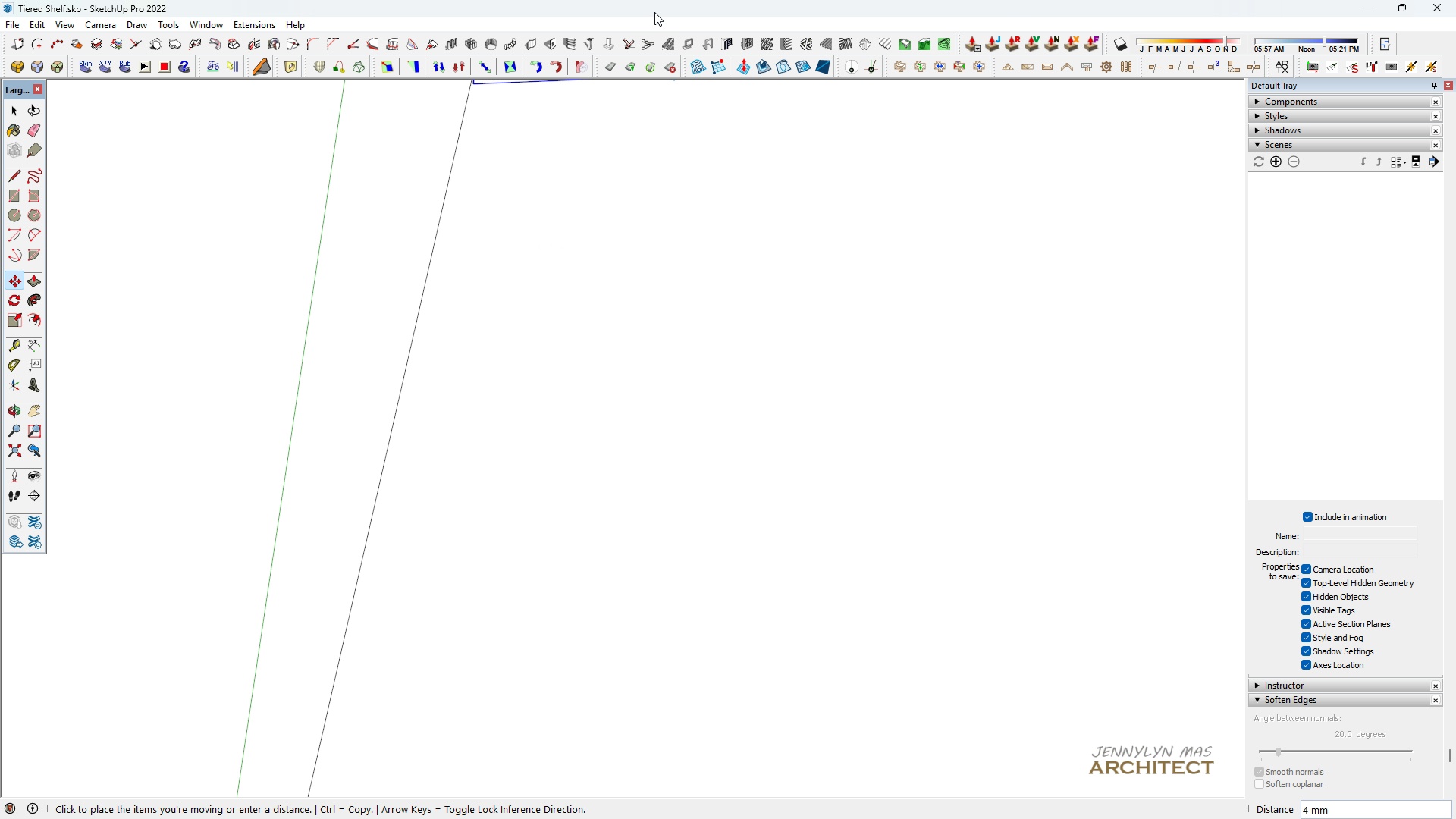 
scroll: coordinate [667, 576], scroll_direction: down, amount: 17.0
 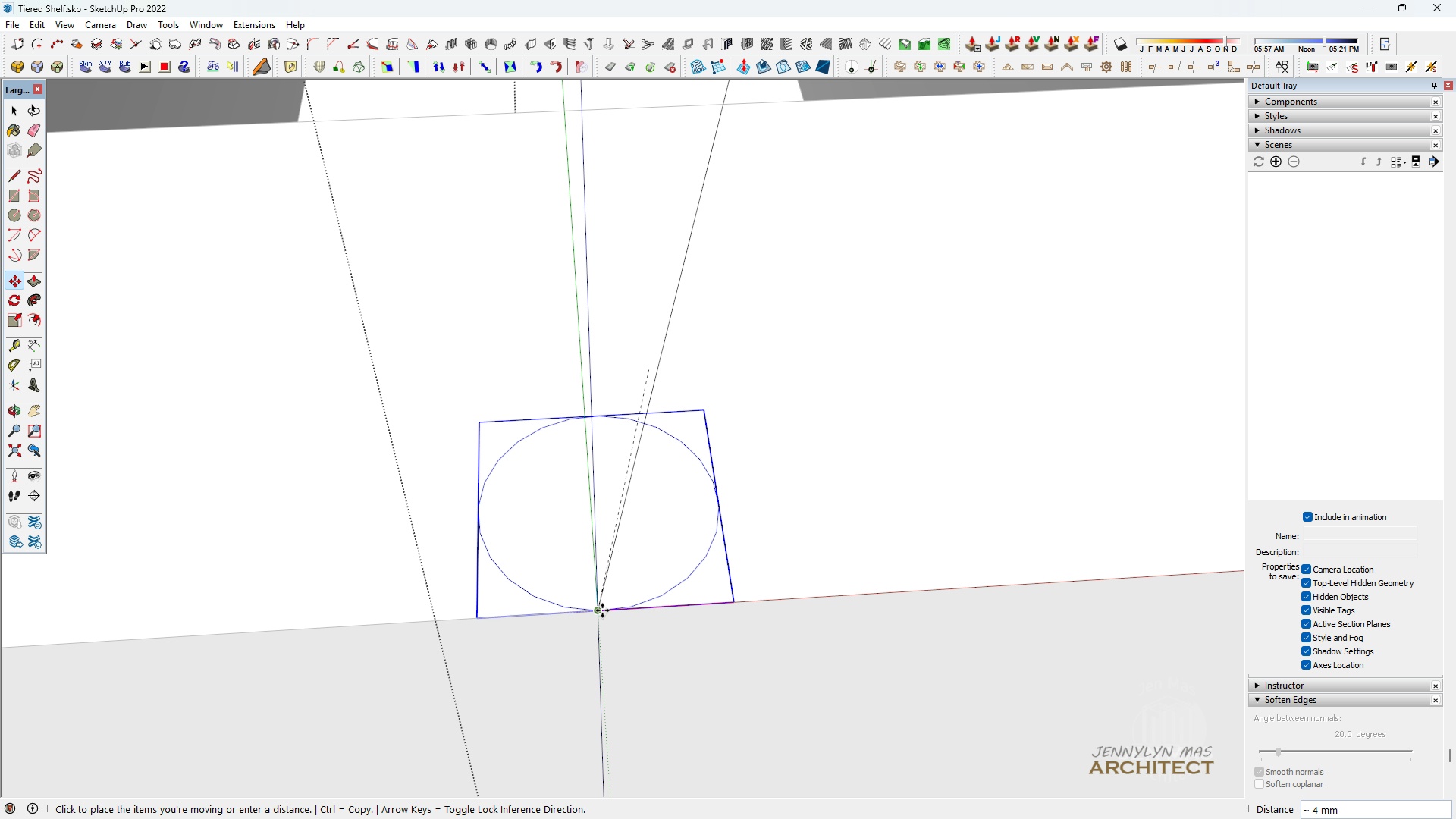 
left_click([602, 610])
 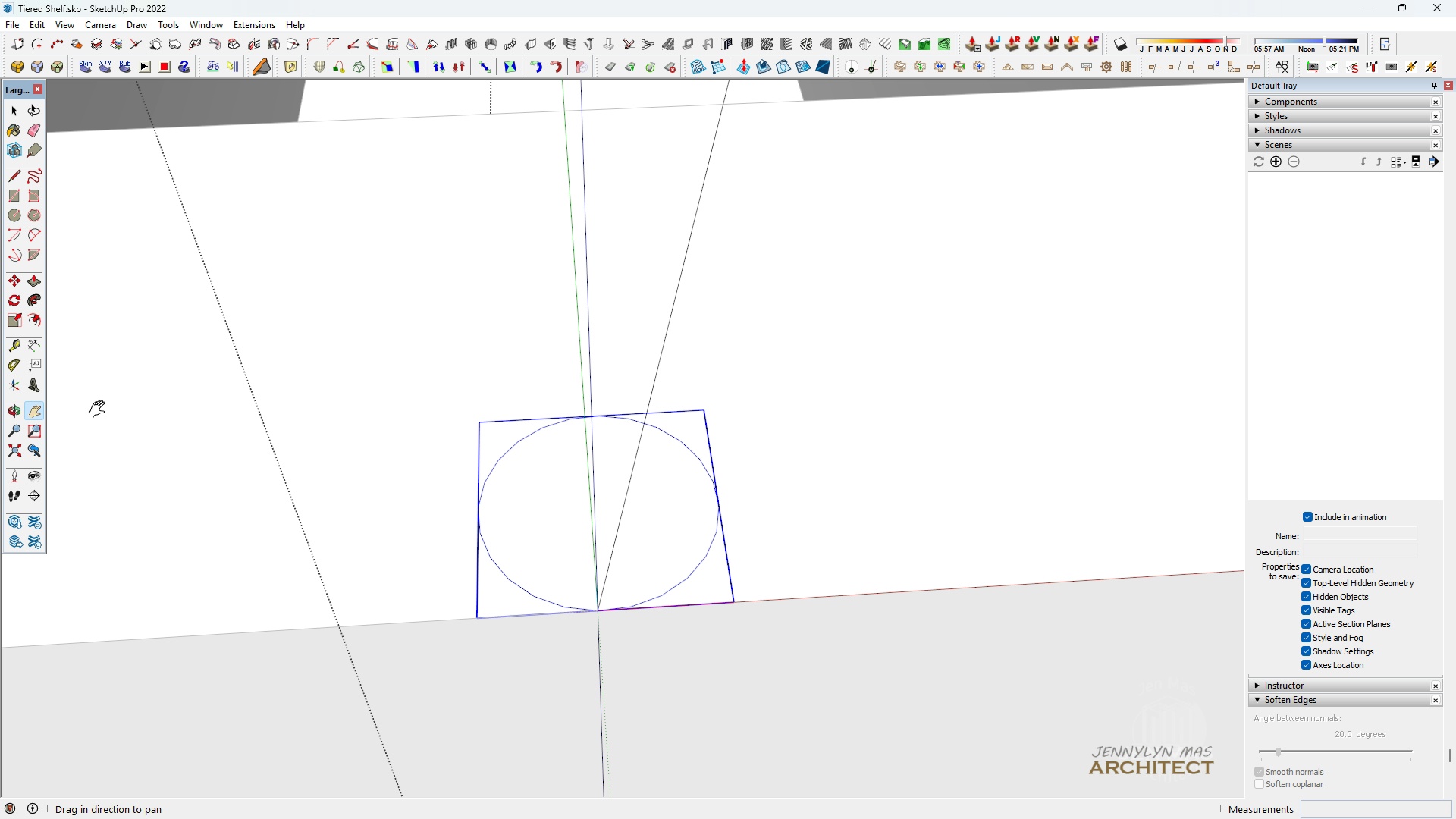 
type(hhh m)
 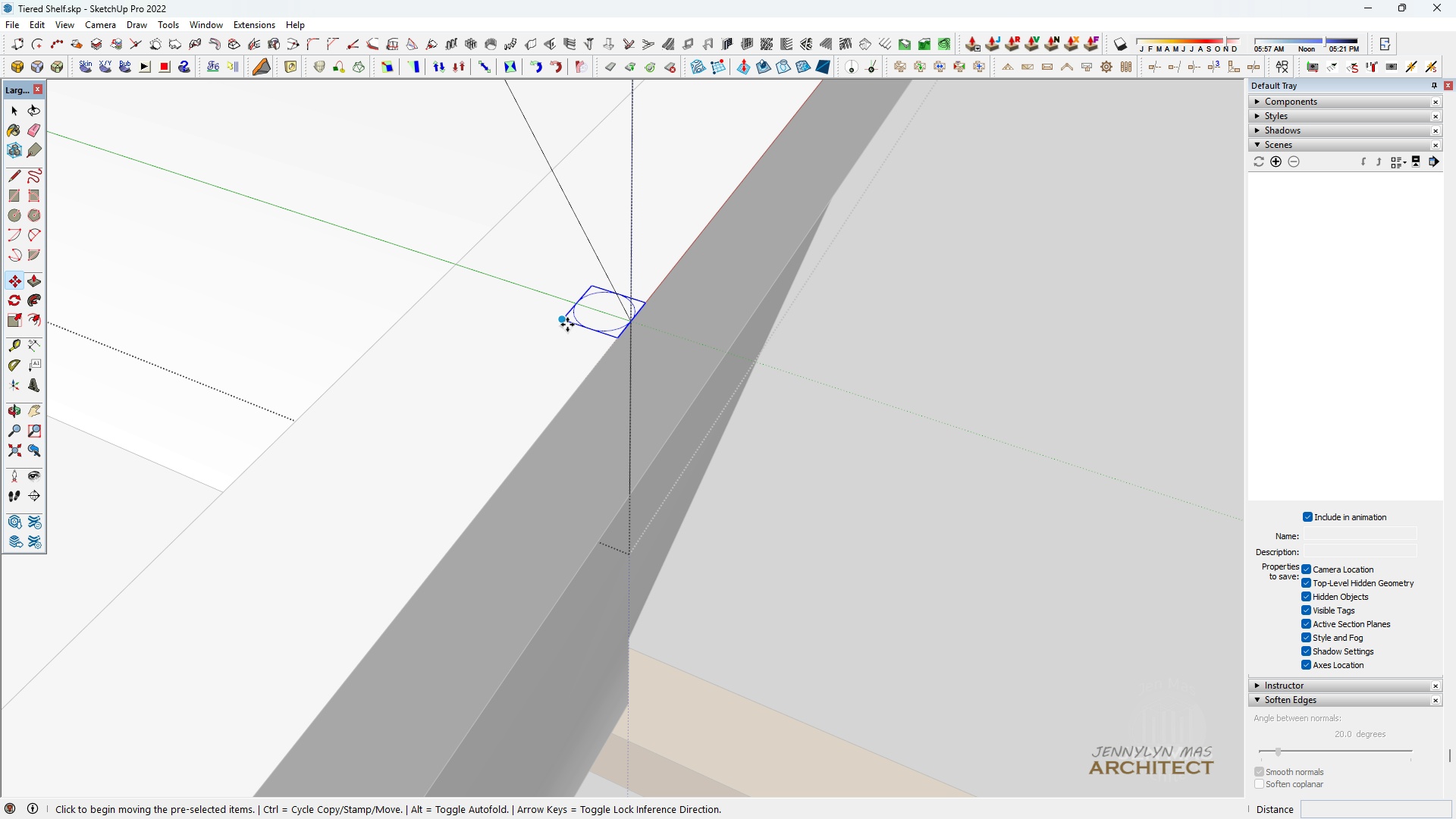 
scroll: coordinate [574, 404], scroll_direction: down, amount: 7.0
 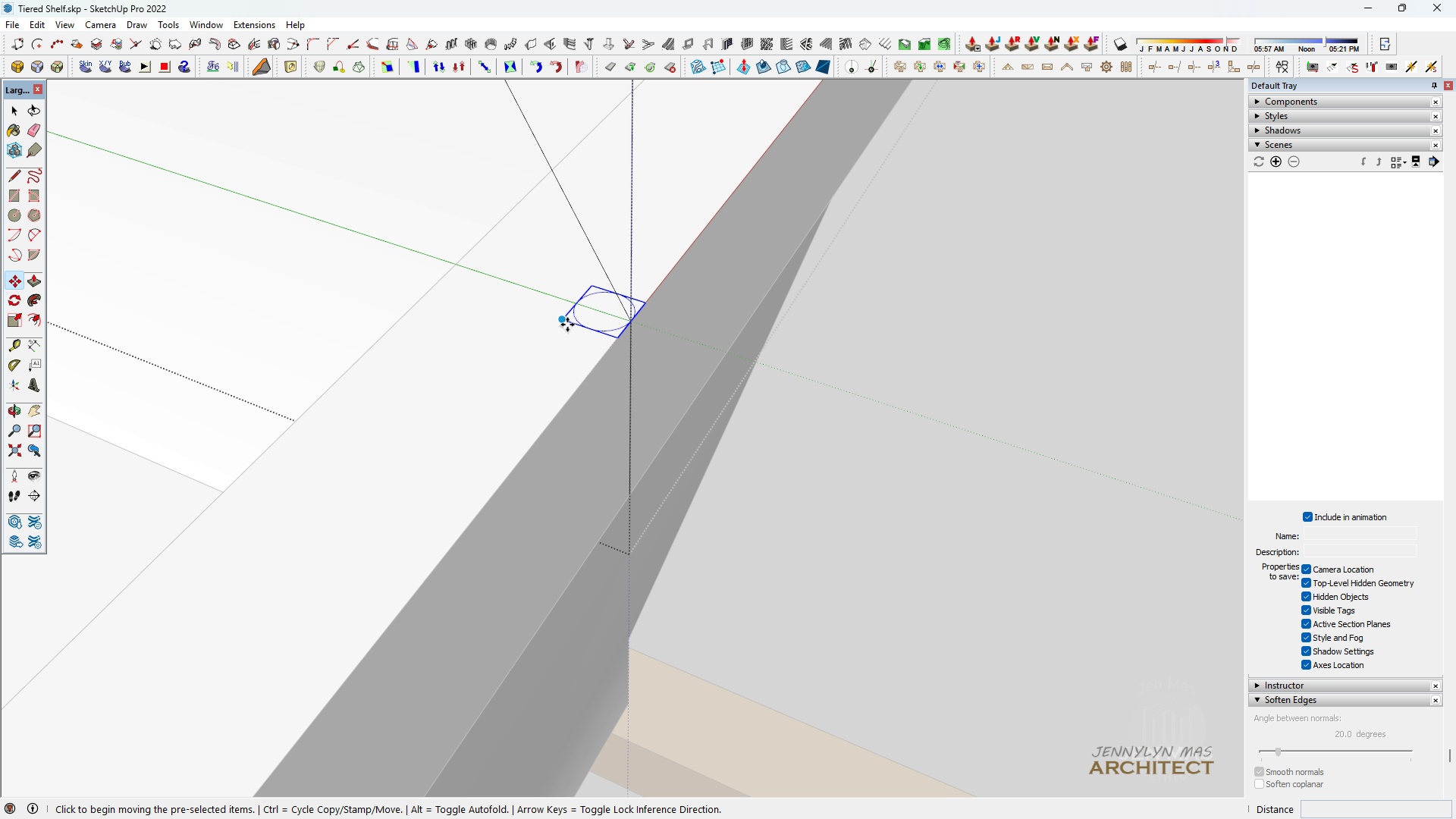 
key(Control+ControlLeft)
 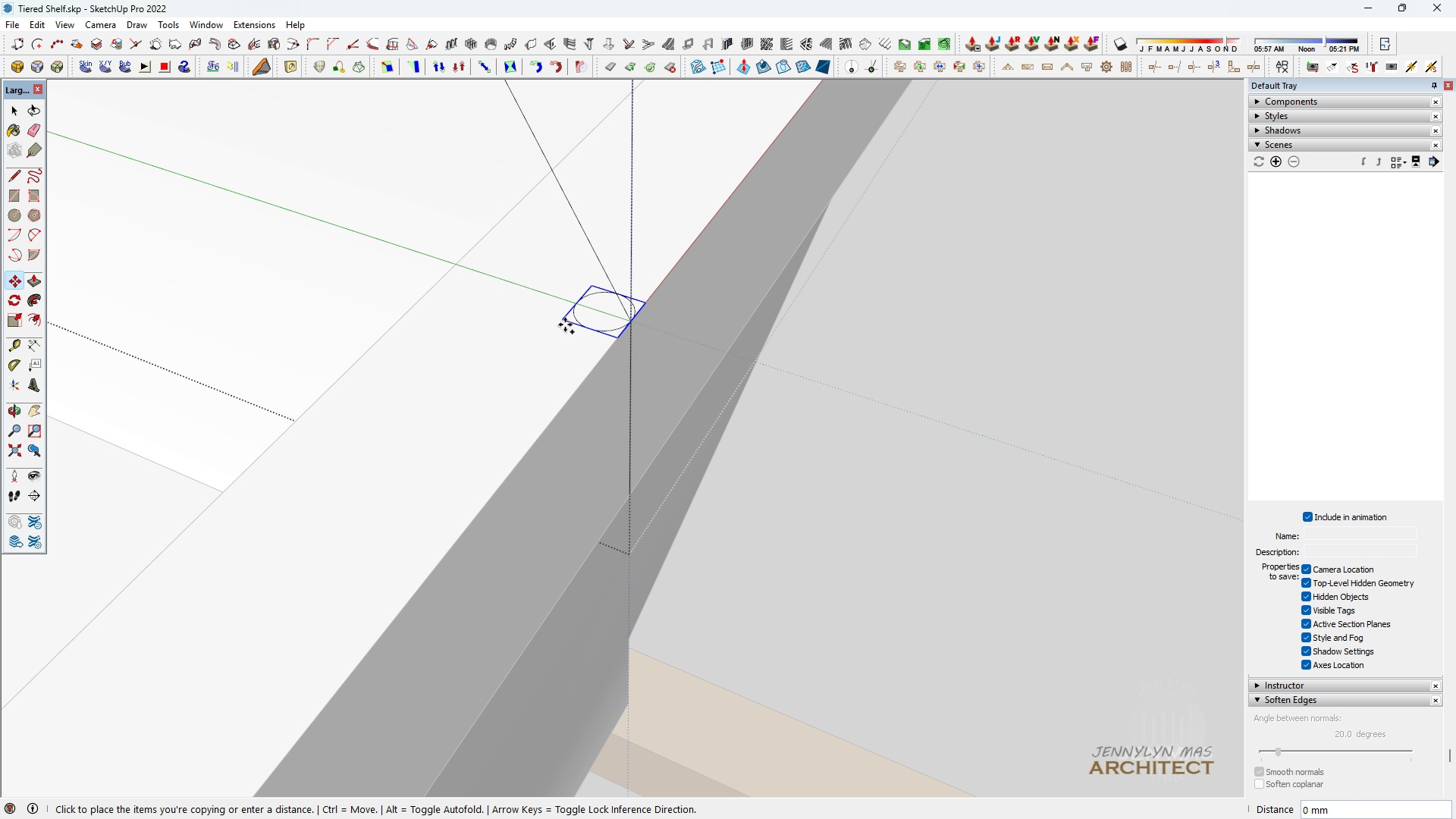 
left_click([567, 325])
 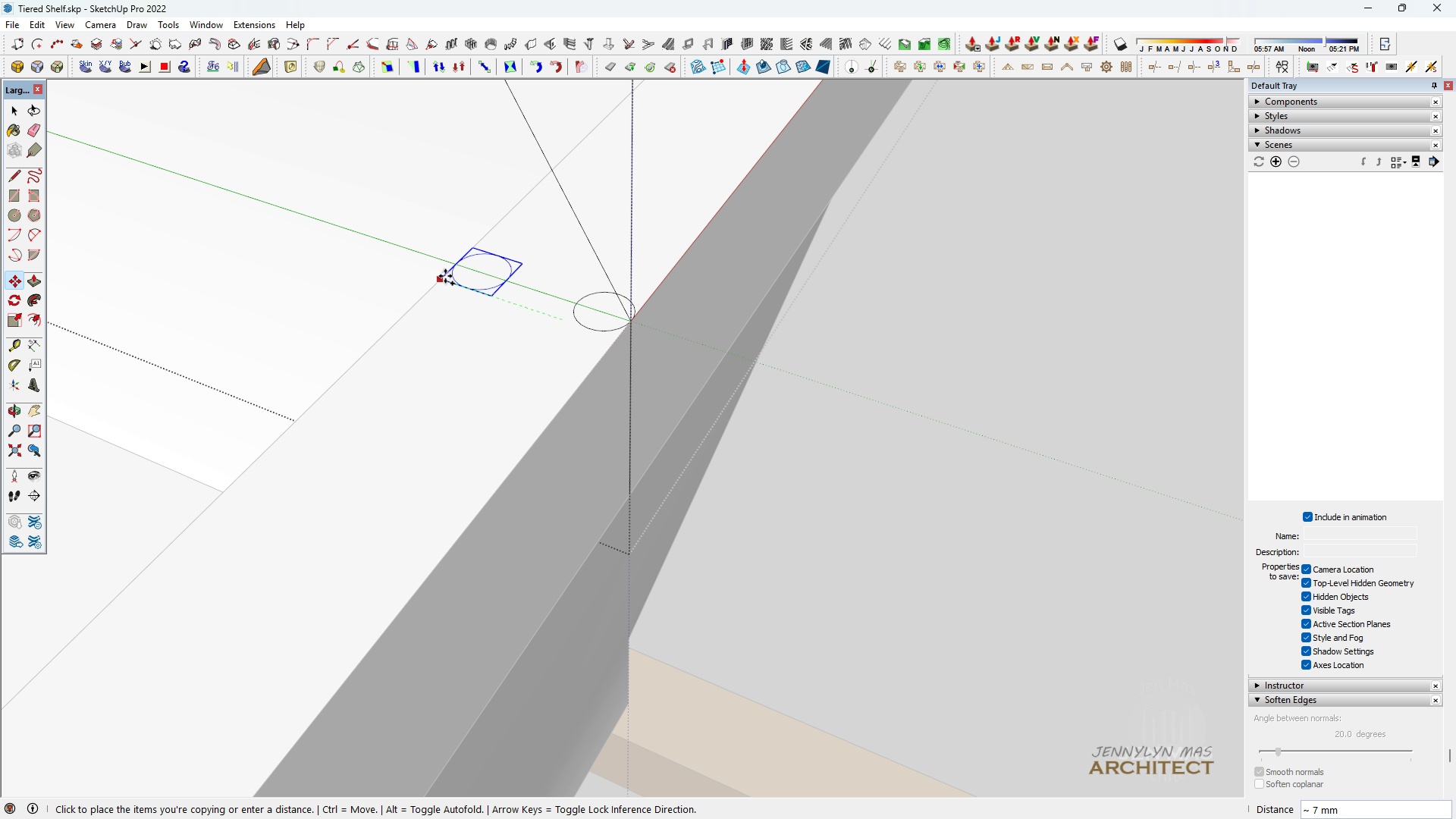 
left_click([444, 276])
 